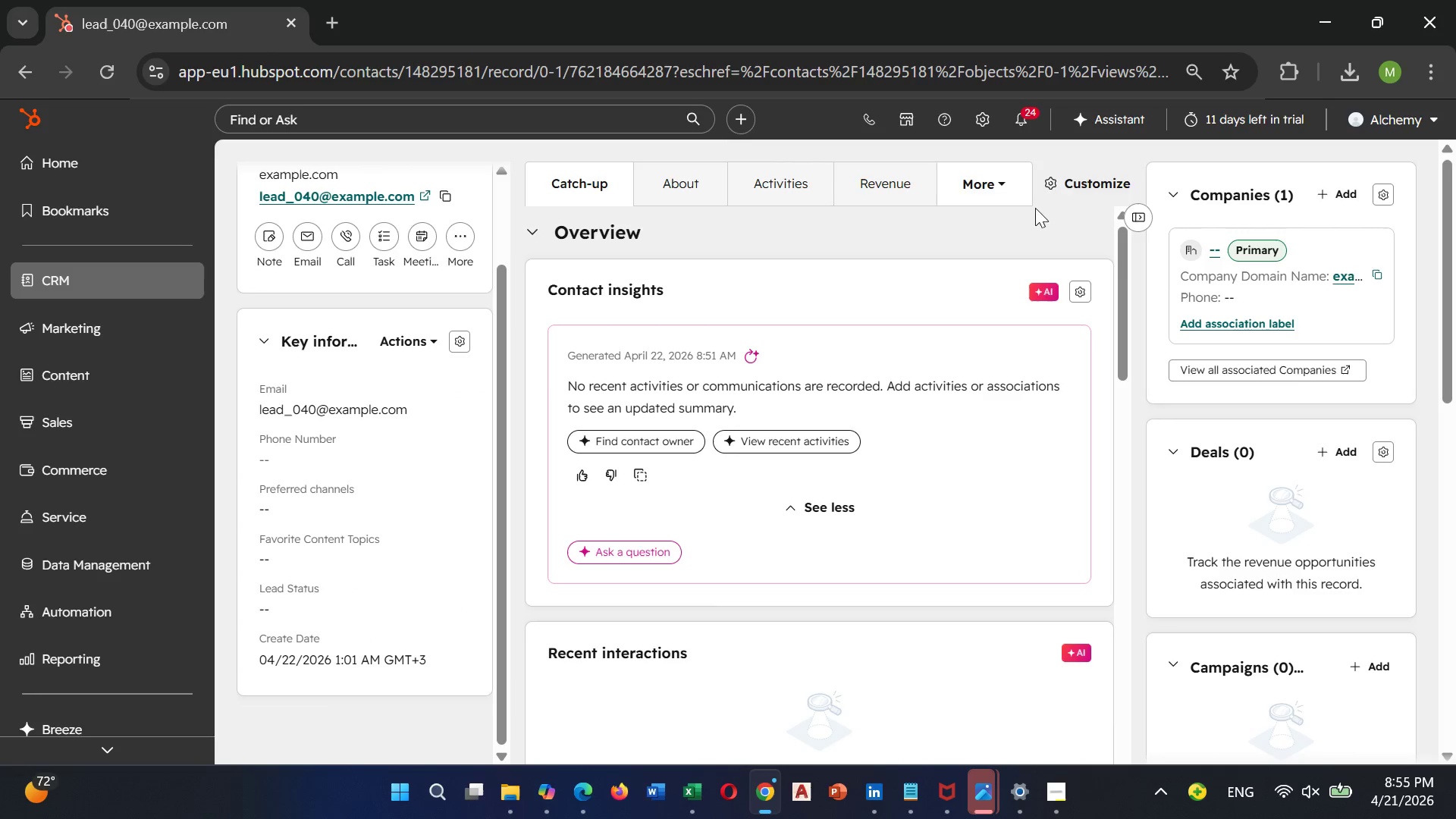 
left_click([996, 192])
 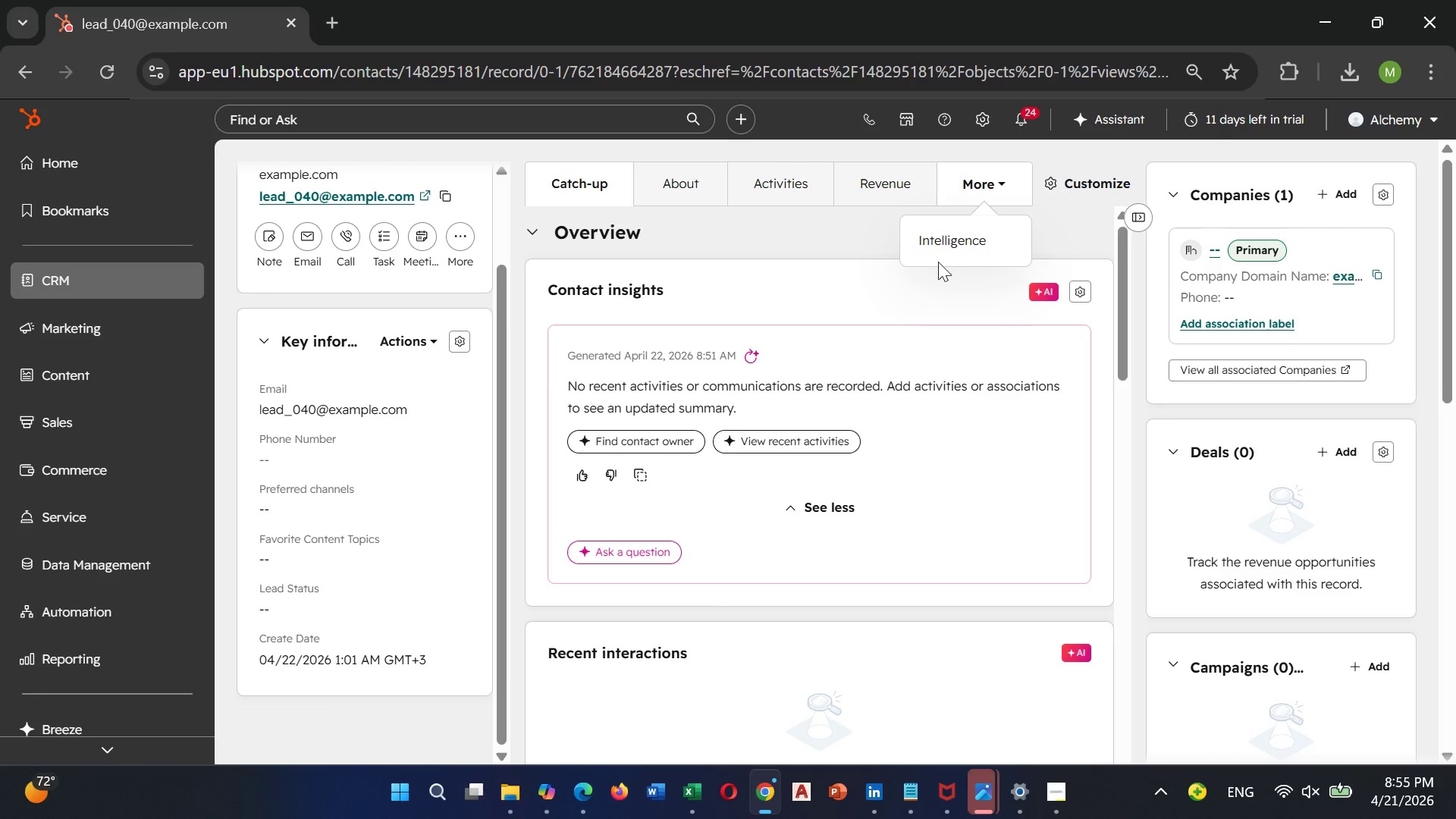 
left_click([886, 241])
 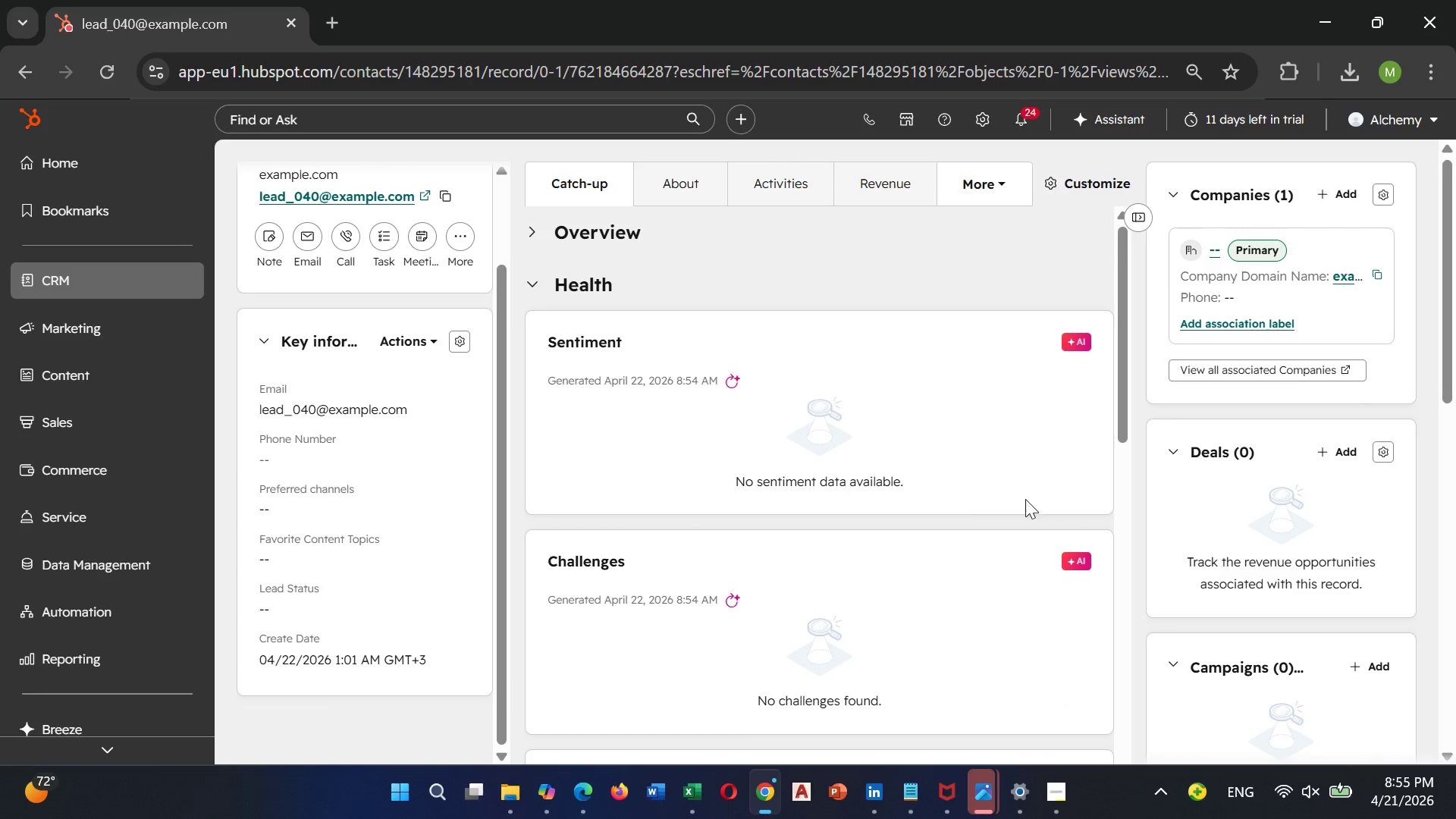 
scroll: coordinate [854, 479], scroll_direction: up, amount: 1.0
 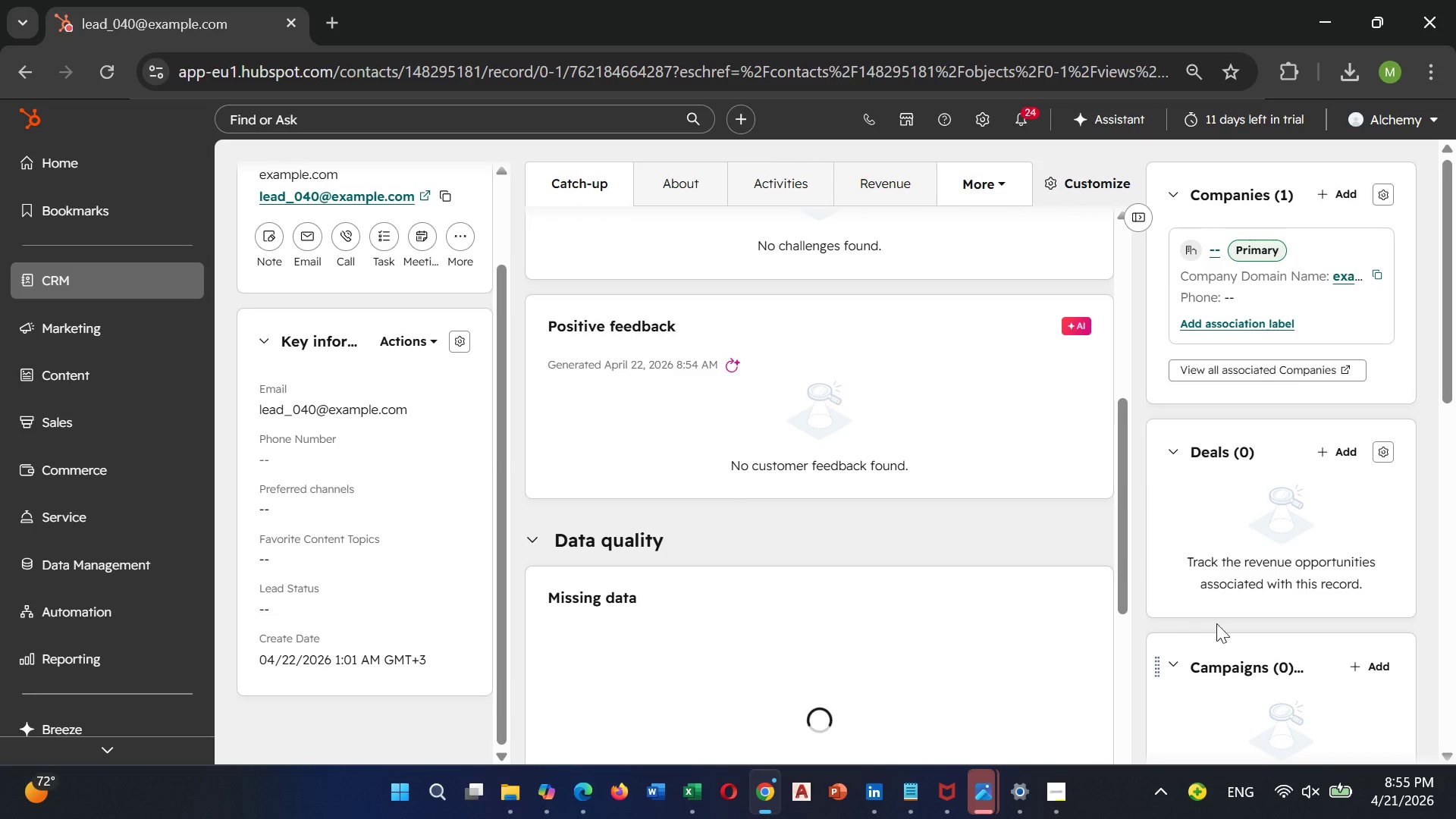 
scroll: coordinate [1219, 618], scroll_direction: down, amount: 4.0
 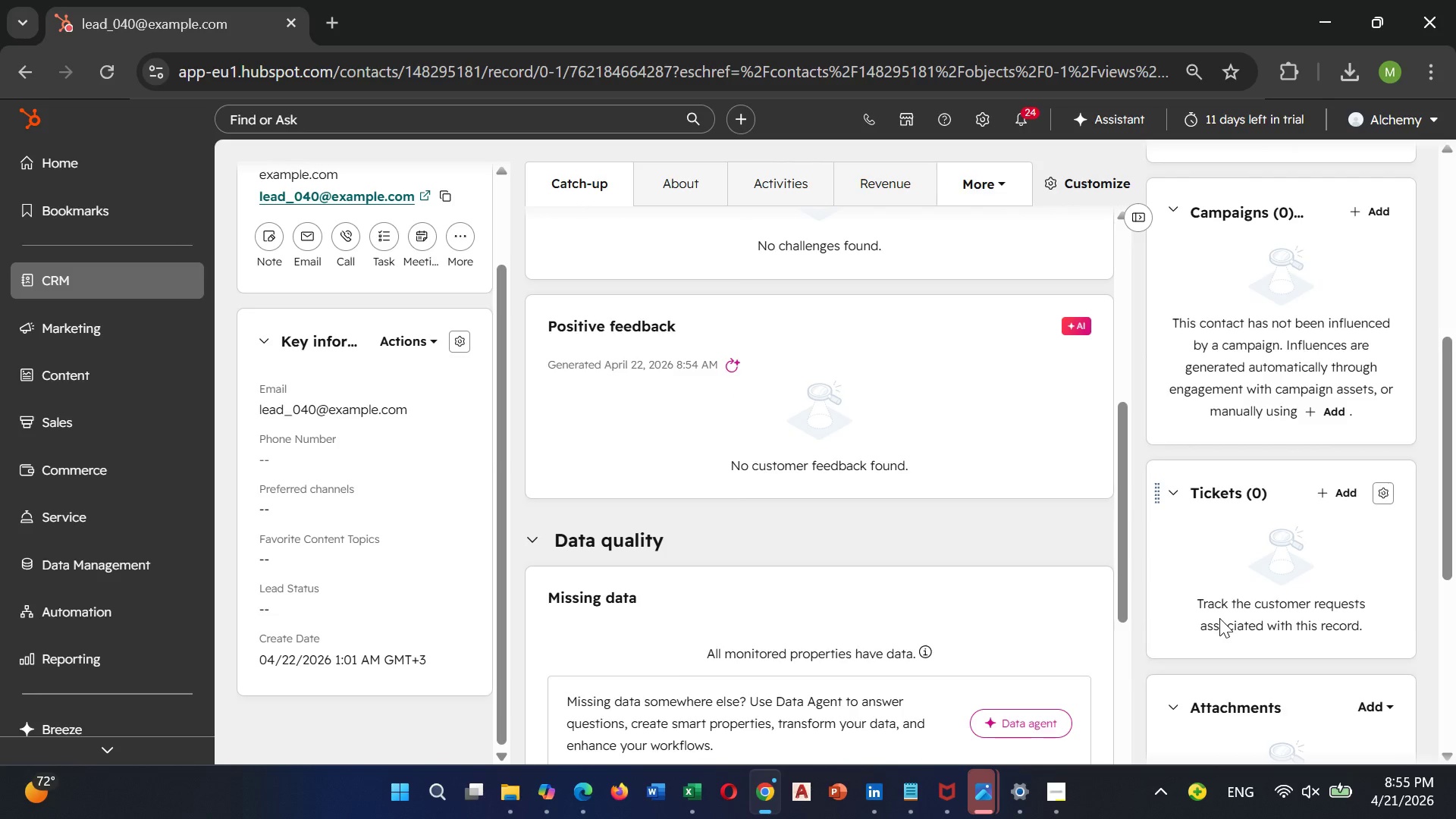 
scroll: coordinate [1219, 618], scroll_direction: up, amount: 7.0
 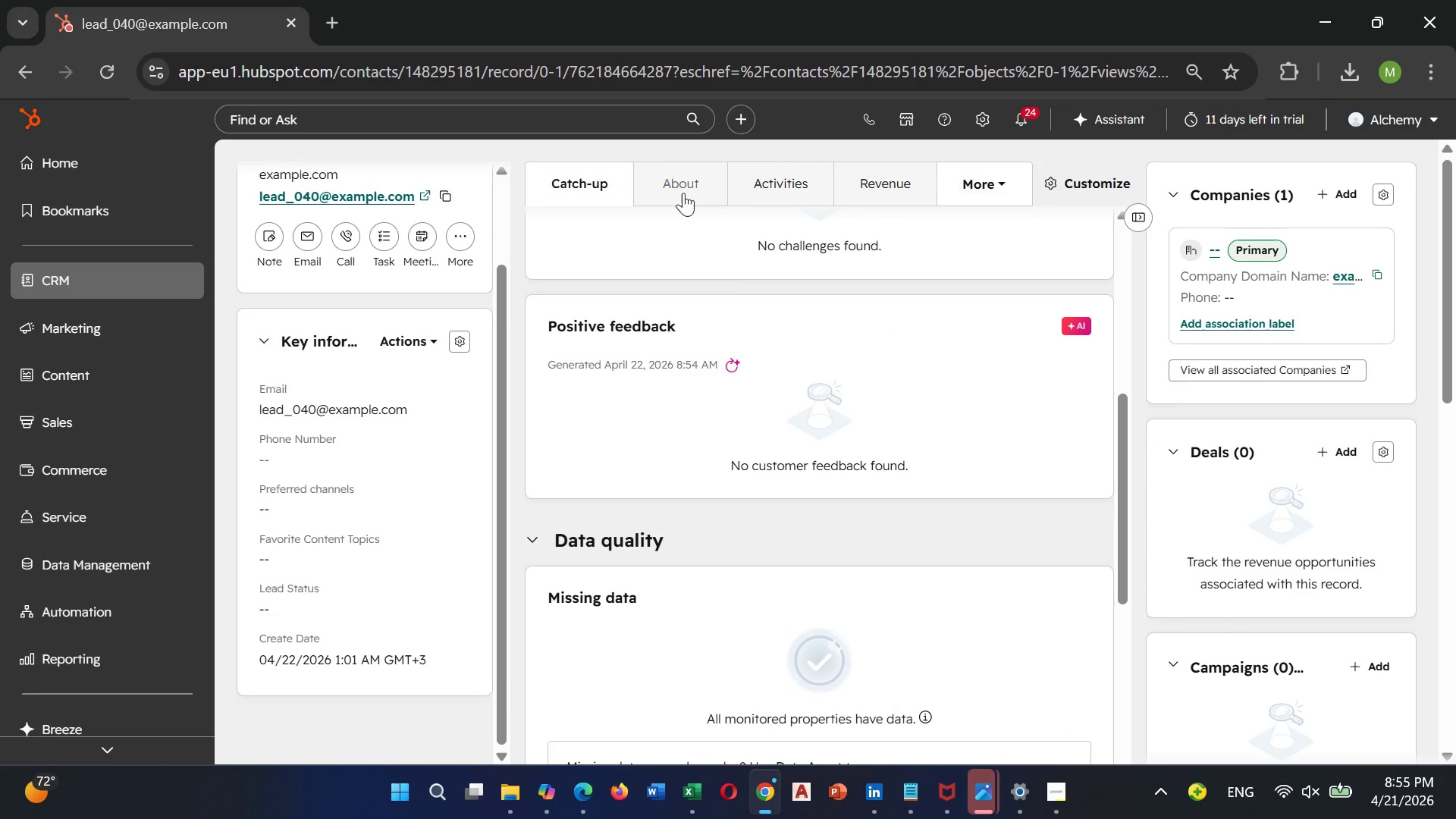 
left_click([681, 180])
 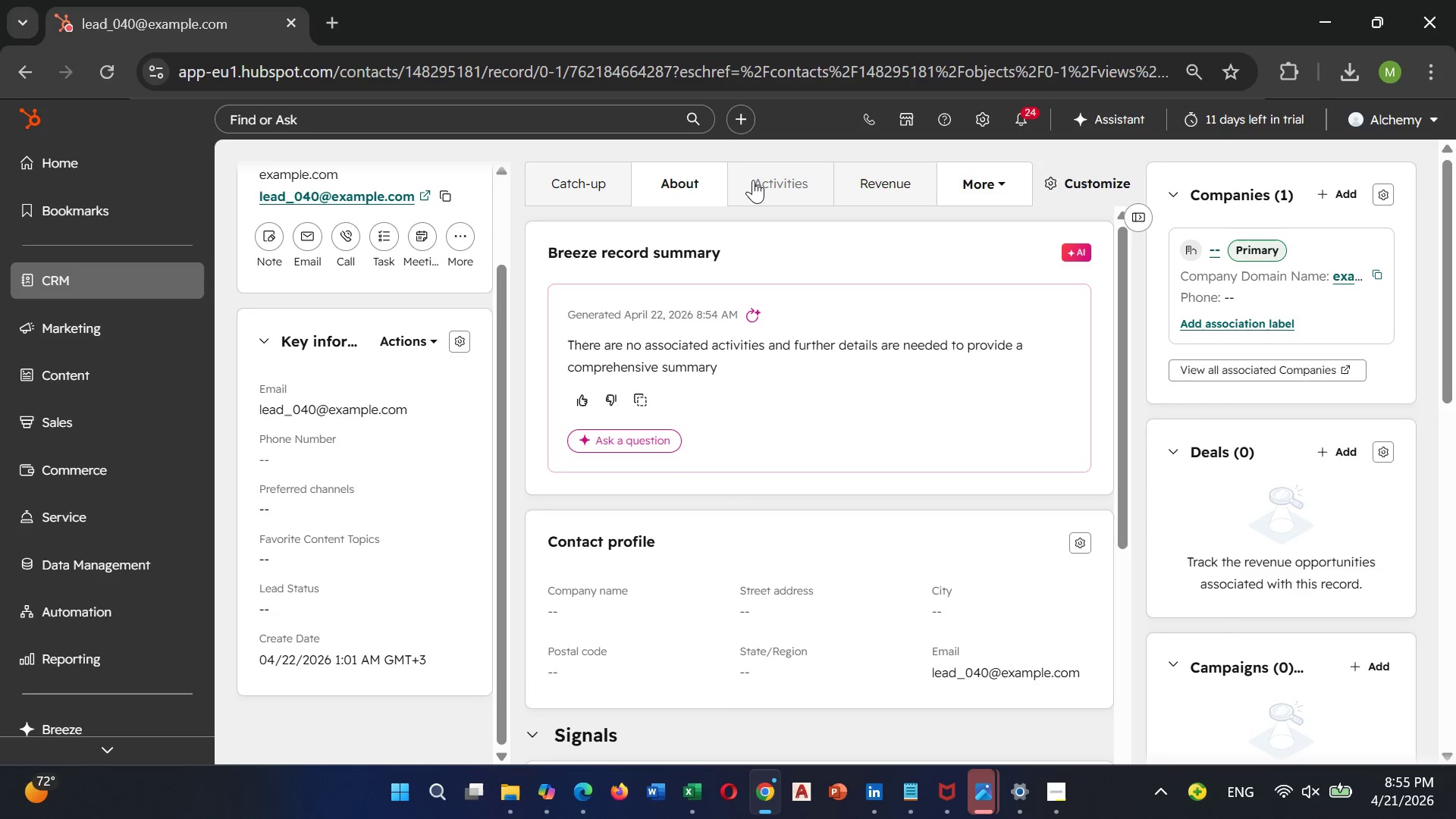 
left_click([755, 181])
 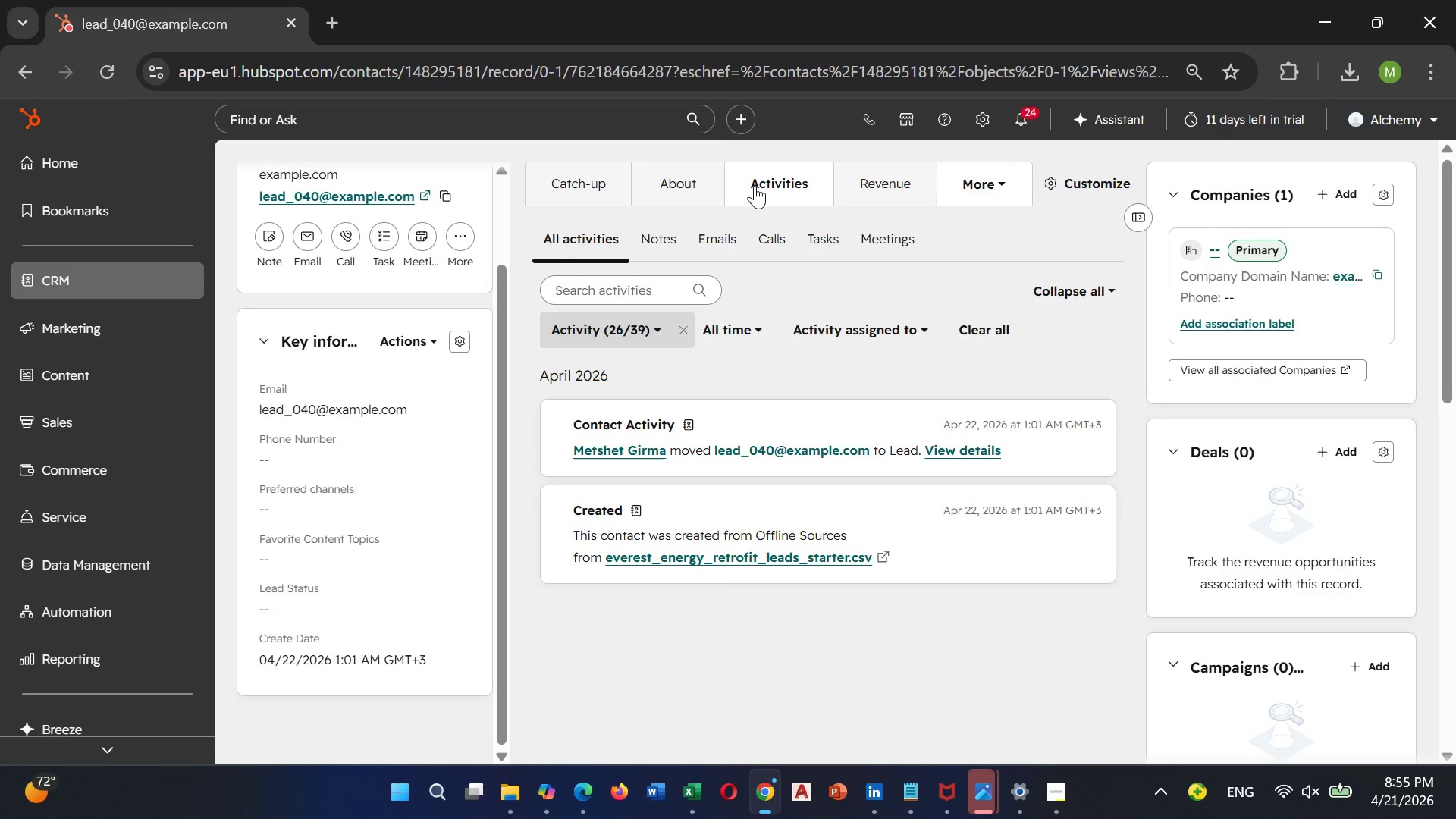 
wait(16.5)
 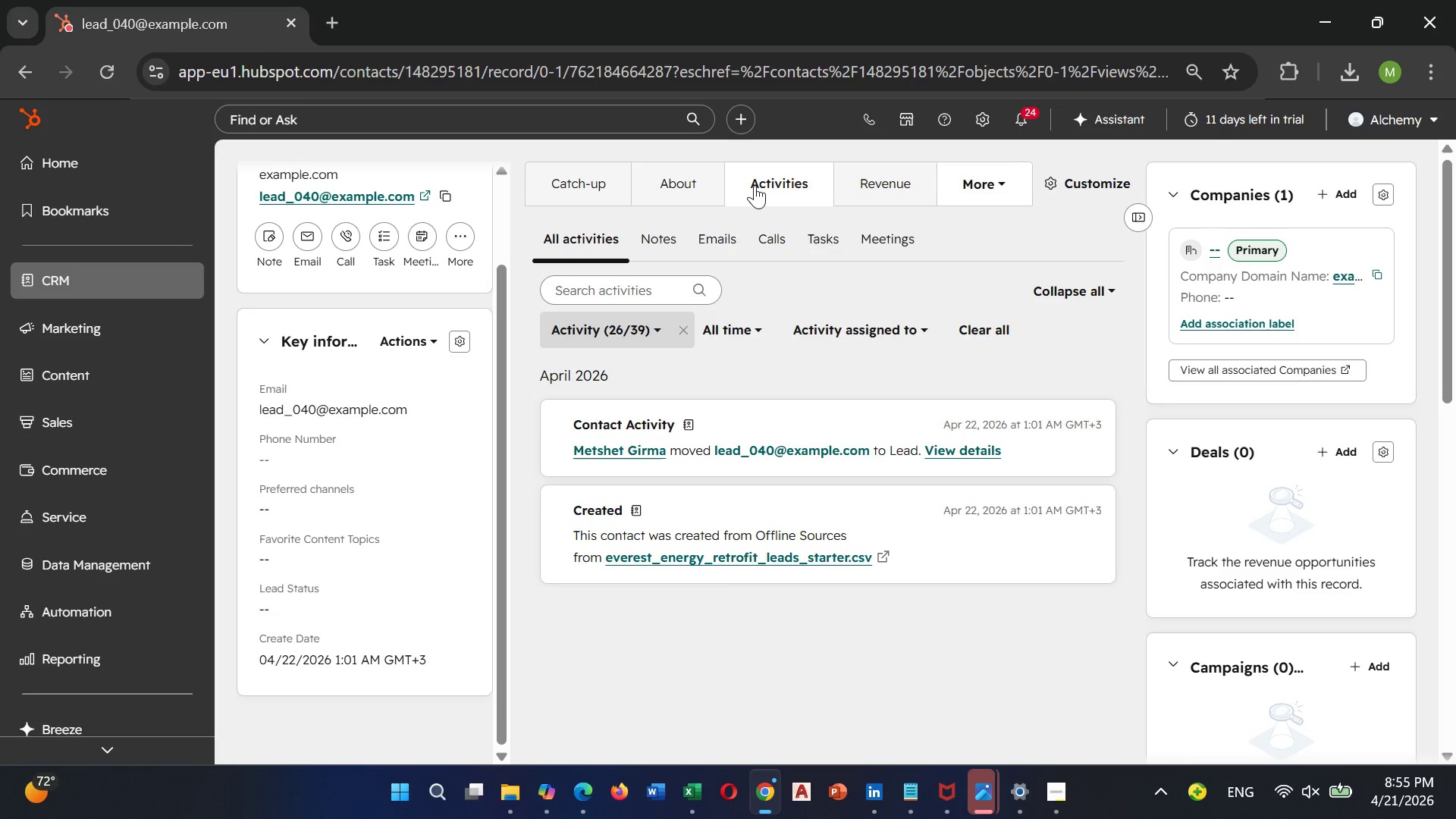 
left_click([959, 450])
 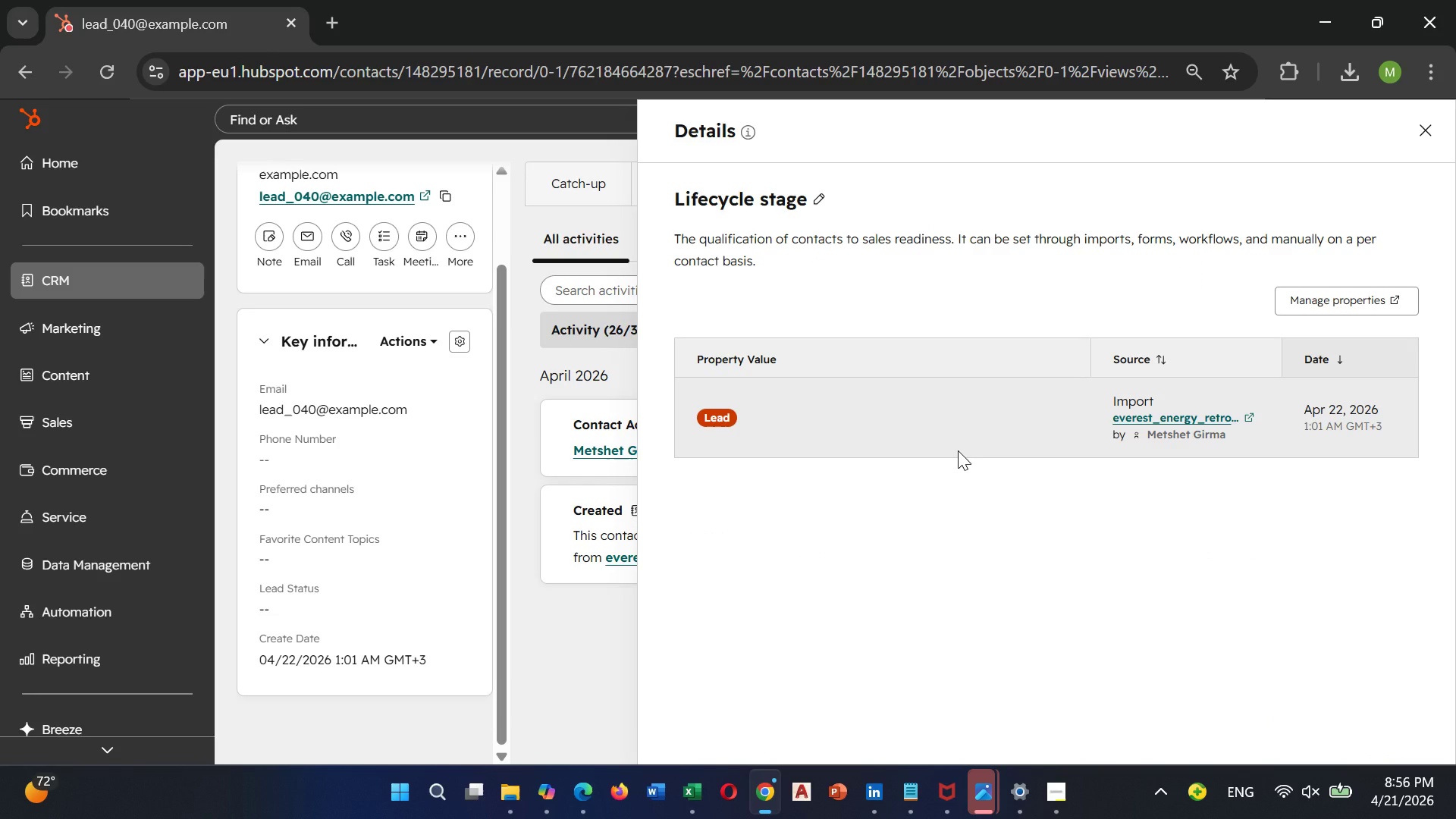 
wait(9.7)
 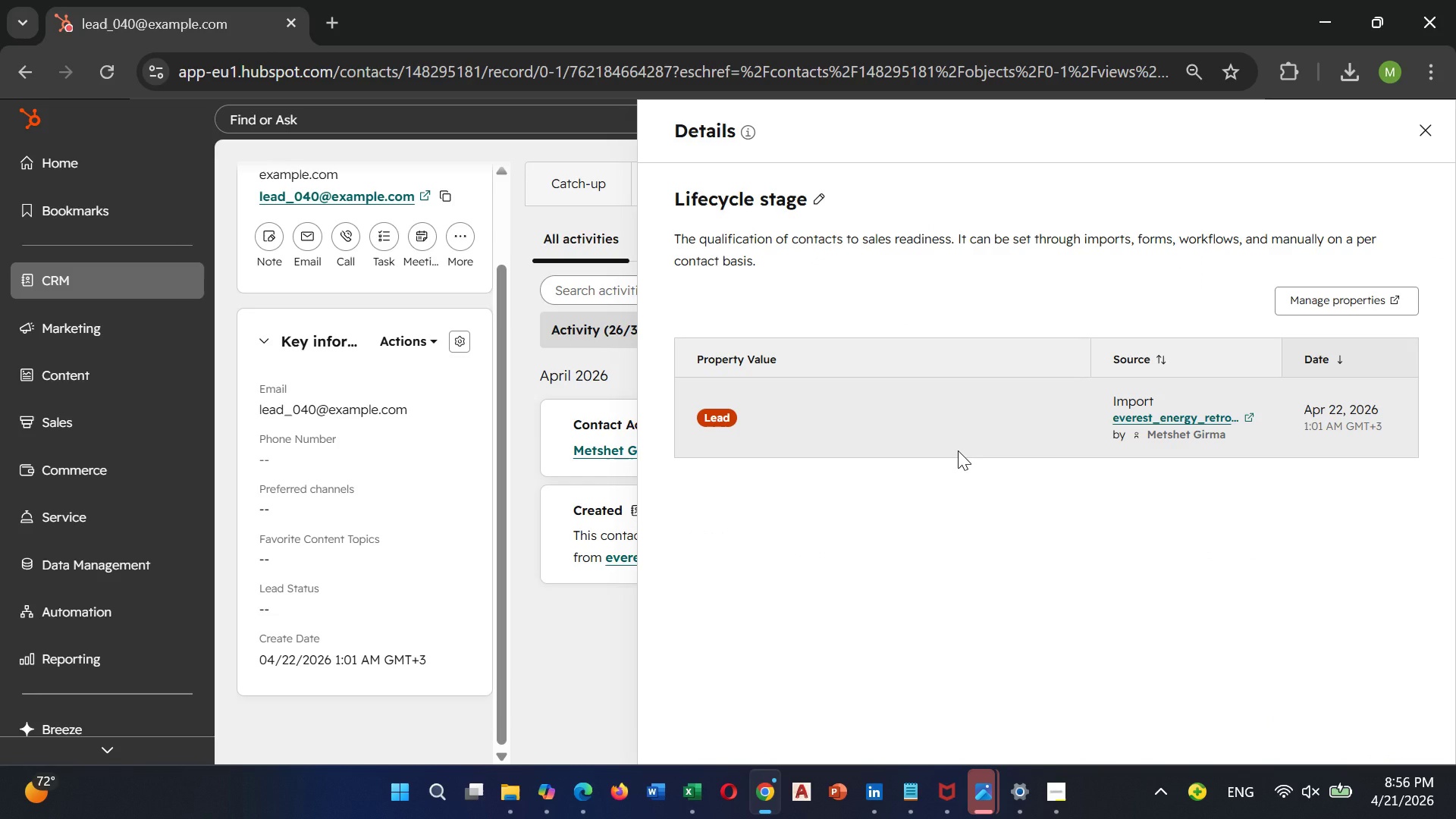 
mouse_move([1276, 429])
 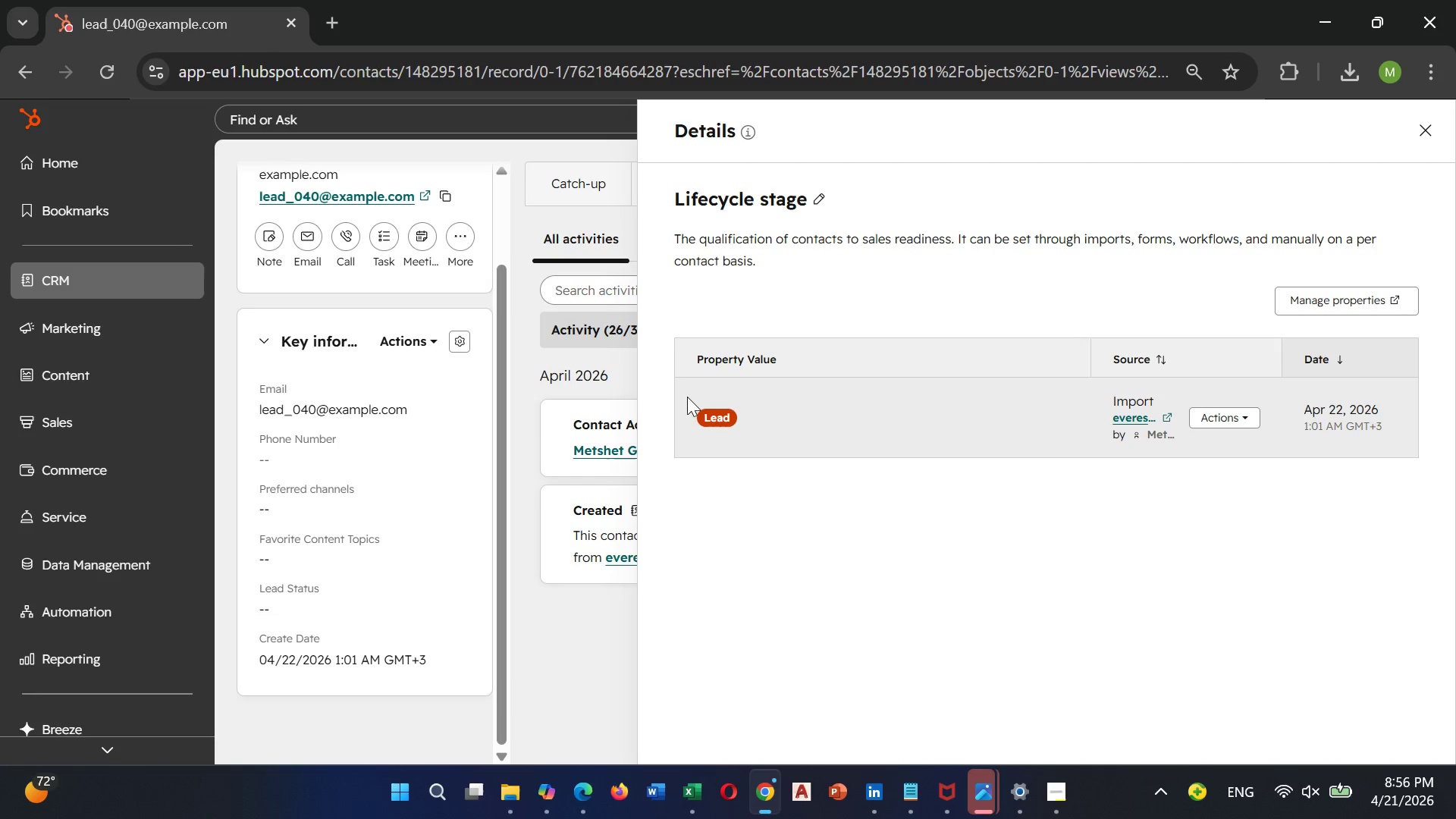 
left_click([754, 432])
 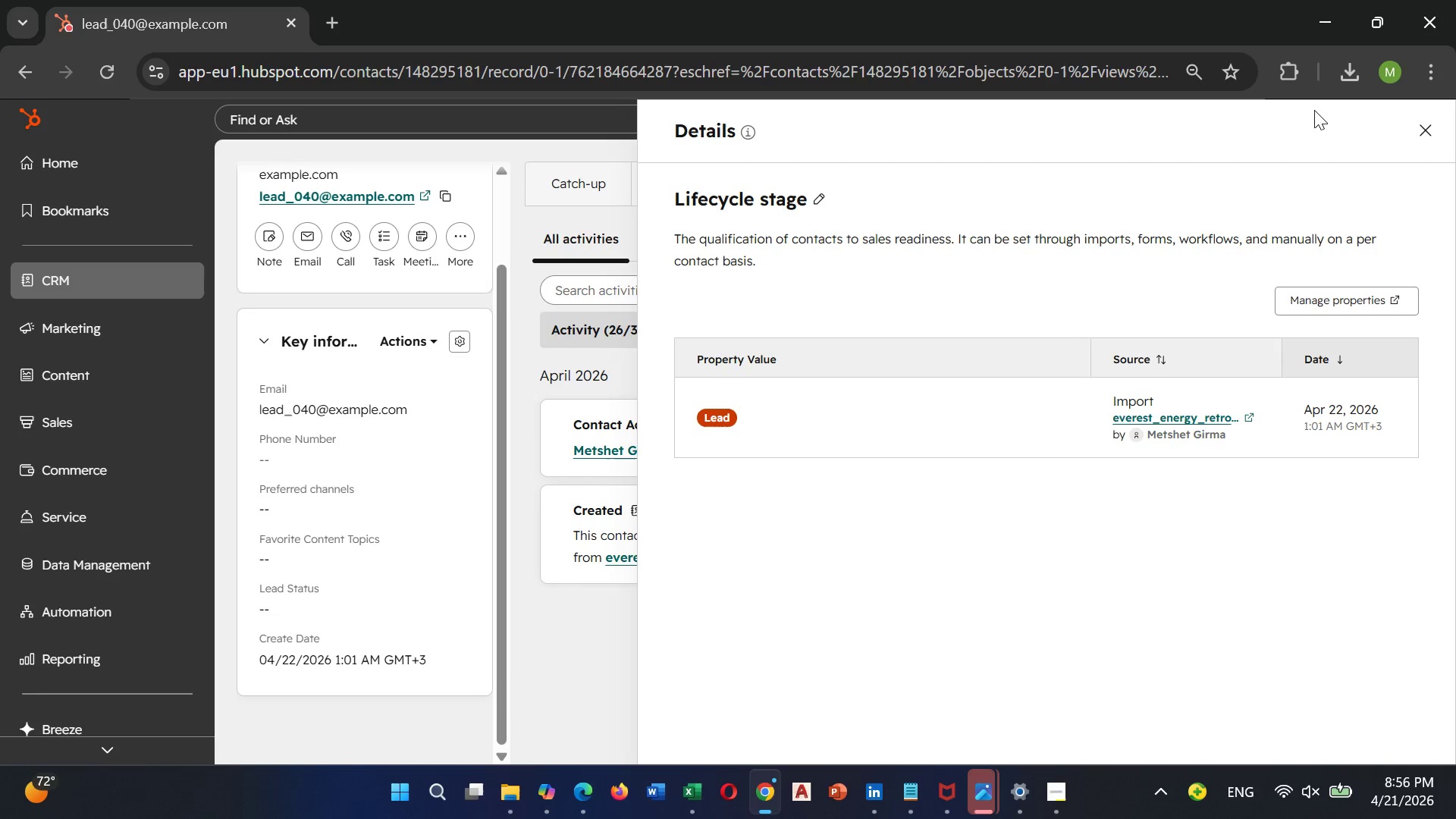 
left_click([1441, 135])
 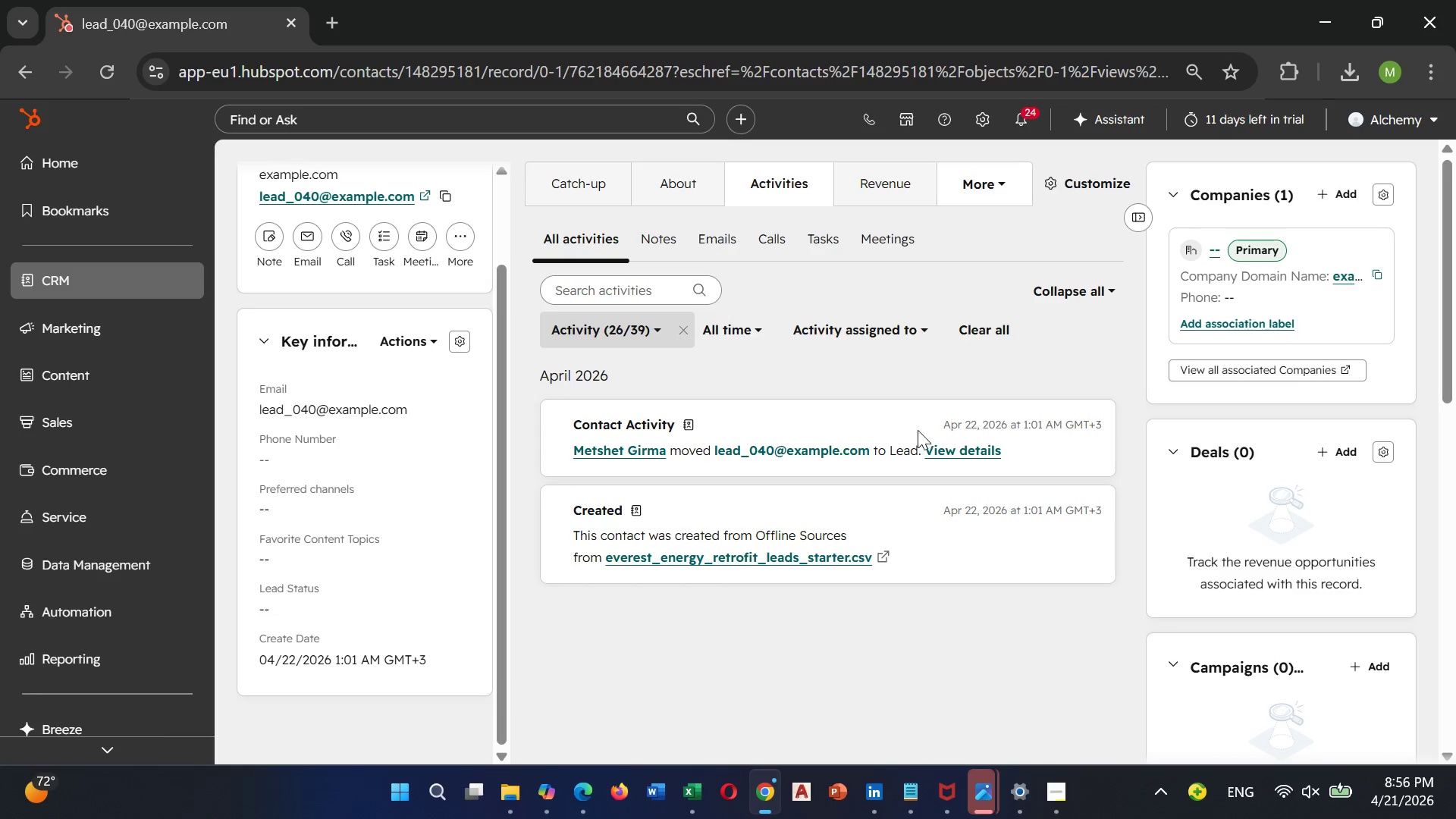 
scroll: coordinate [914, 428], scroll_direction: up, amount: 1.0
 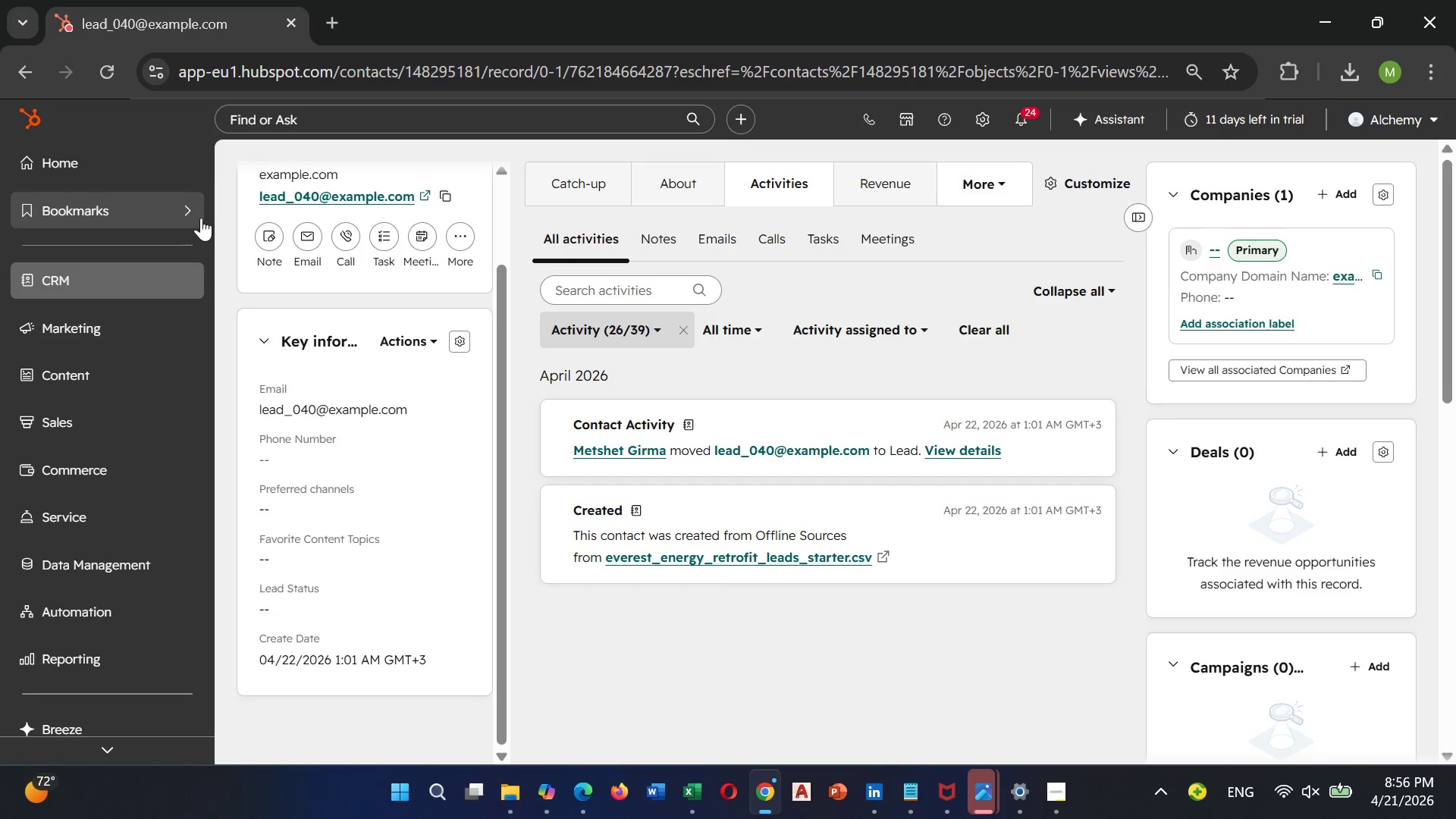 
scroll: coordinate [554, 446], scroll_direction: down, amount: 1.0
 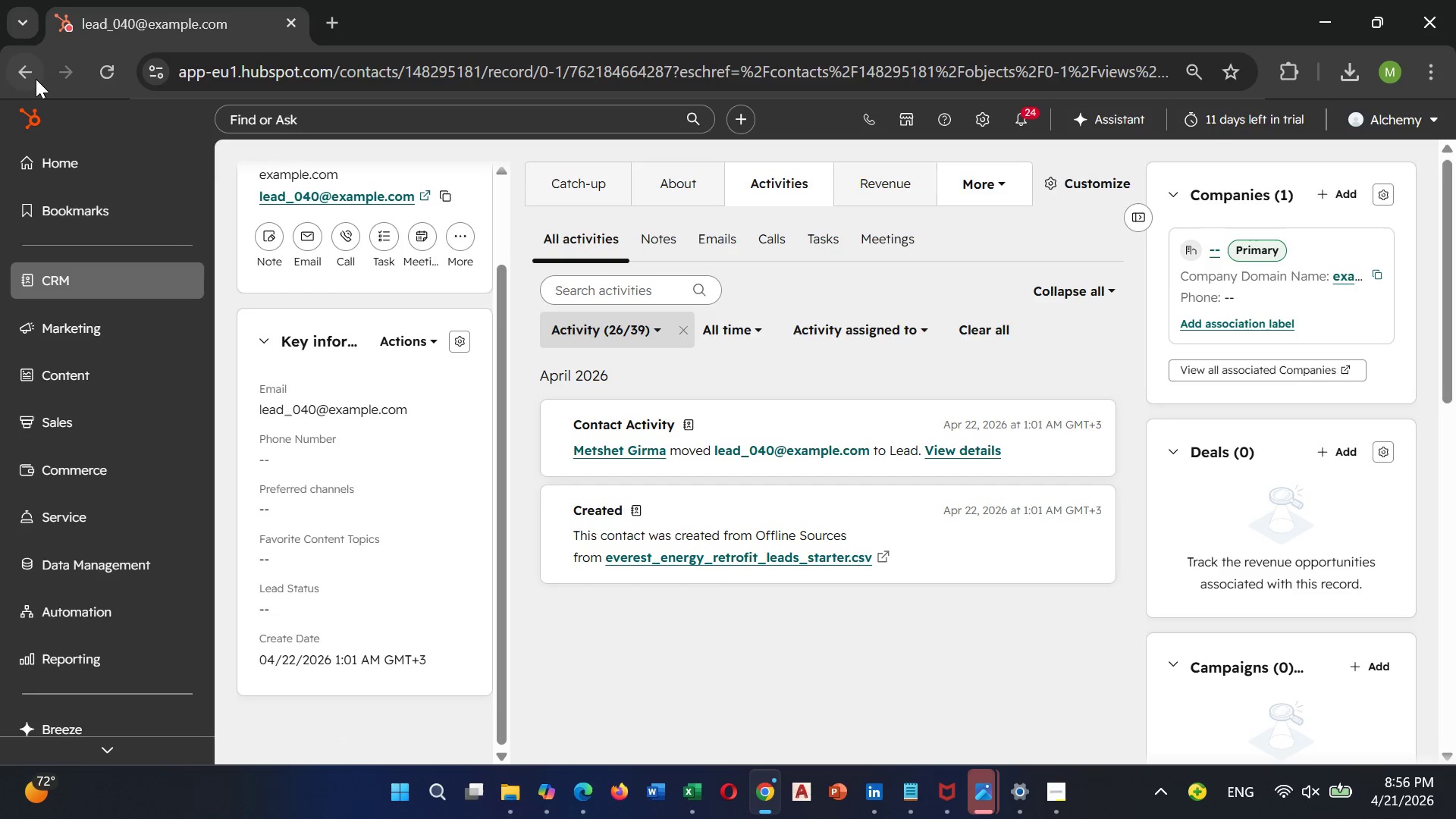 
left_click([34, 78])
 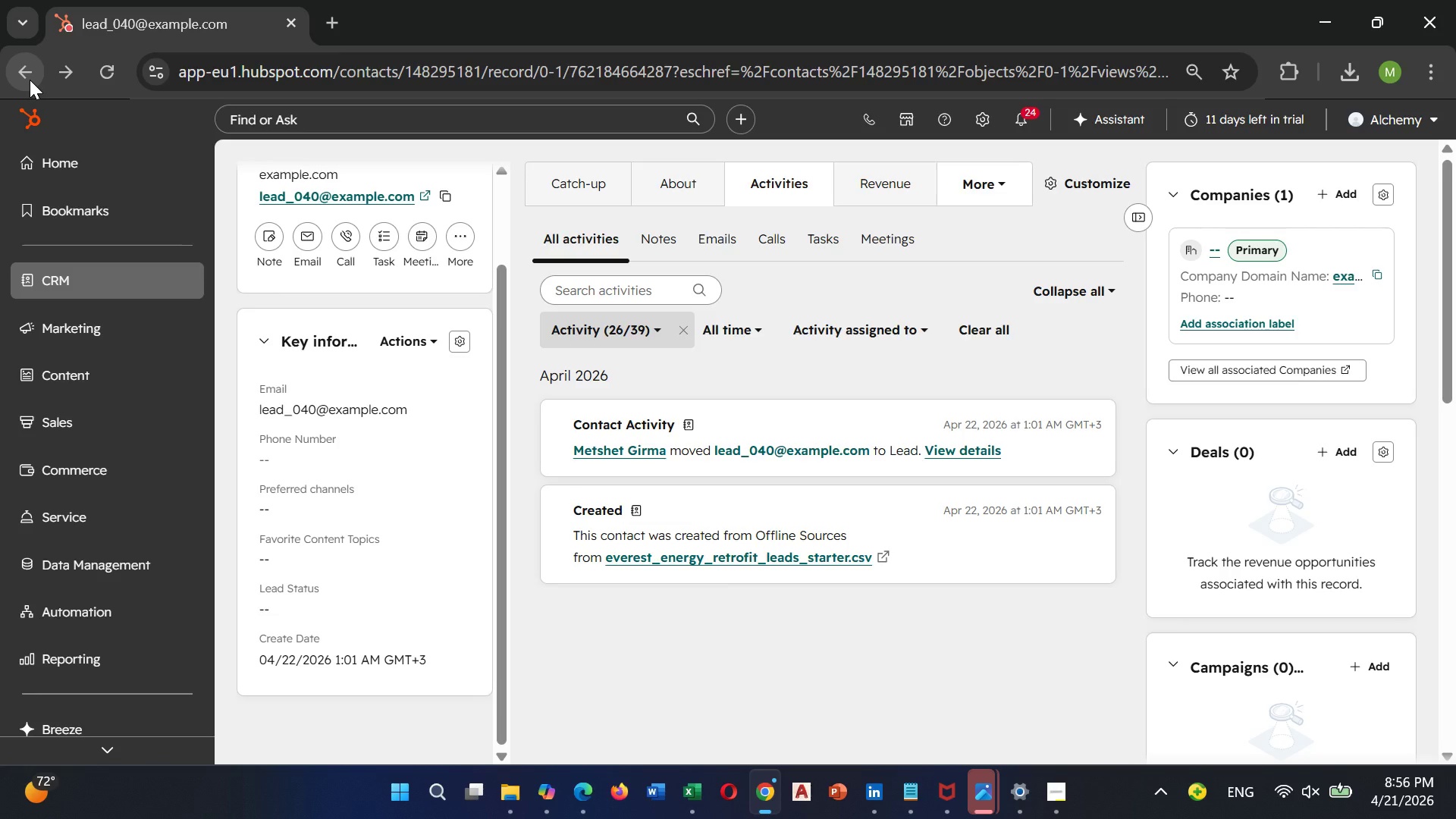 
left_click([30, 80])
 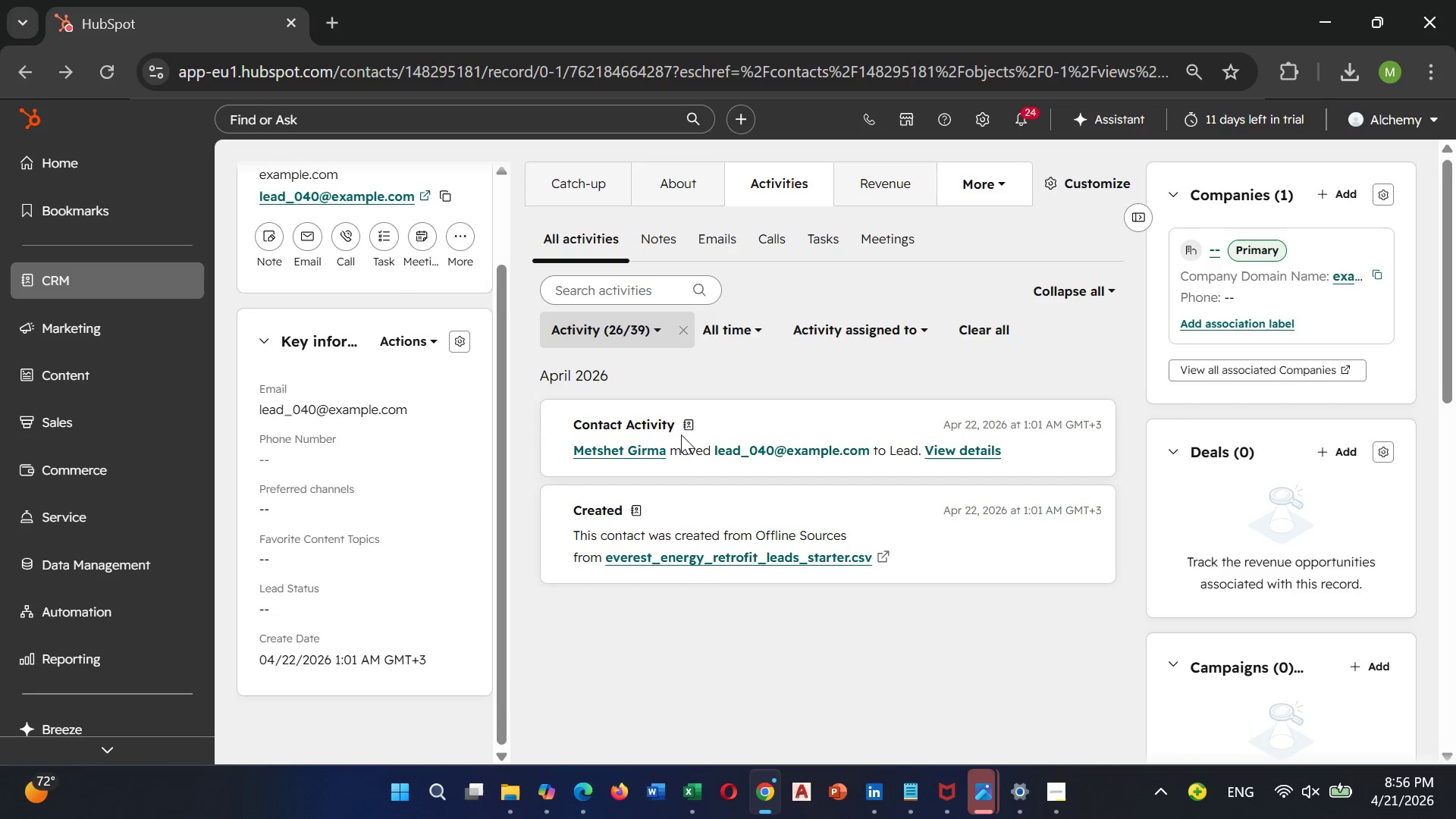 
wait(22.92)
 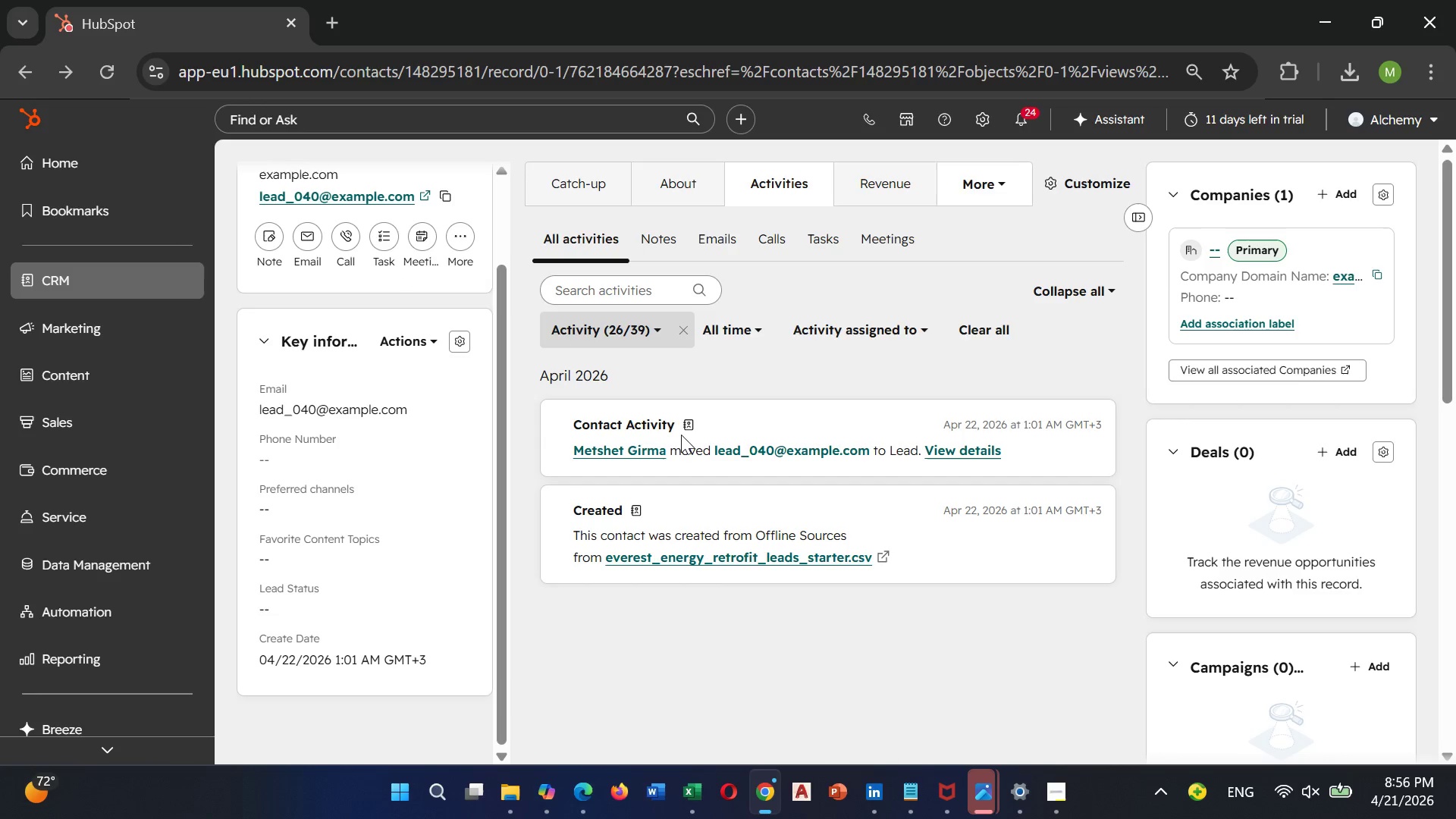 
left_click([74, 601])
 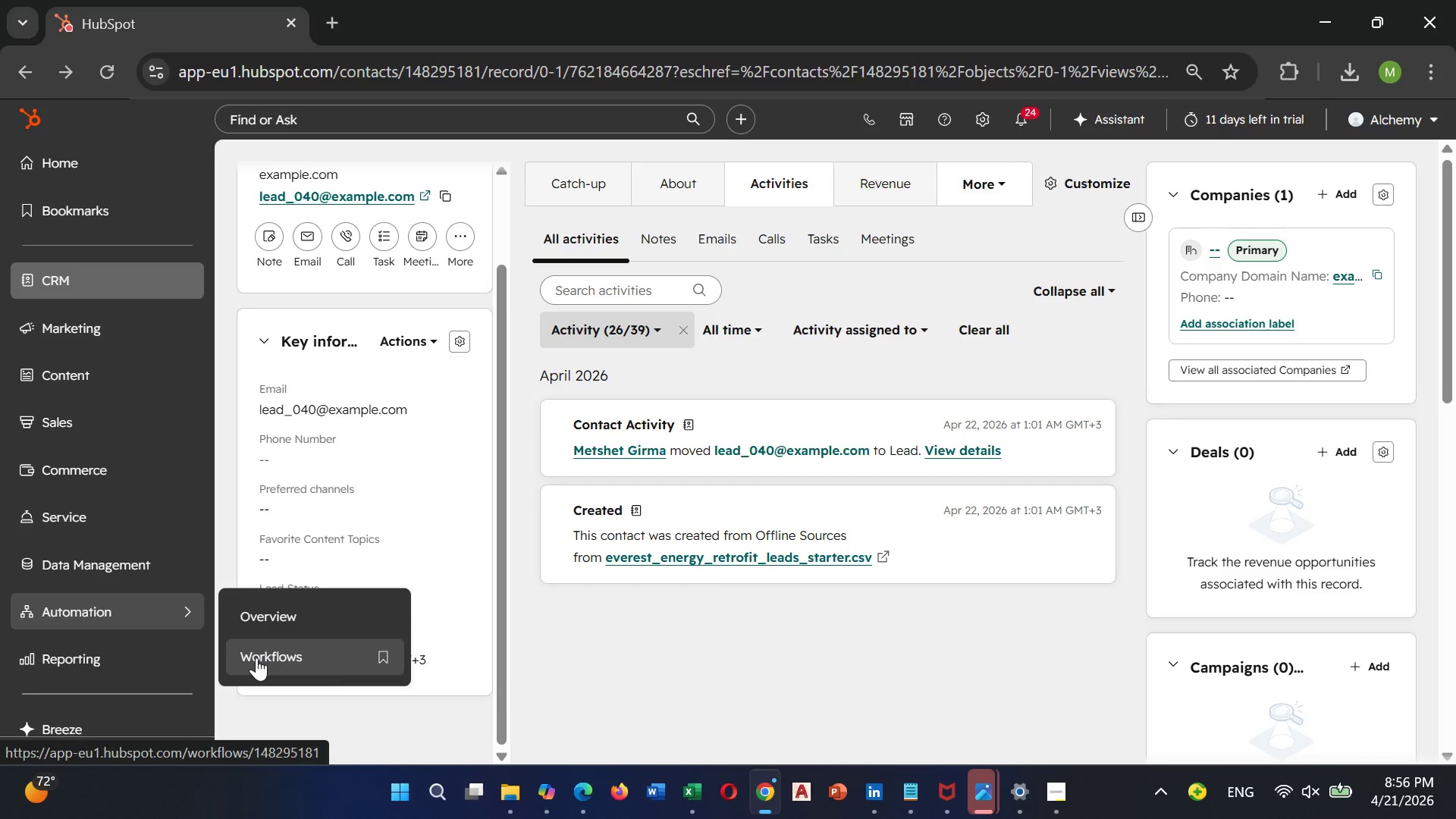 
left_click([256, 657])
 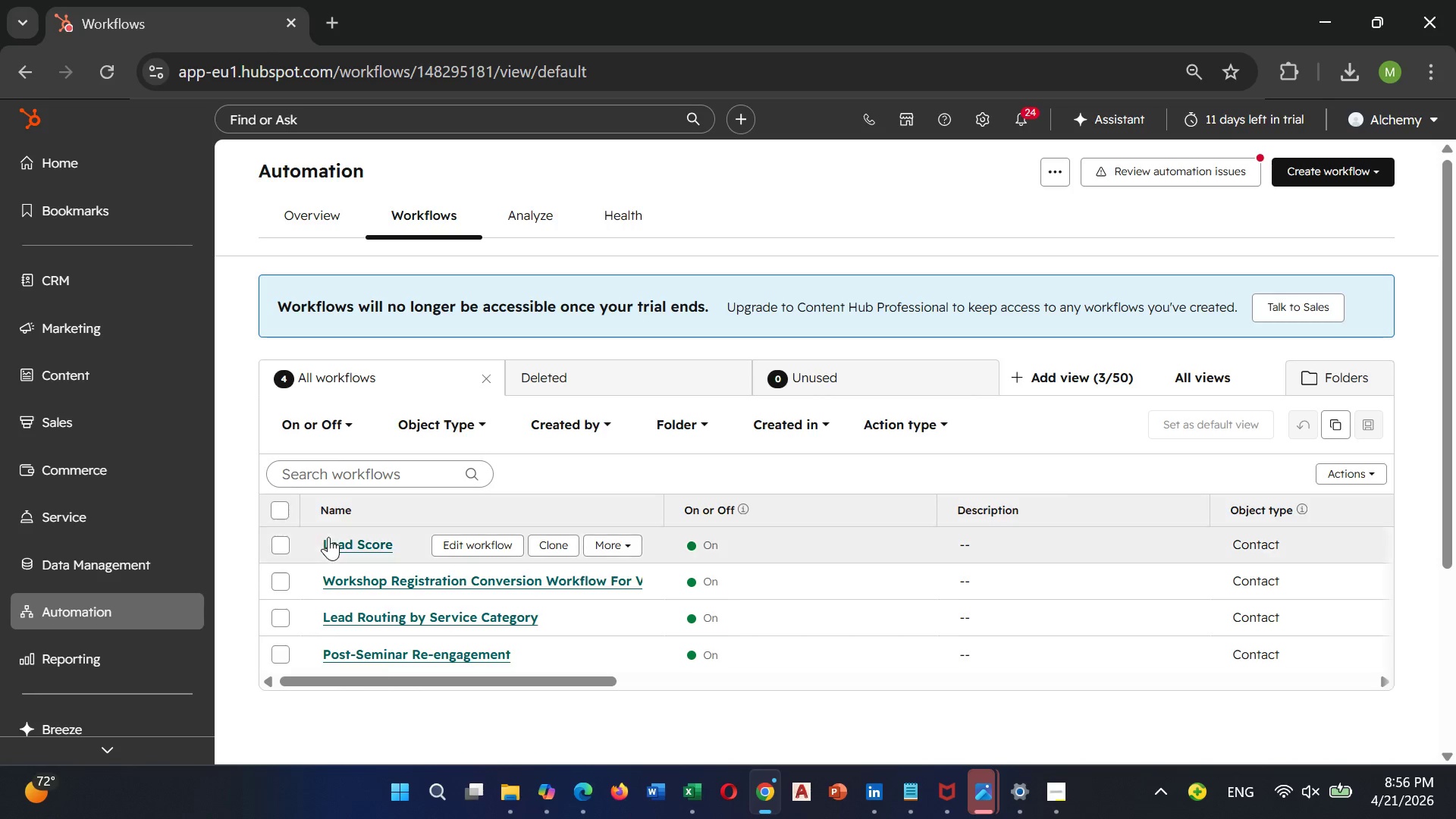 
wait(10.75)
 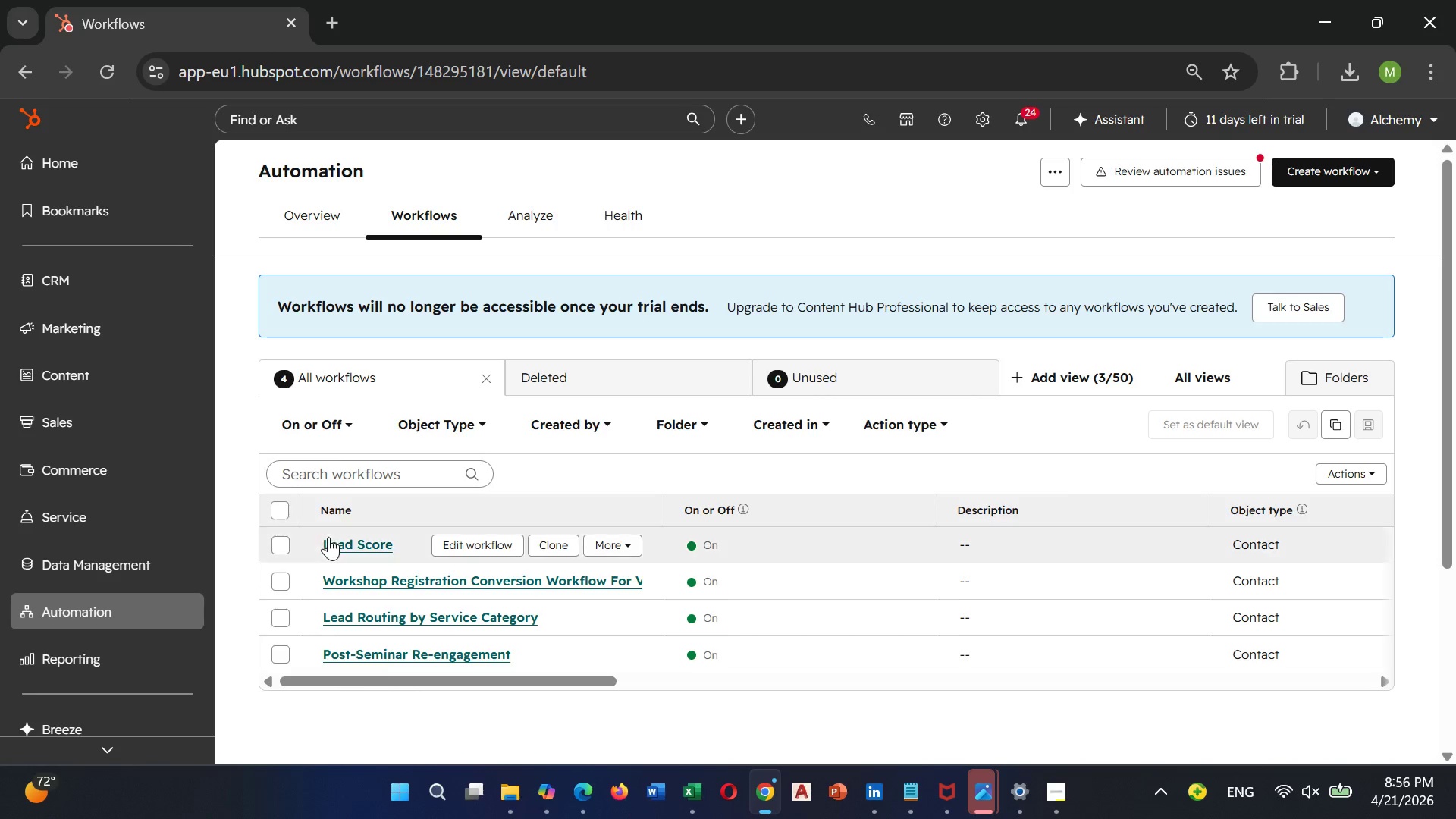 
left_click([343, 561])
 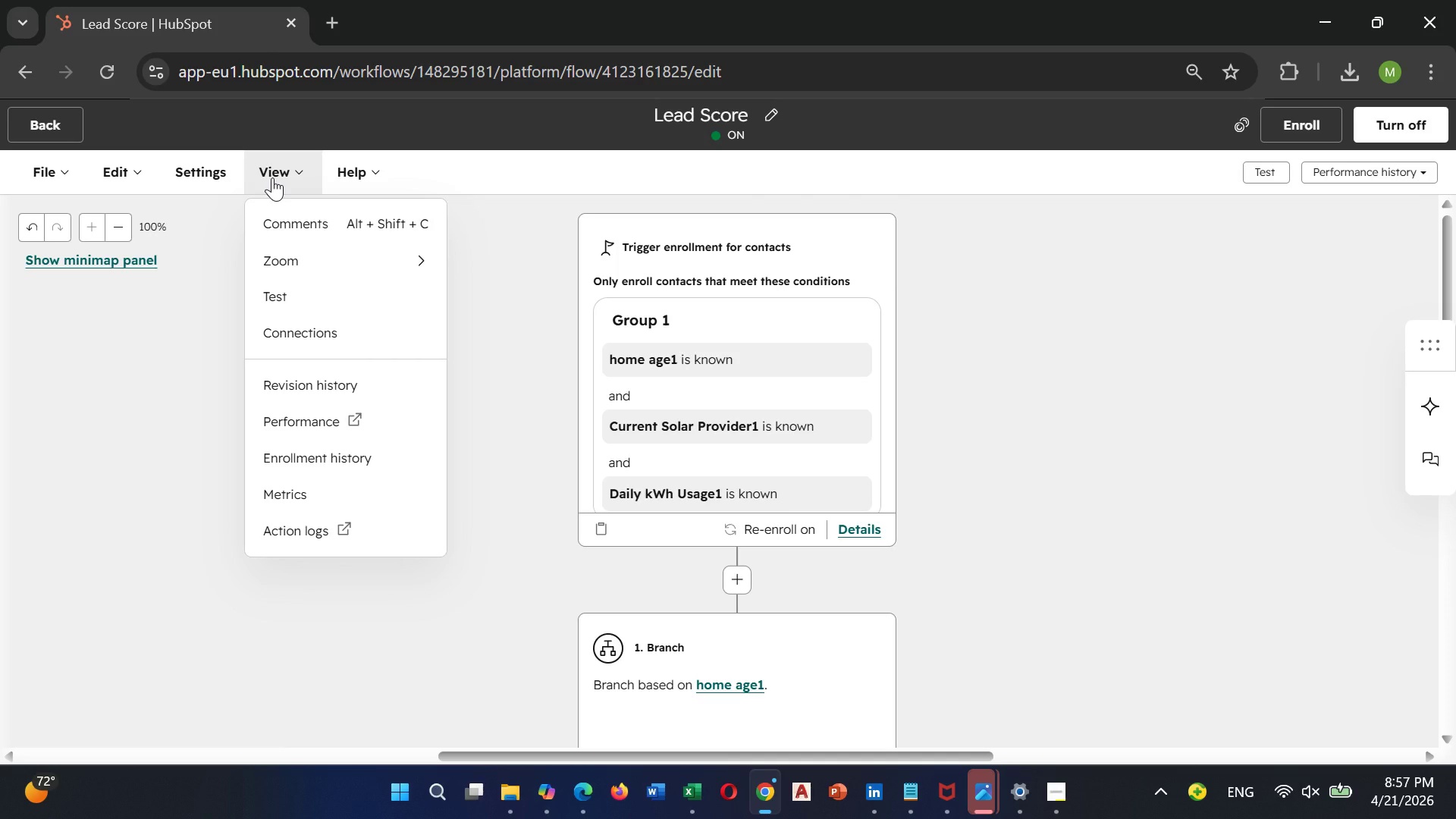 
wait(13.79)
 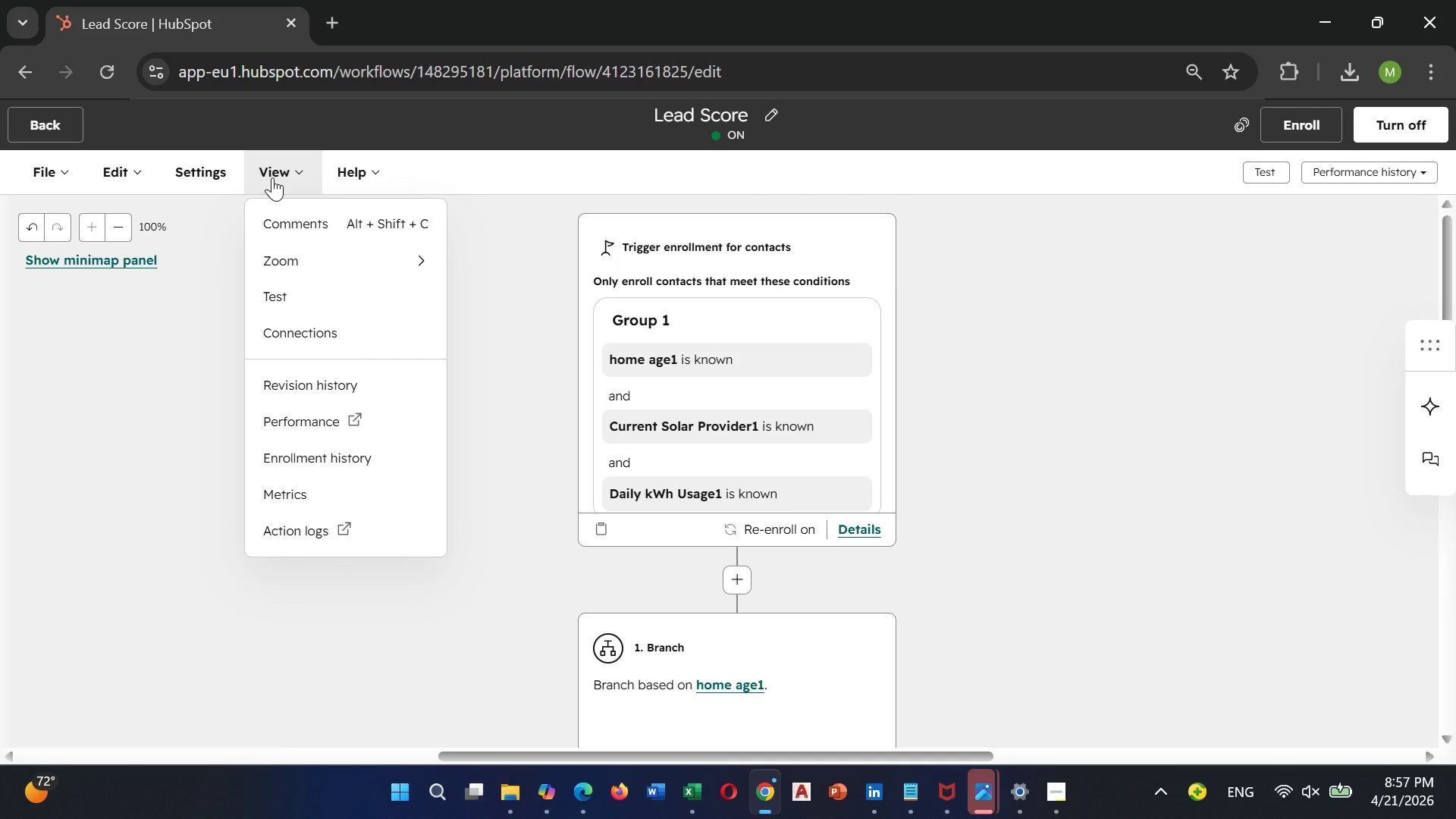 
mouse_move([136, 171])
 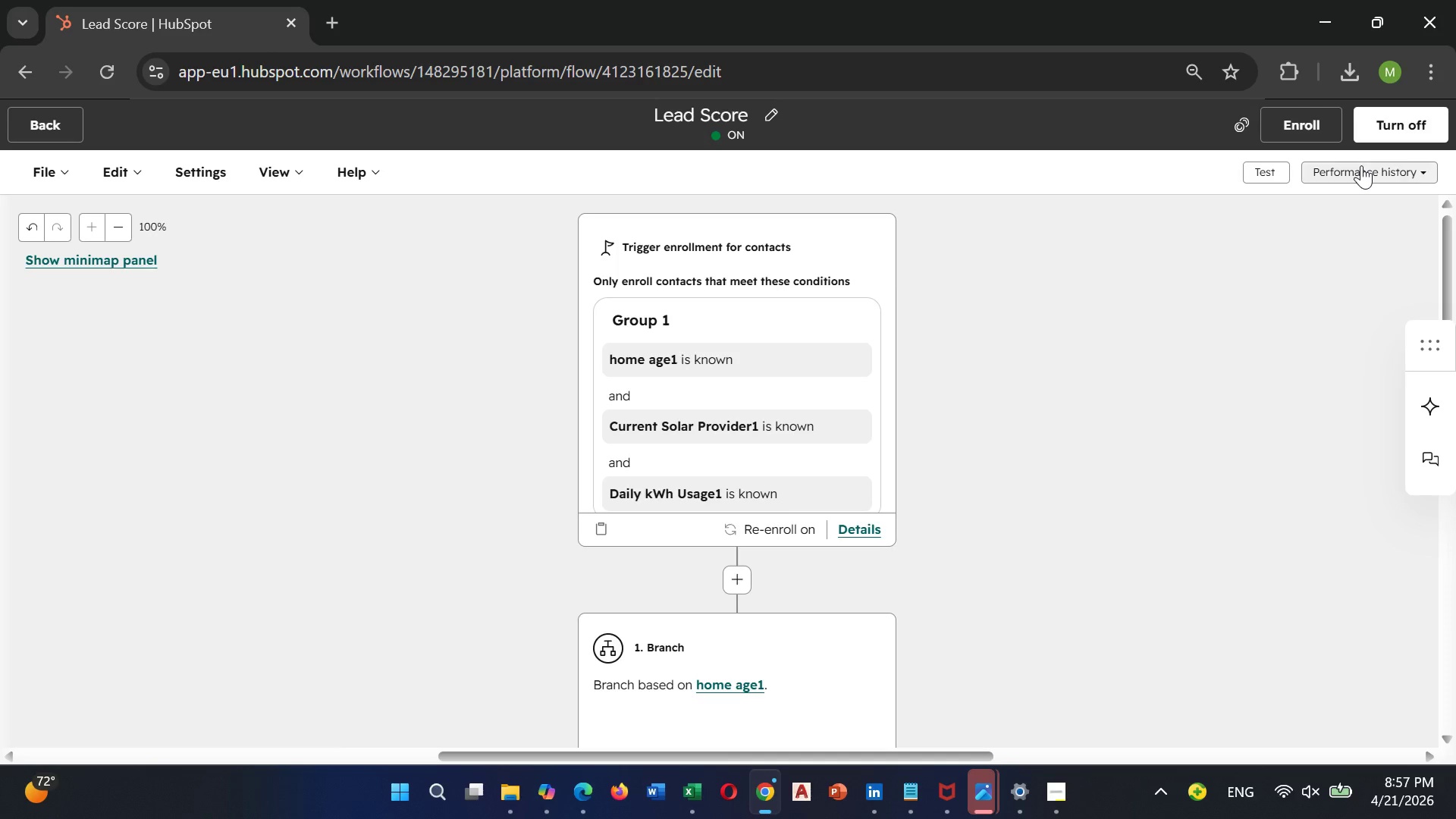 
left_click([1361, 165])
 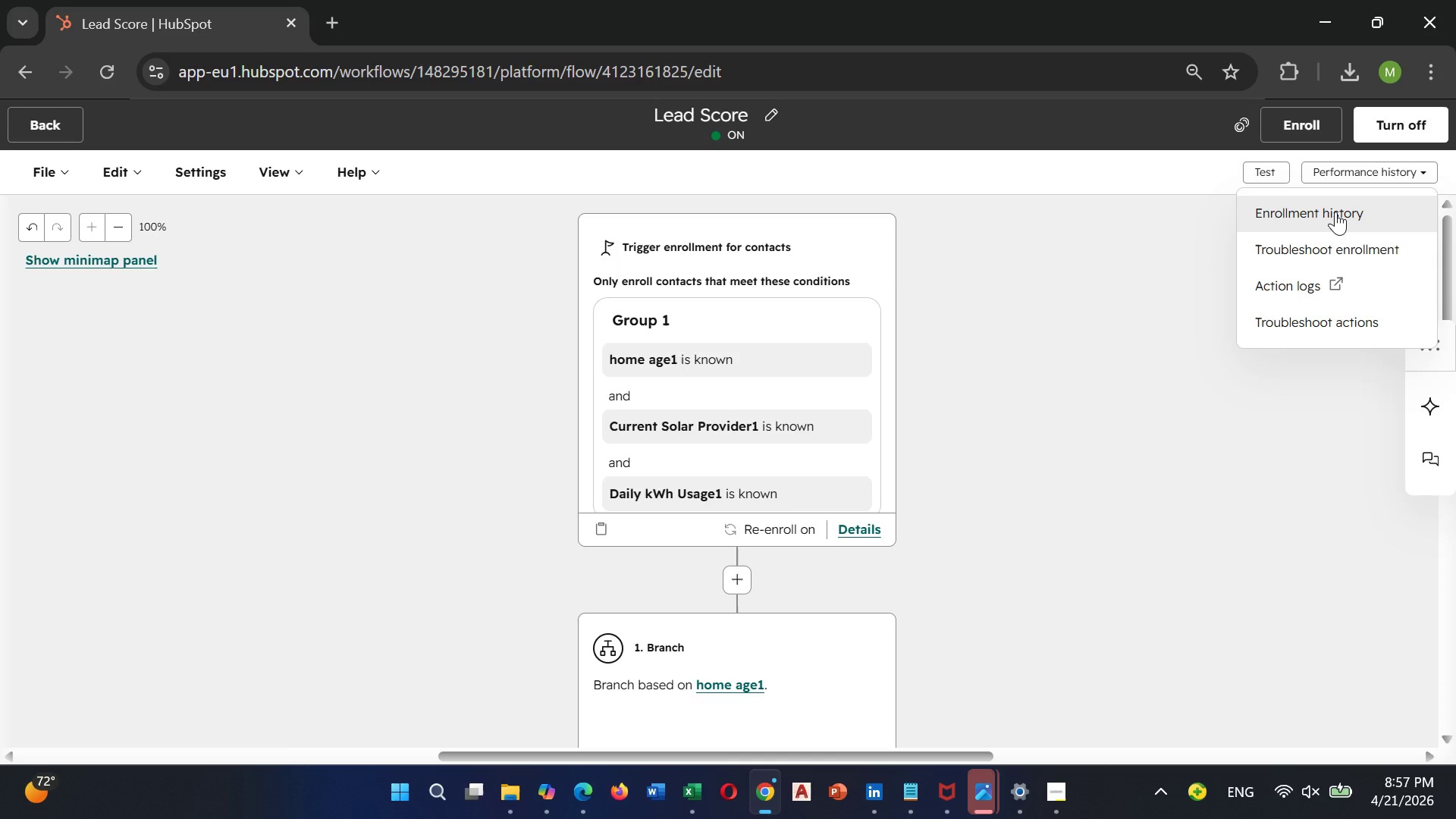 
wait(12.94)
 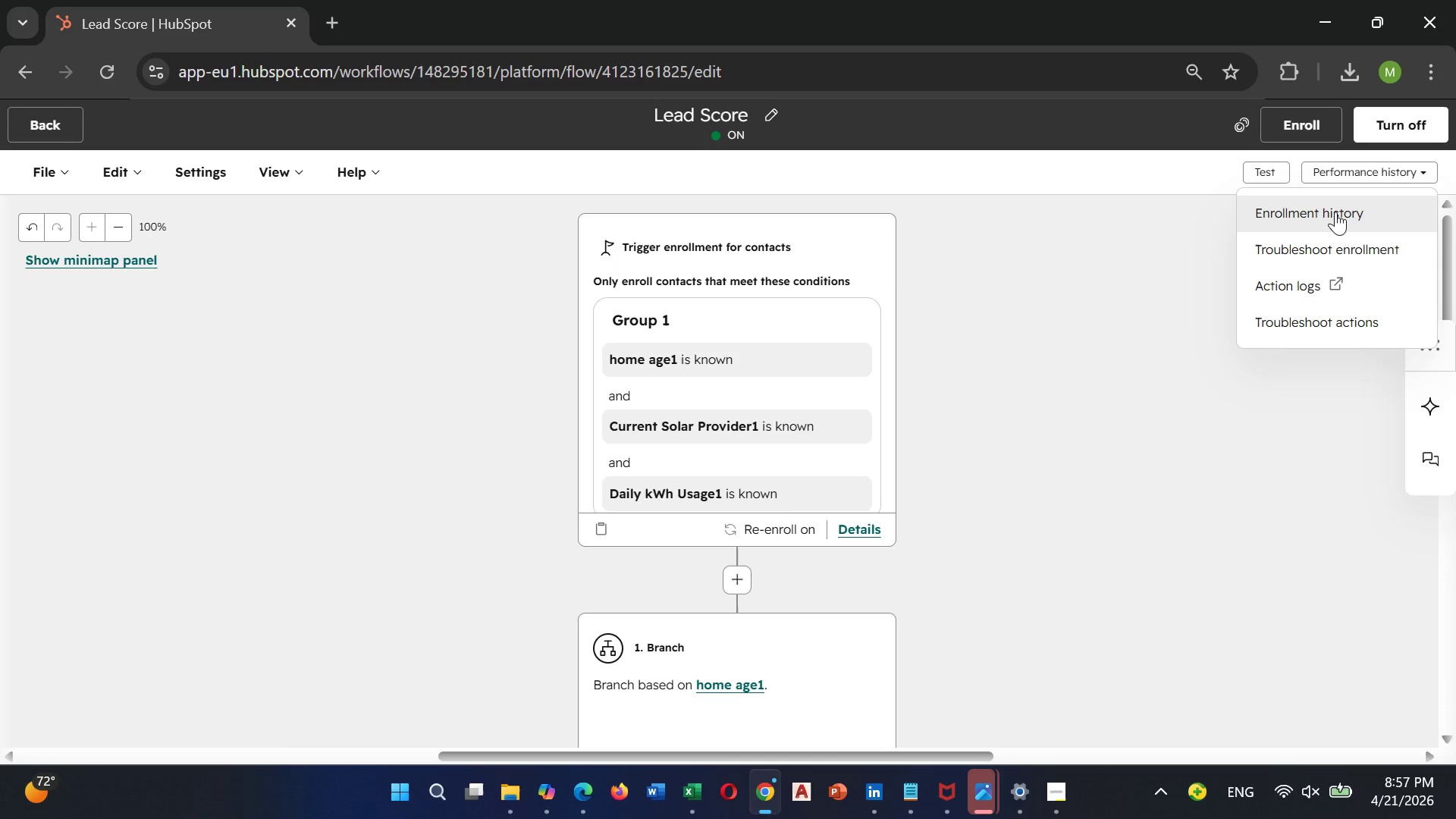 
left_click([1332, 215])
 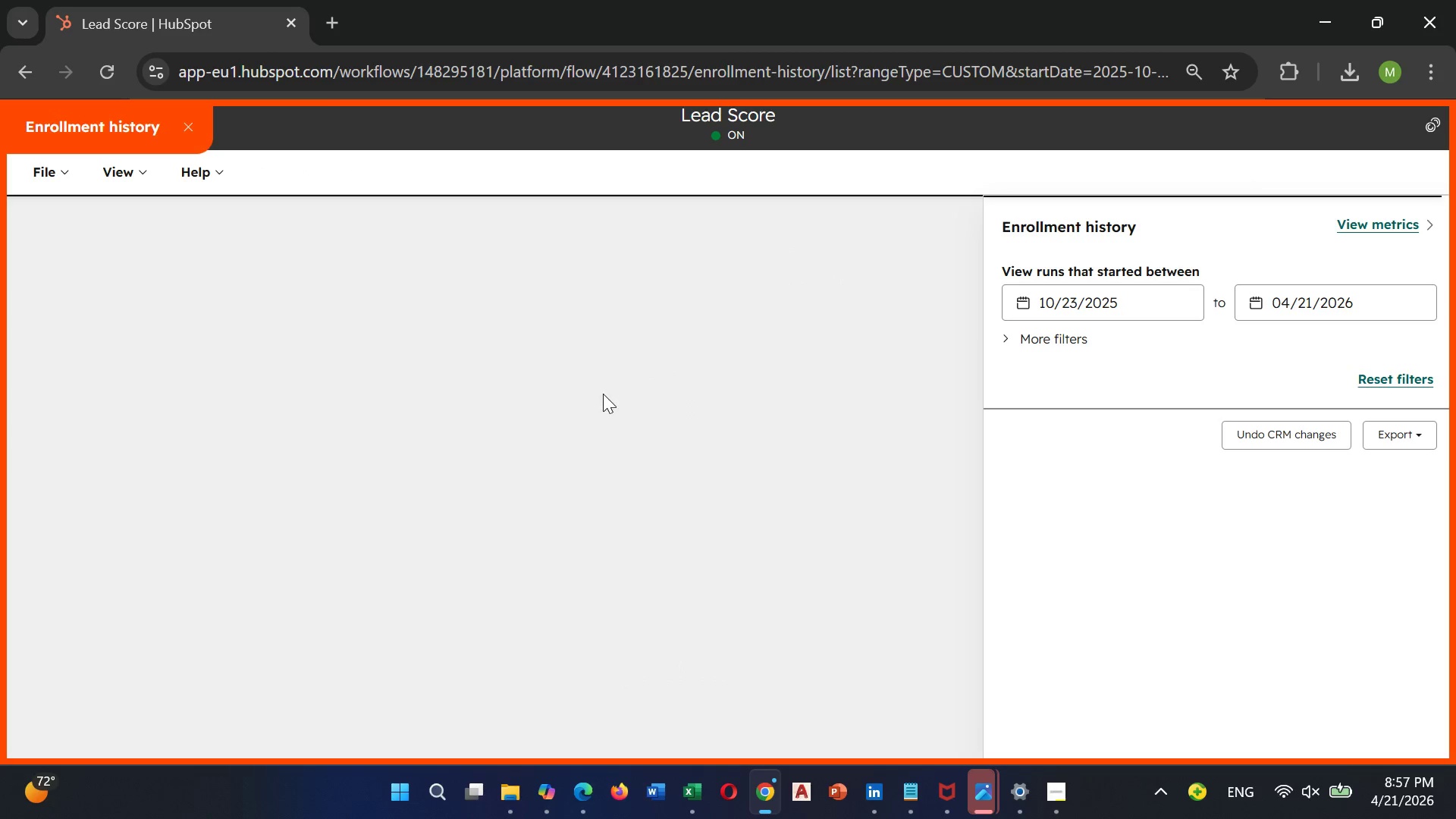 
scroll: coordinate [611, 388], scroll_direction: down, amount: 2.0
 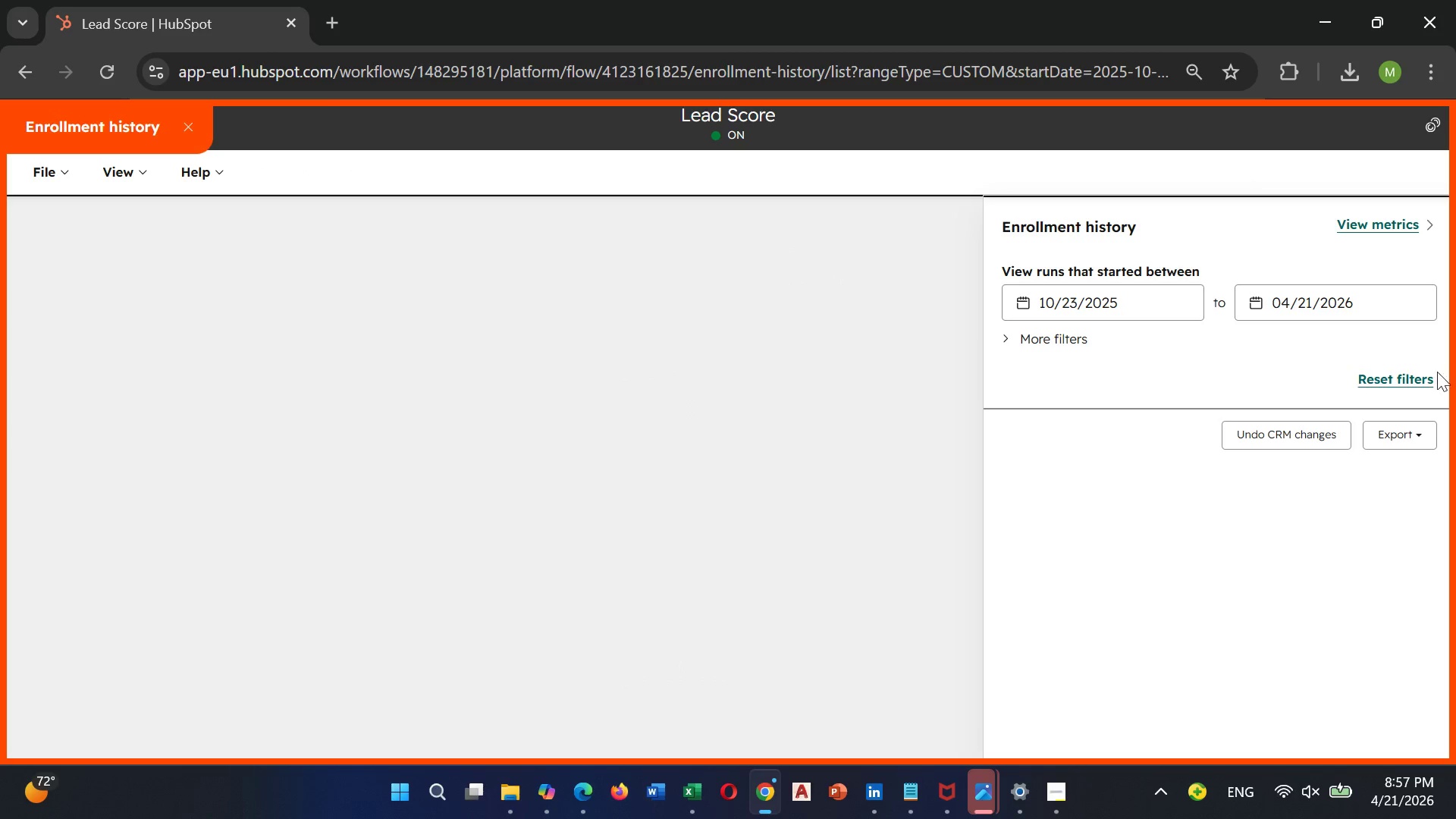 
mouse_move([1194, 431])
 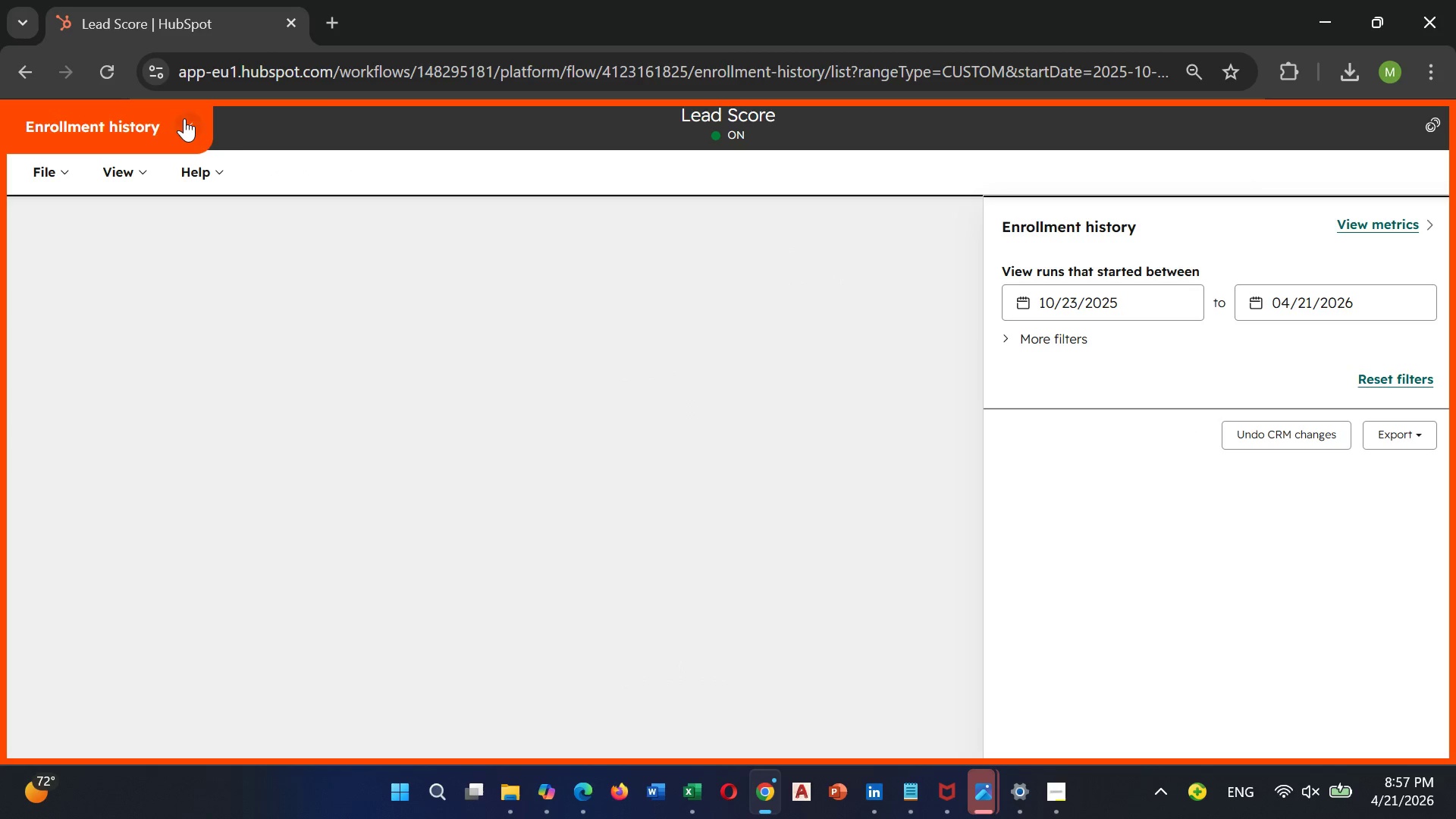 
left_click([184, 118])
 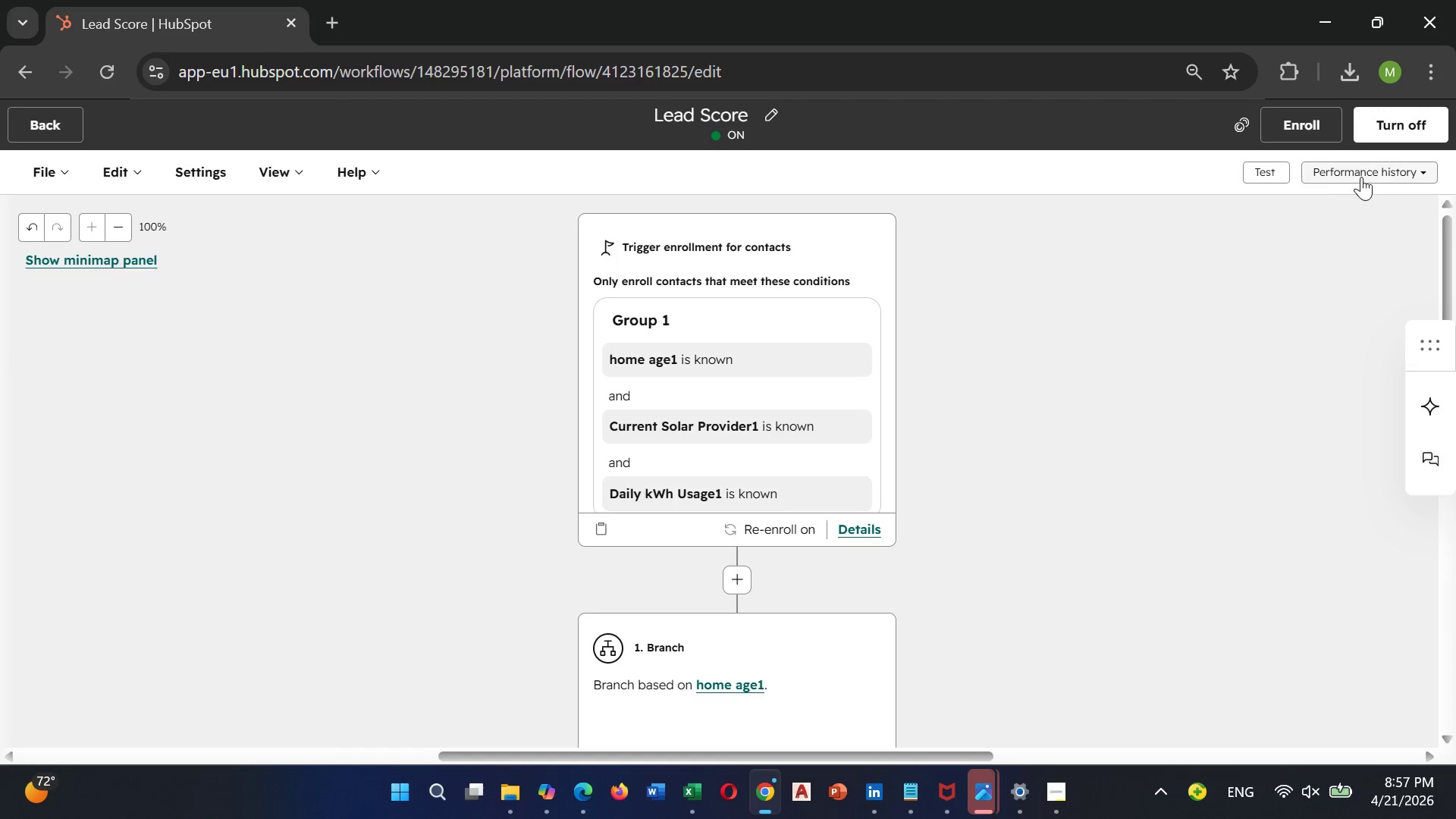 
left_click([1367, 174])
 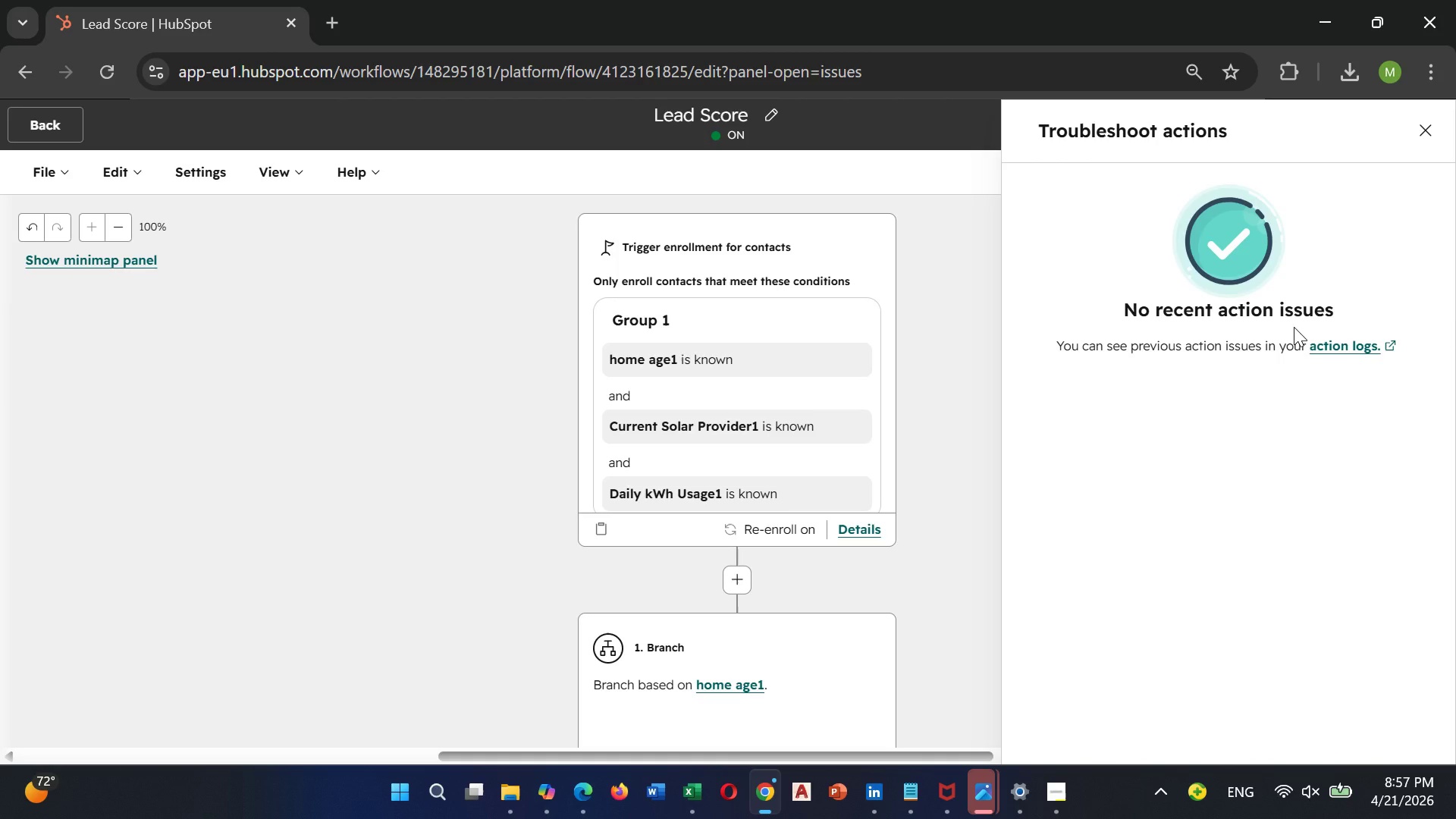 
wait(7.59)
 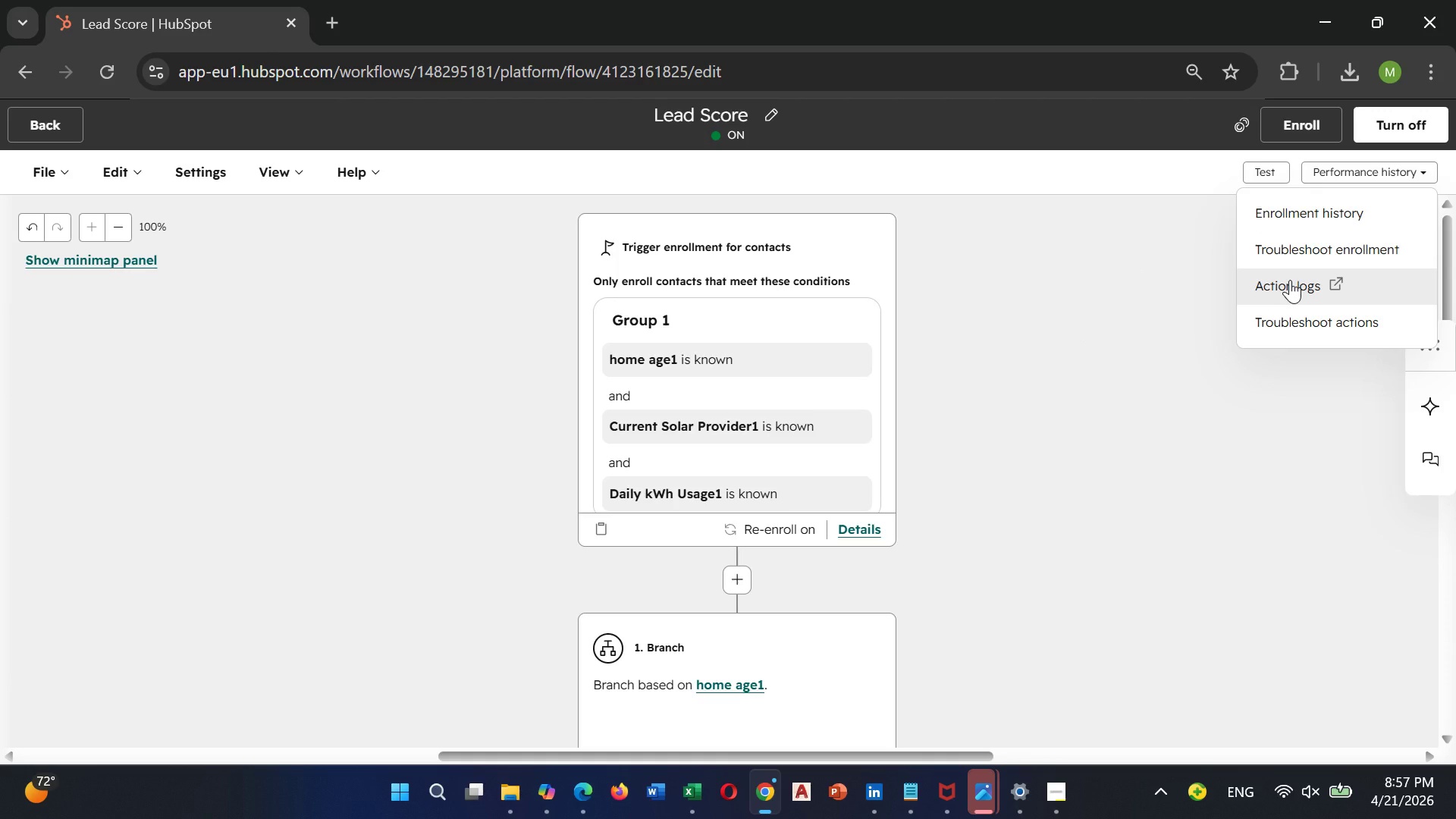 
left_click([1422, 133])
 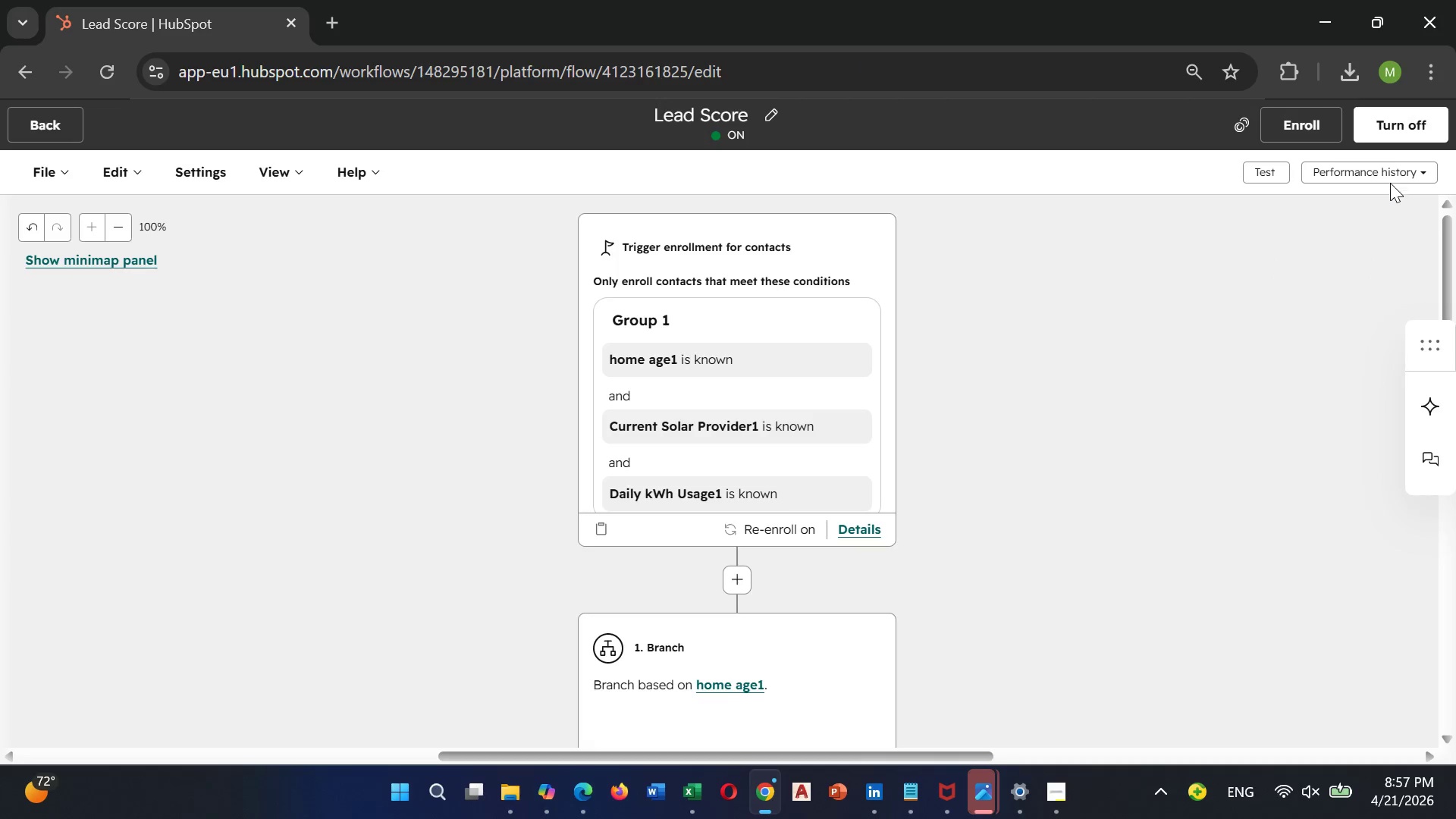 
left_click([1395, 171])
 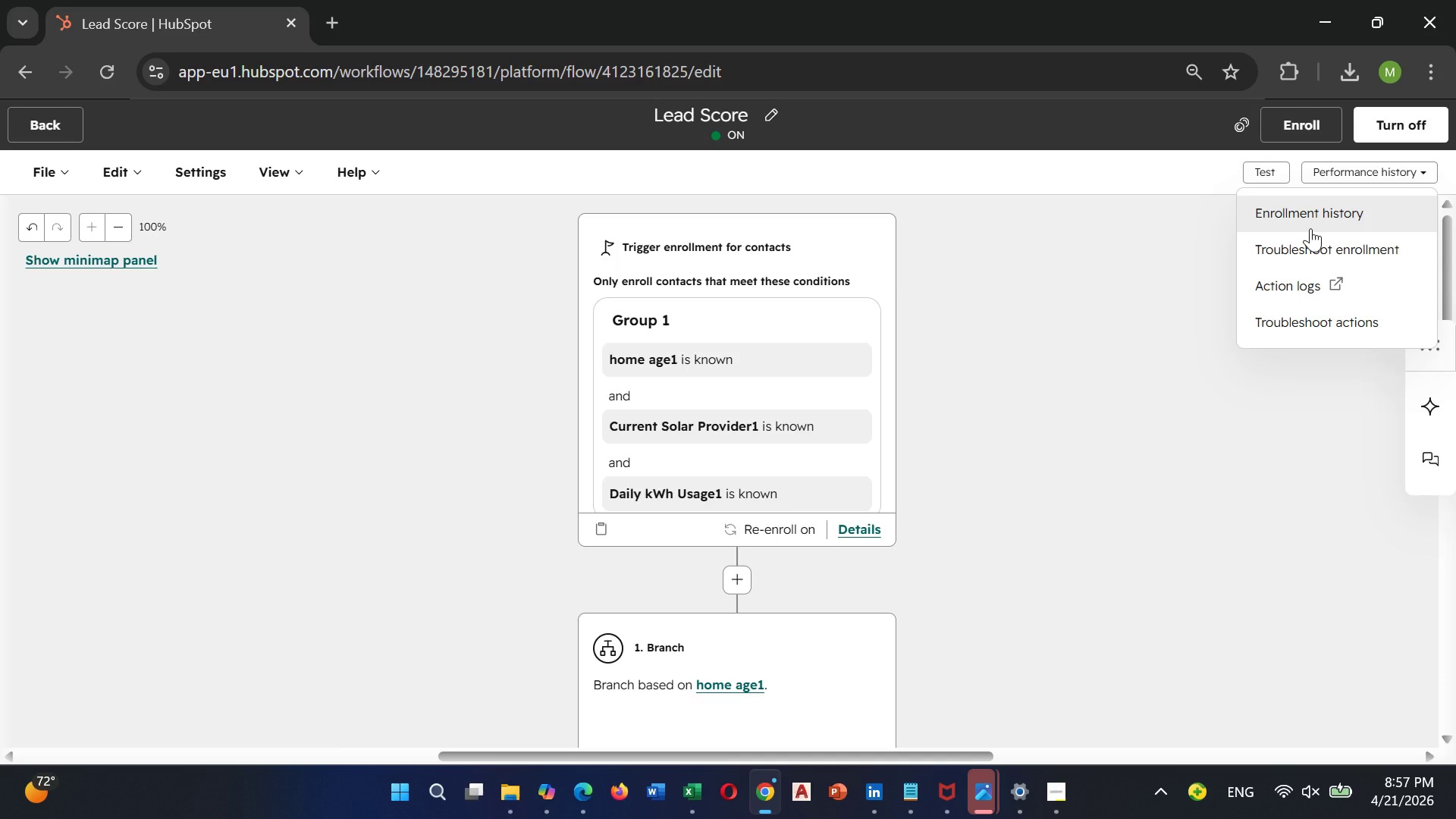 
left_click([1293, 247])
 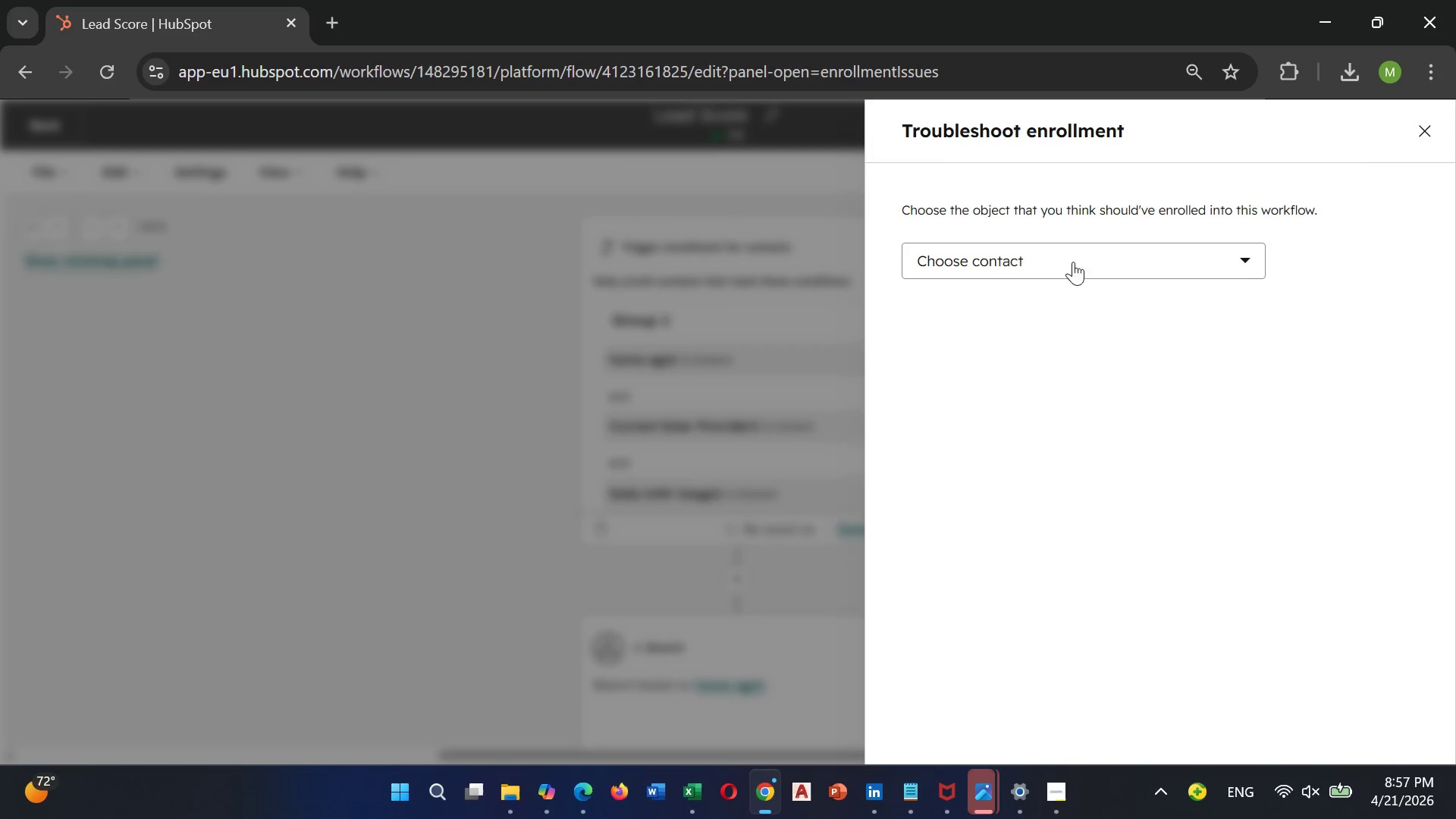 
left_click([1012, 262])
 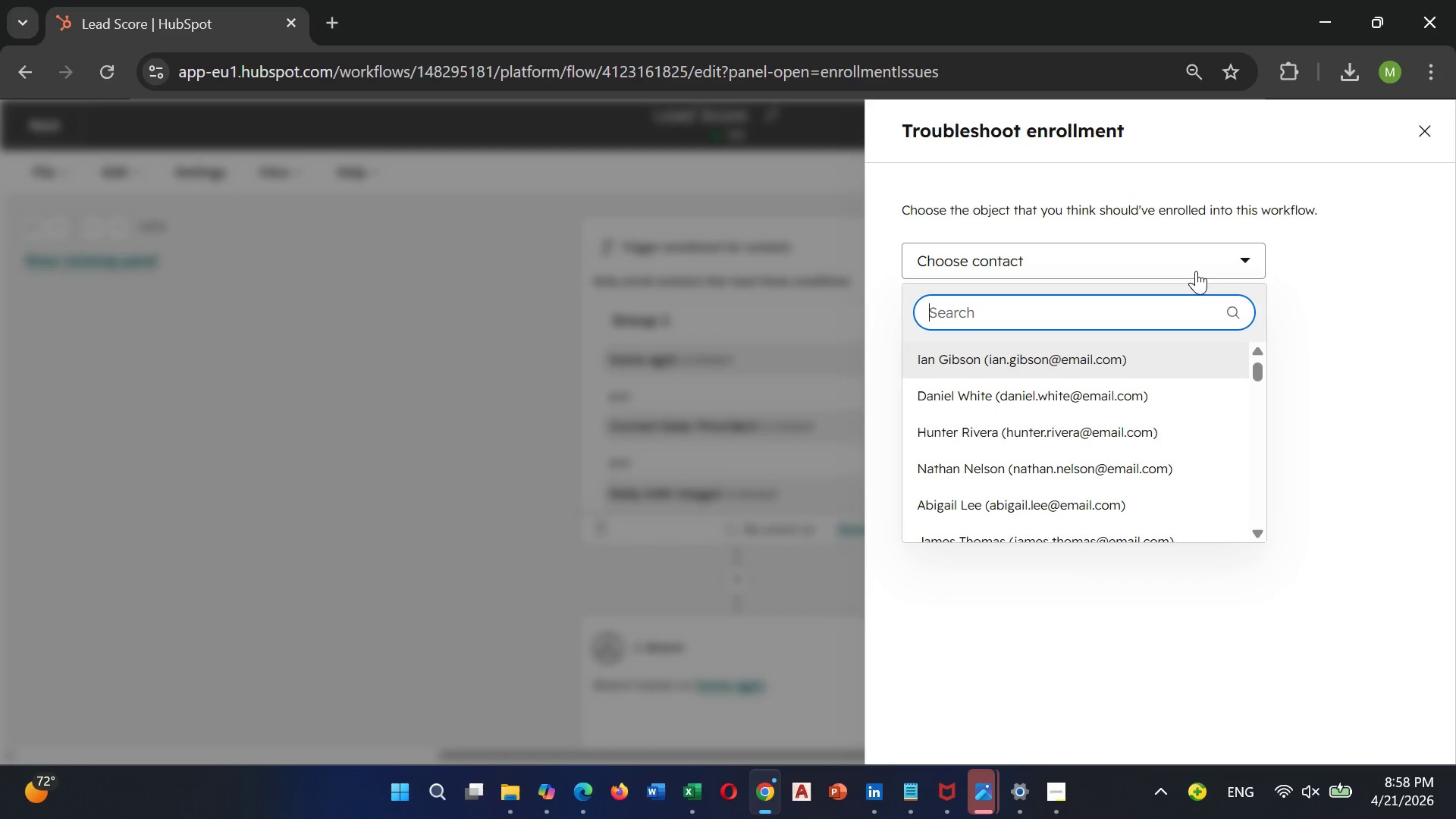 
wait(5.92)
 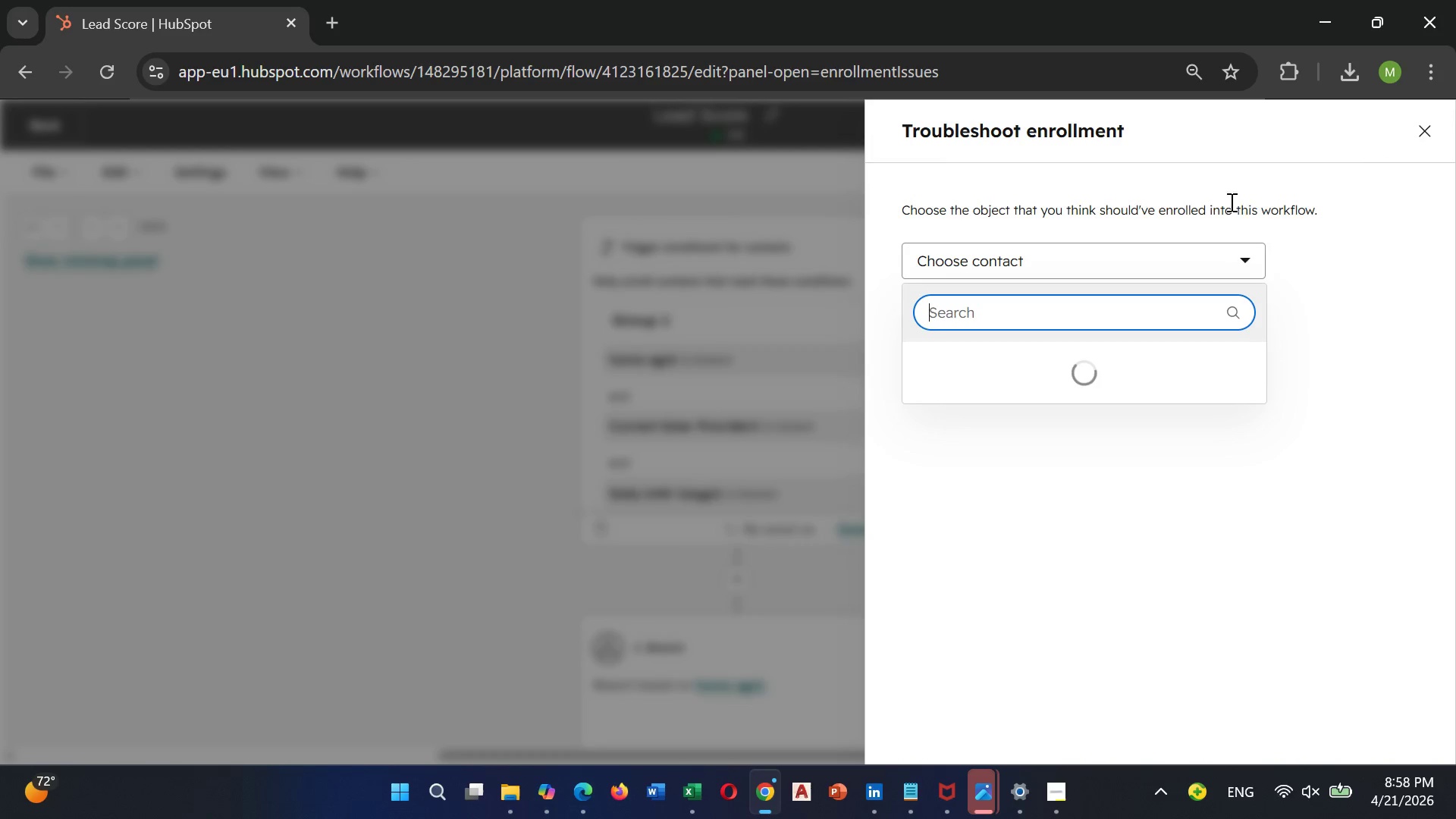 
type(lea)
 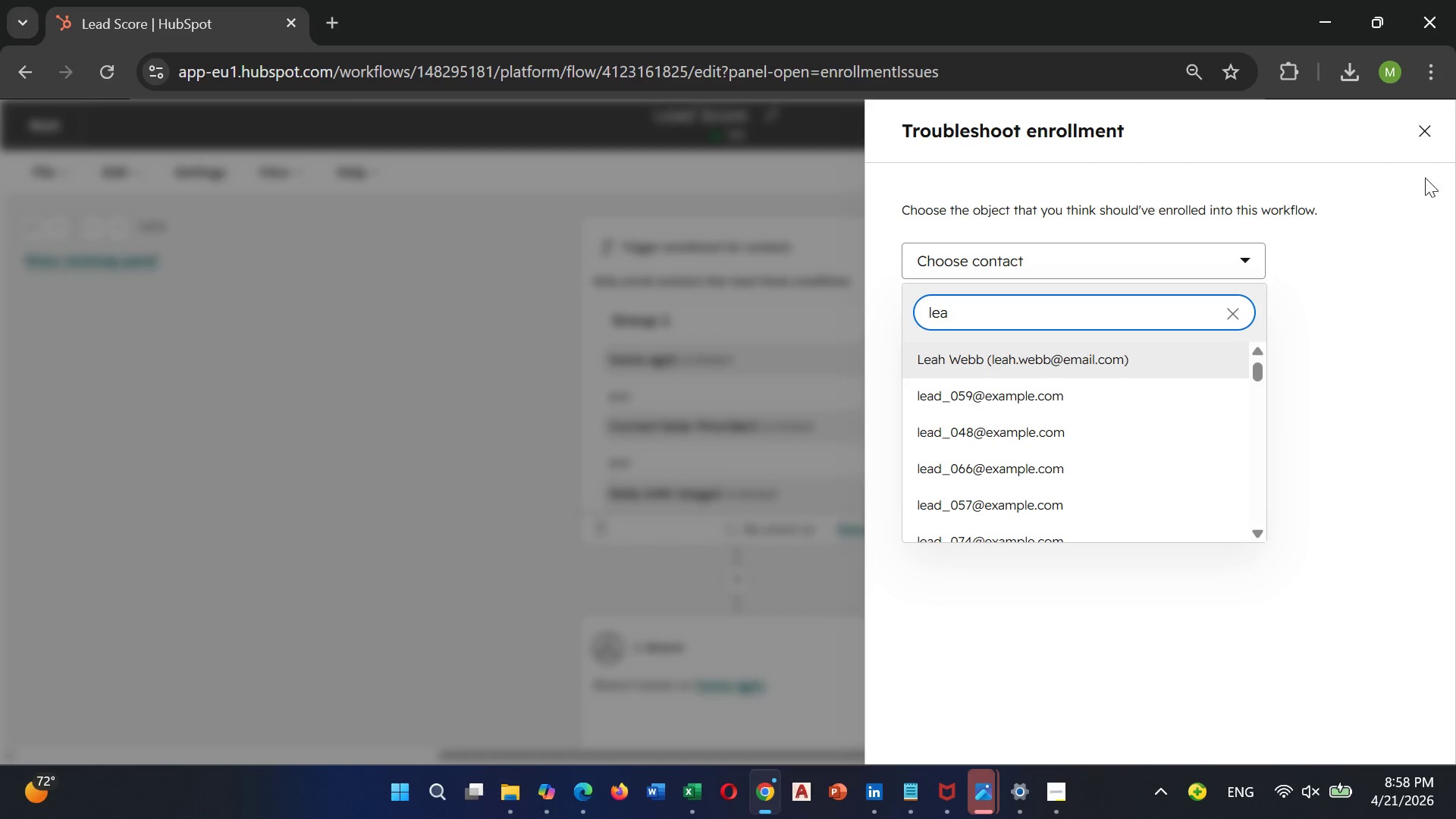 
wait(9.81)
 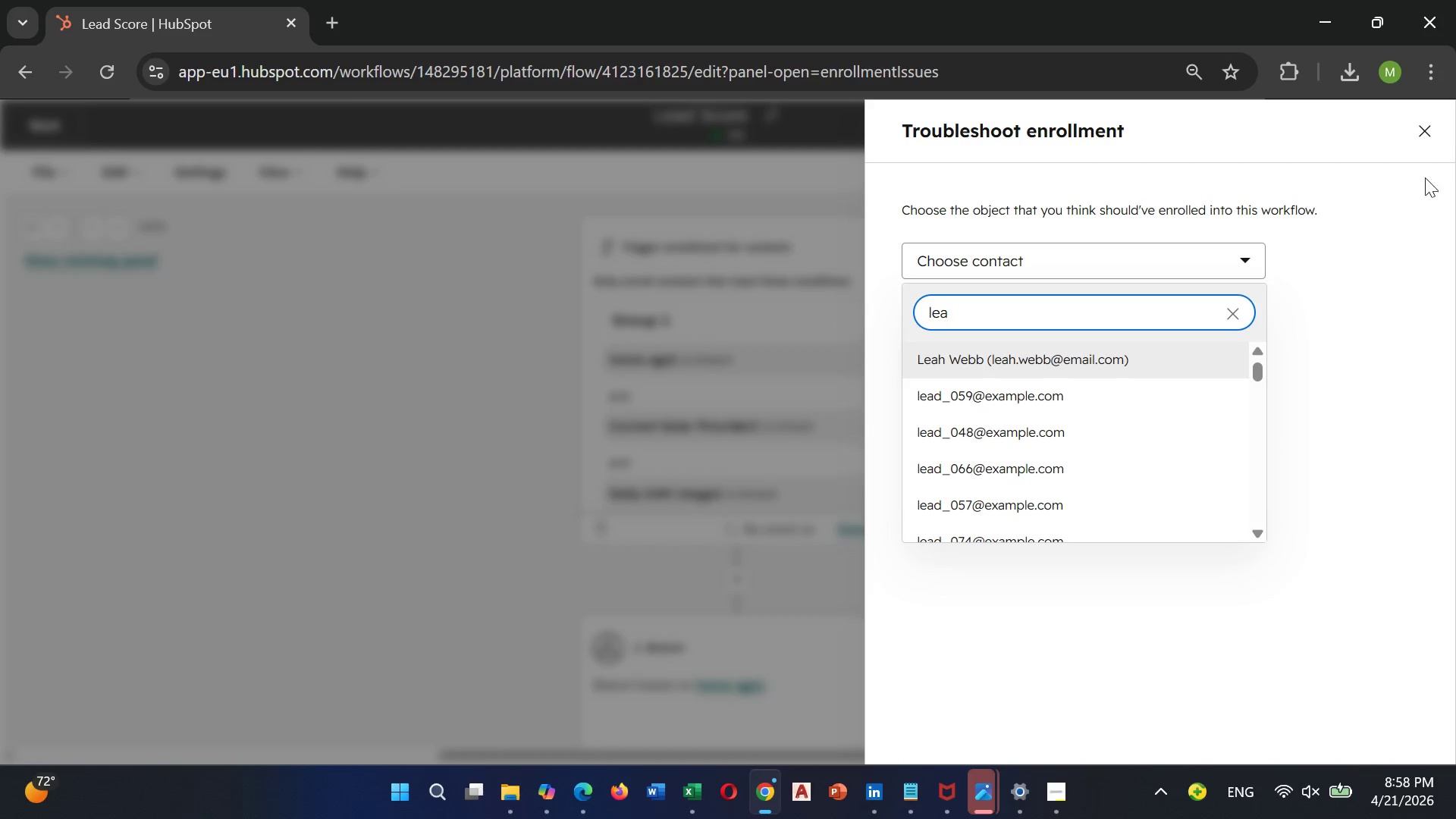 
hold_key(key=Backspace, duration=0.58)
 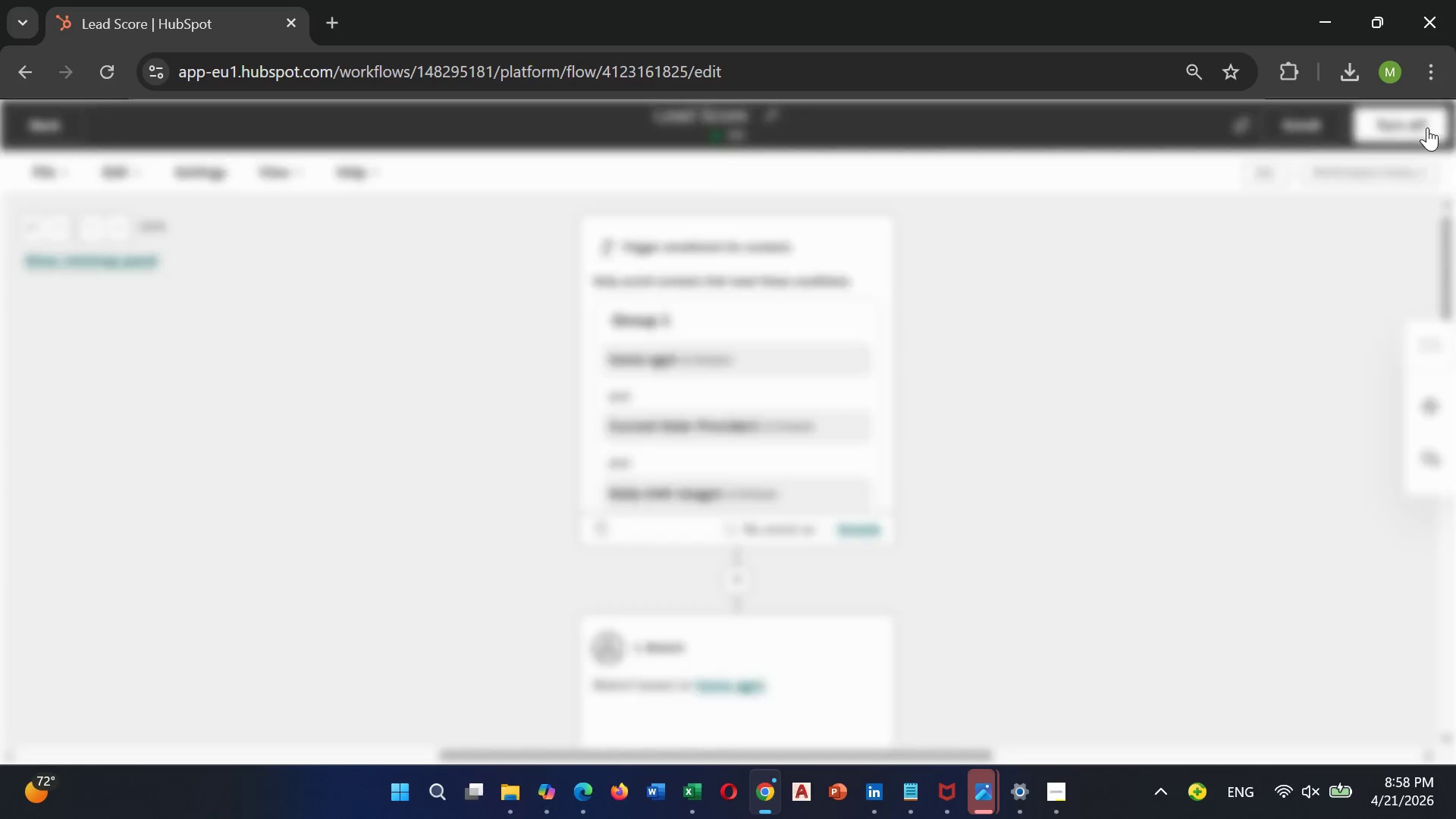 
scroll: coordinate [1045, 305], scroll_direction: down, amount: 6.0
 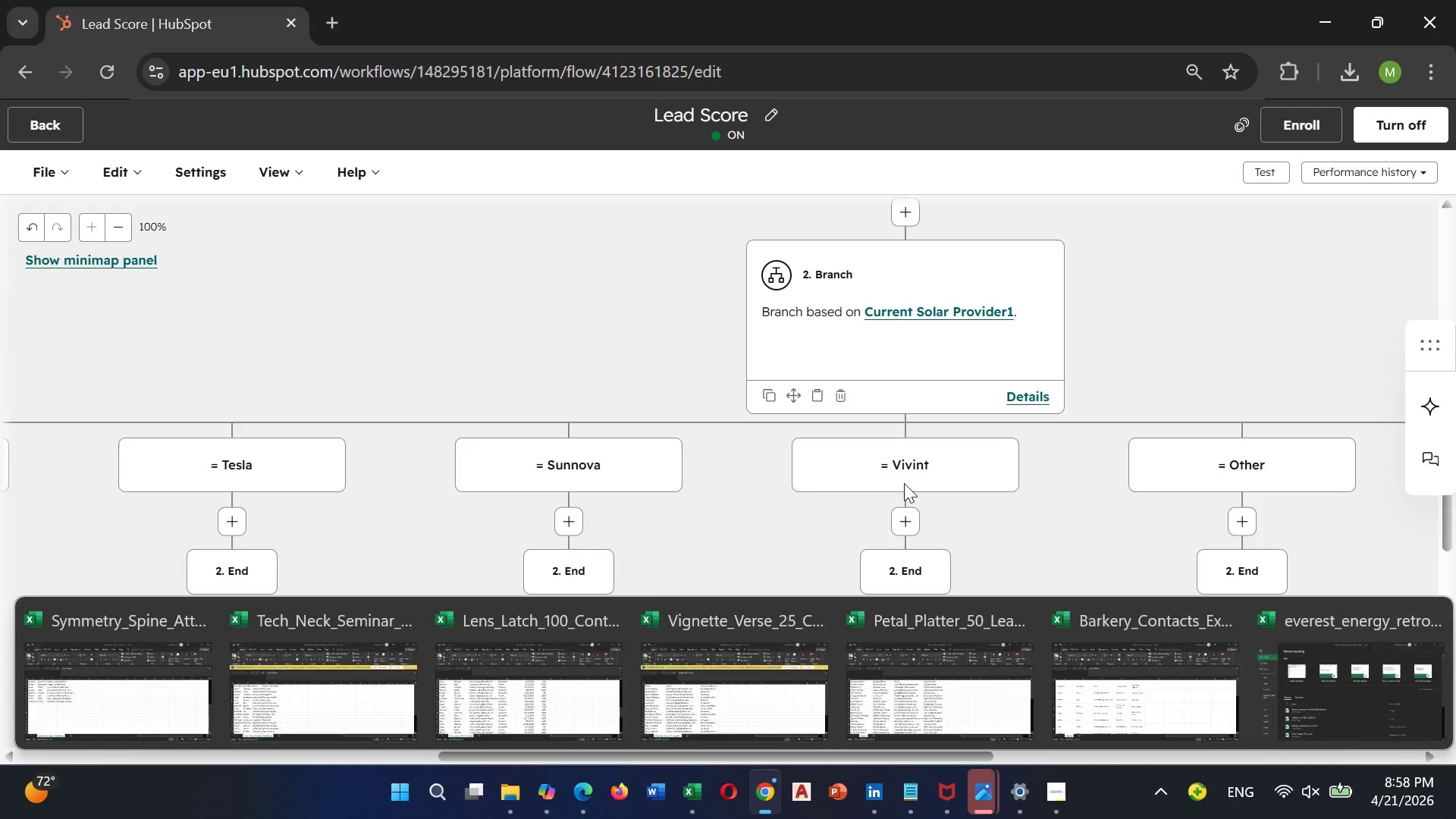 
left_click_drag(start_coordinate=[711, 752], to_coordinate=[159, 637])
 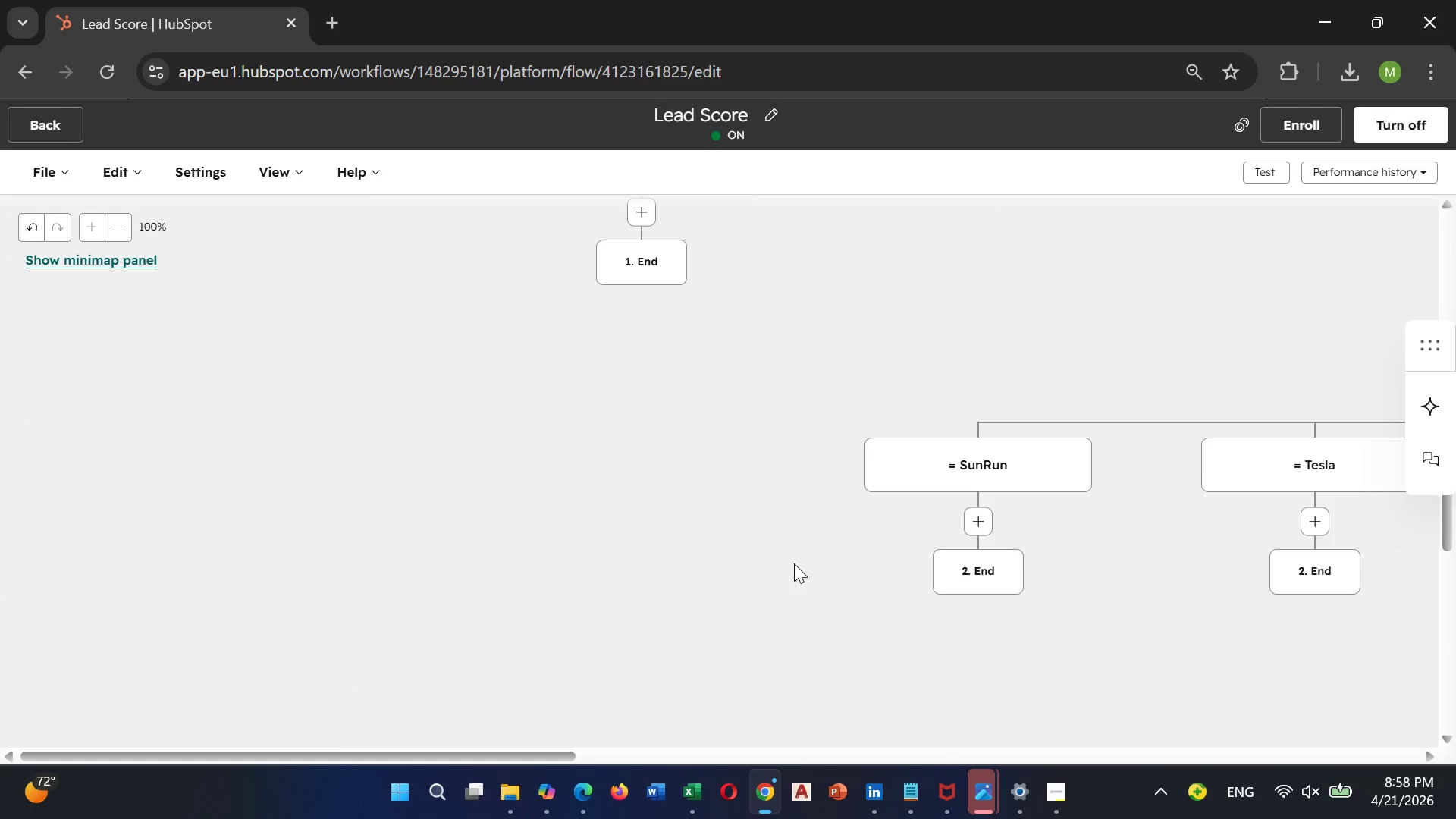 
scroll: coordinate [800, 535], scroll_direction: up, amount: 4.0
 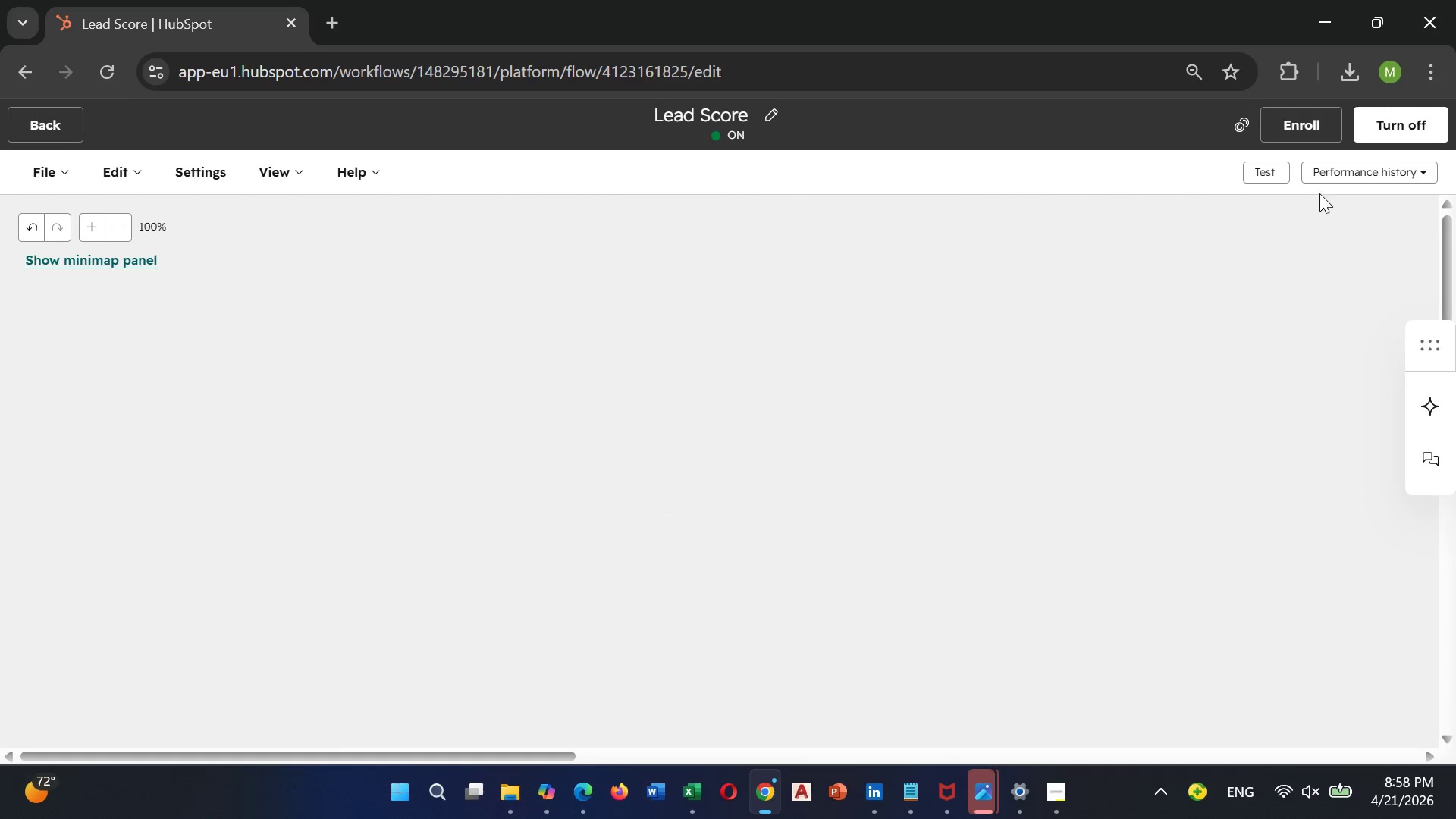 
left_click([1247, 167])
 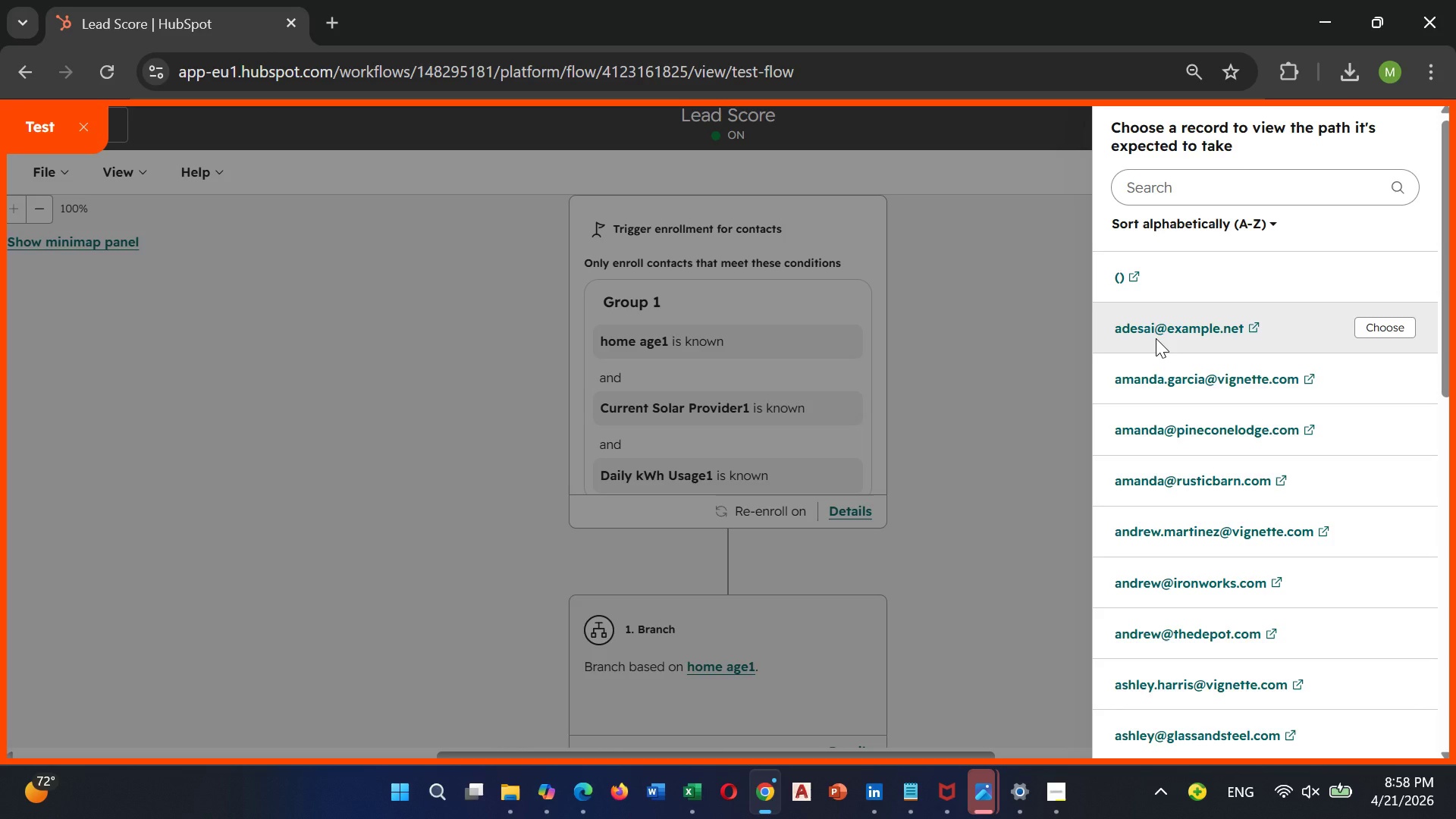 
wait(5.48)
 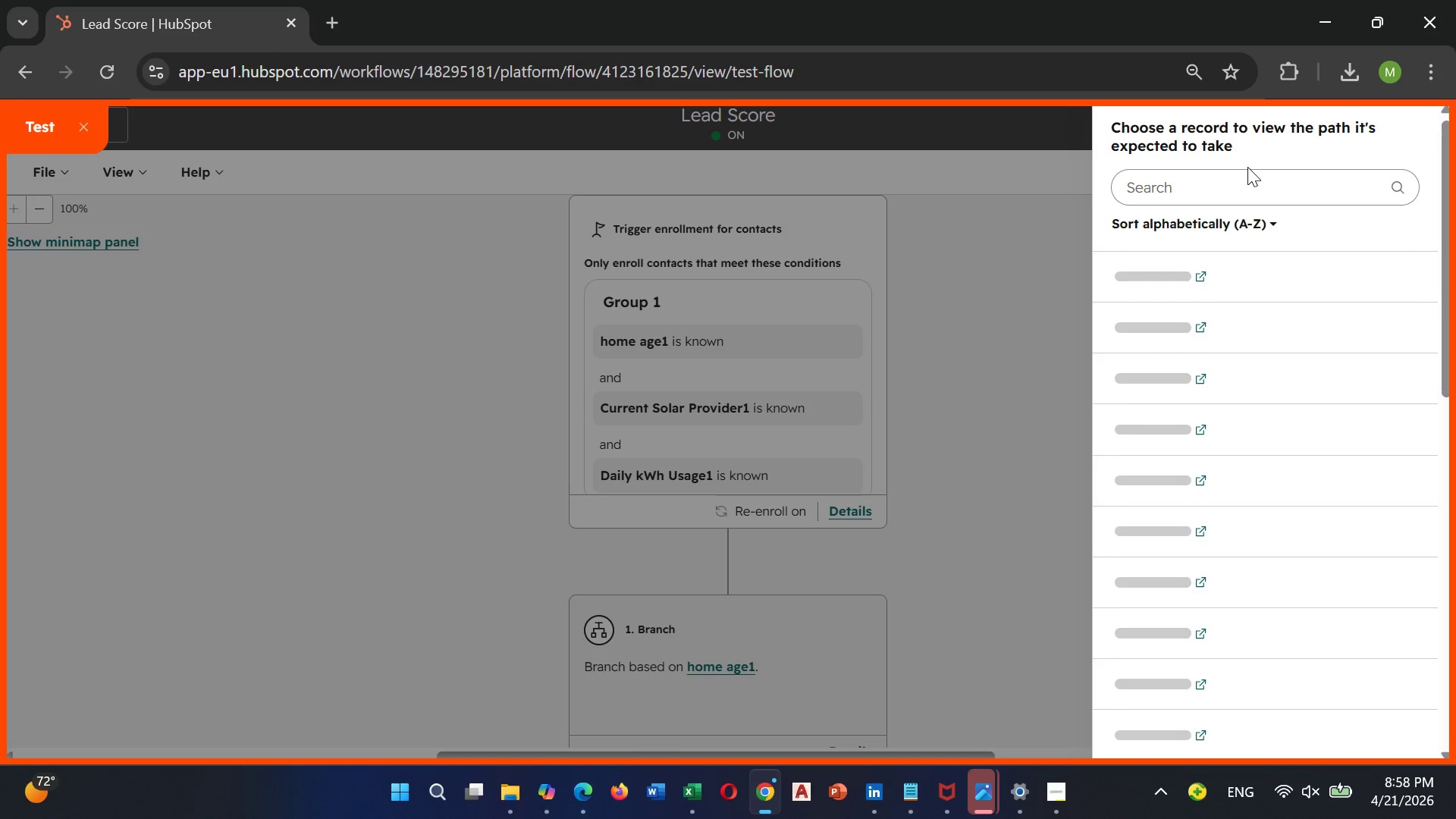 
left_click([1156, 338])
 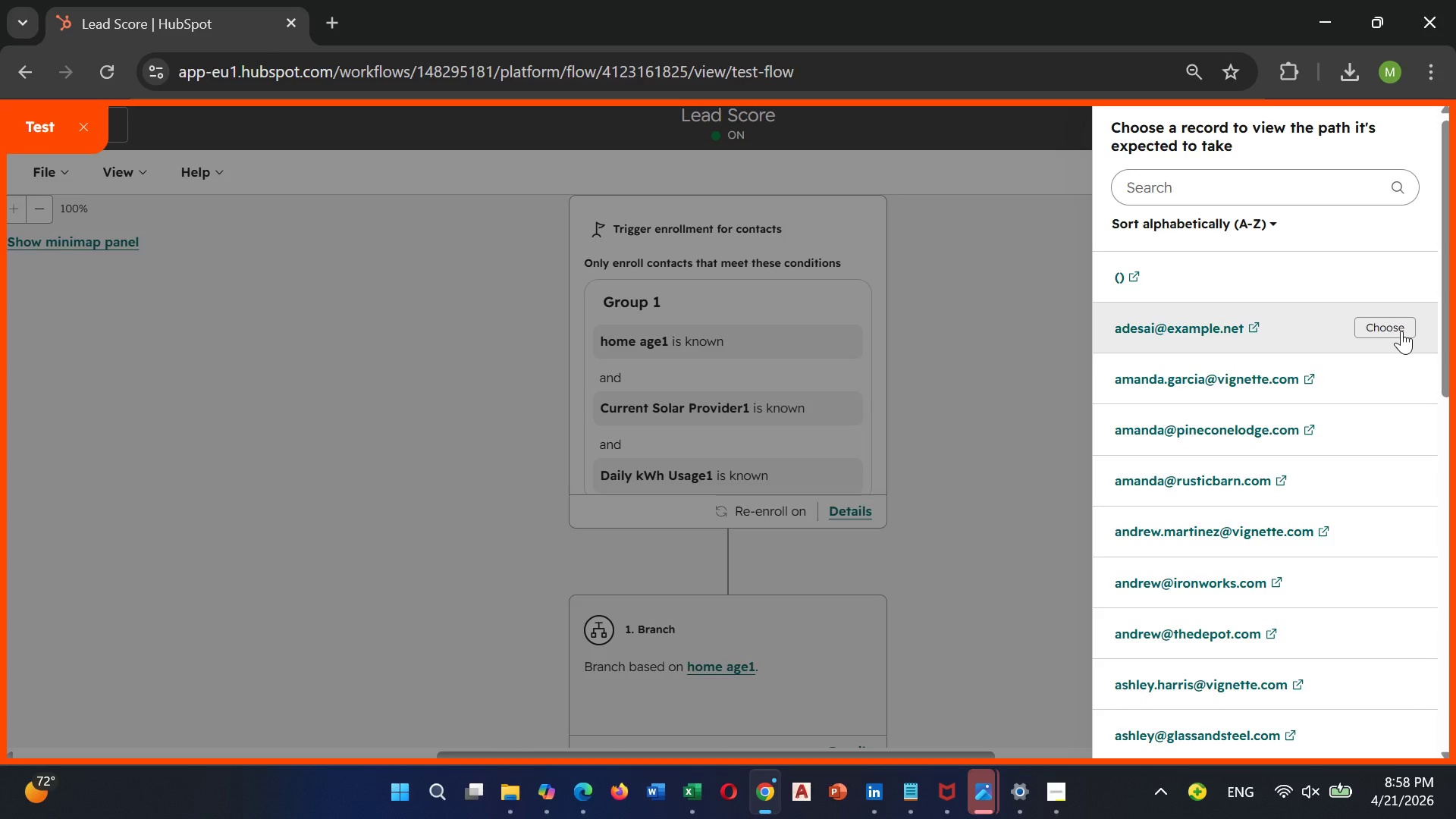 
left_click([1401, 323])
 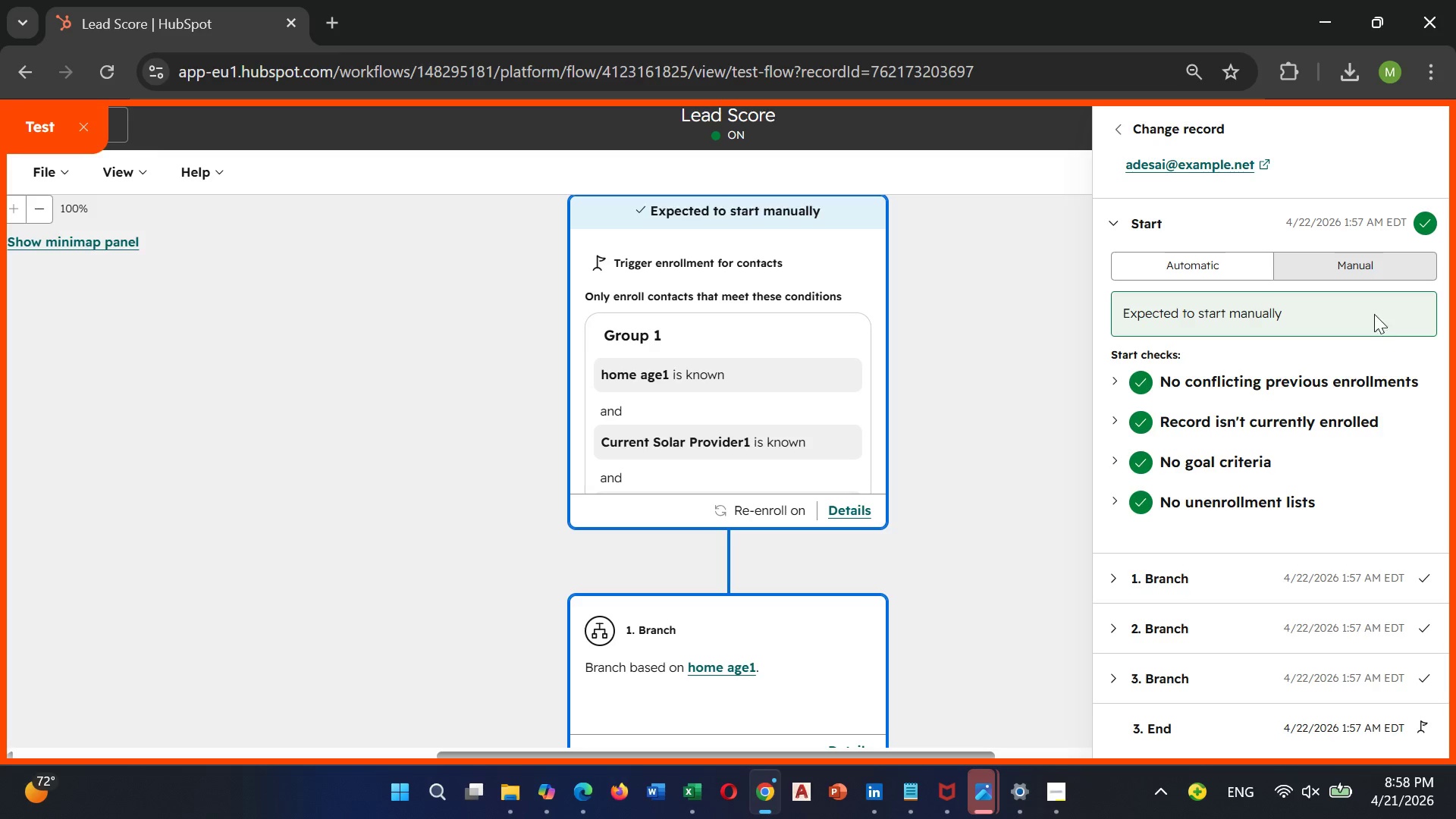 
wait(6.58)
 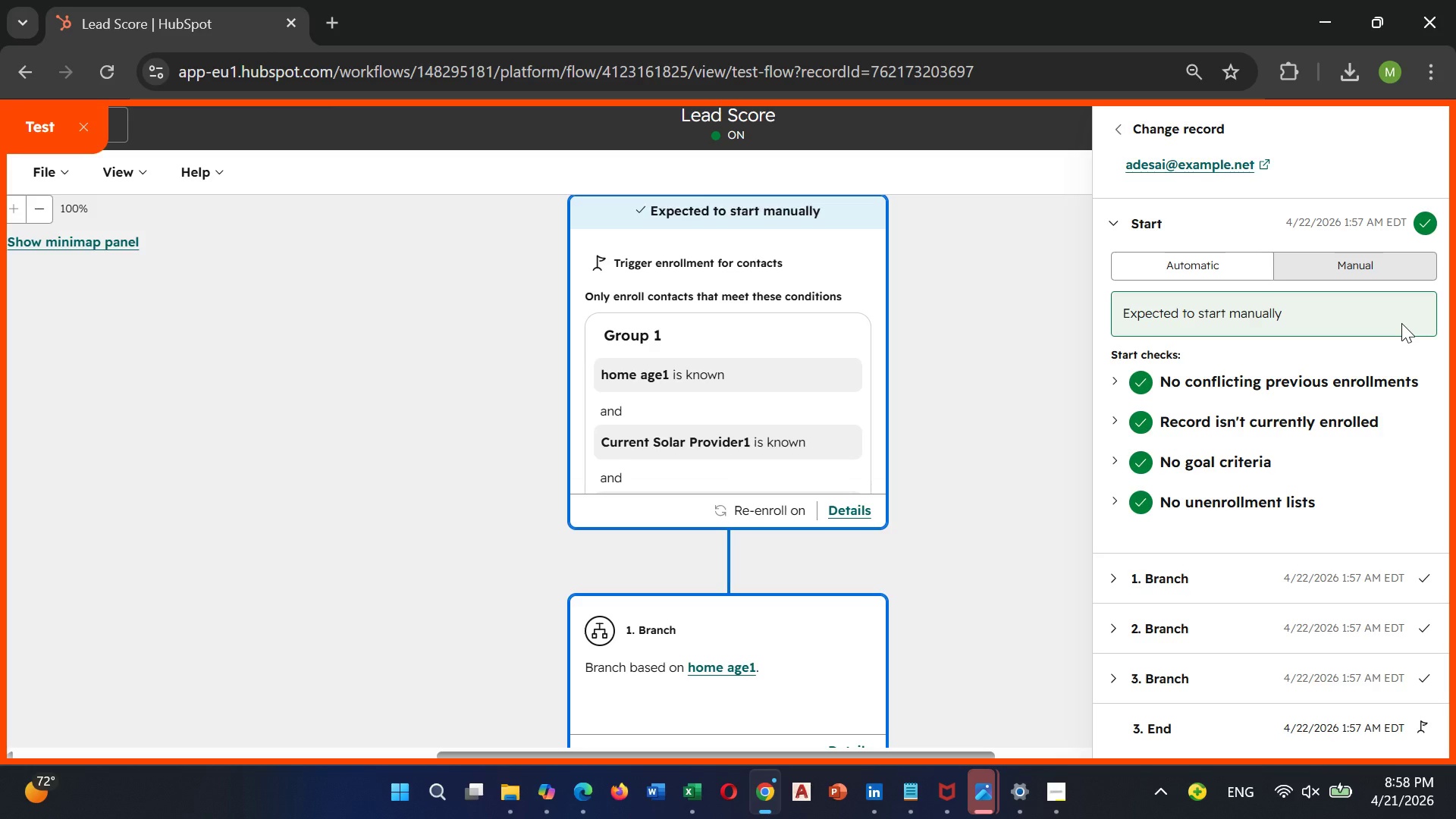 
scroll: coordinate [930, 422], scroll_direction: down, amount: 9.0
 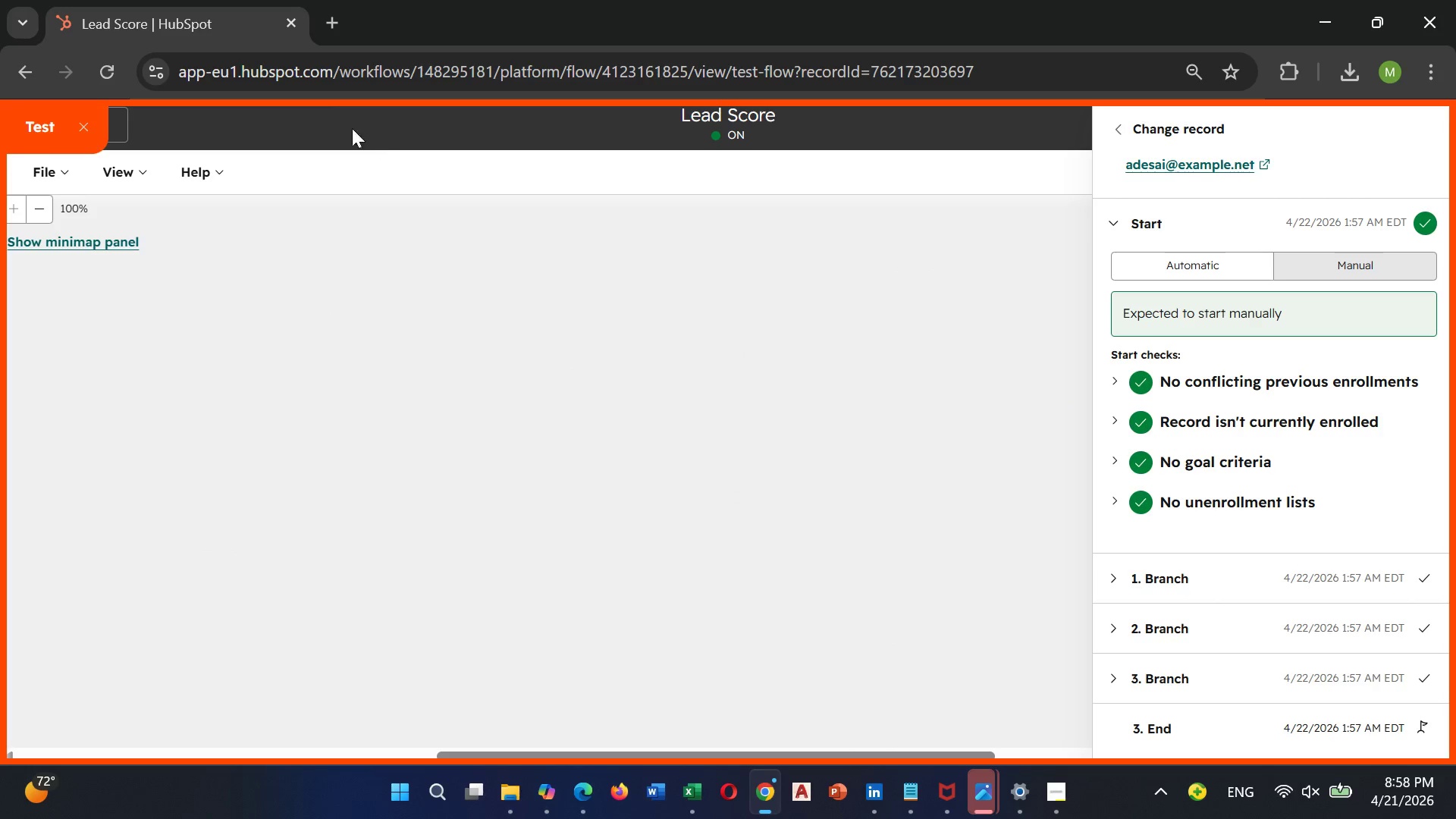 
left_click([44, 131])
 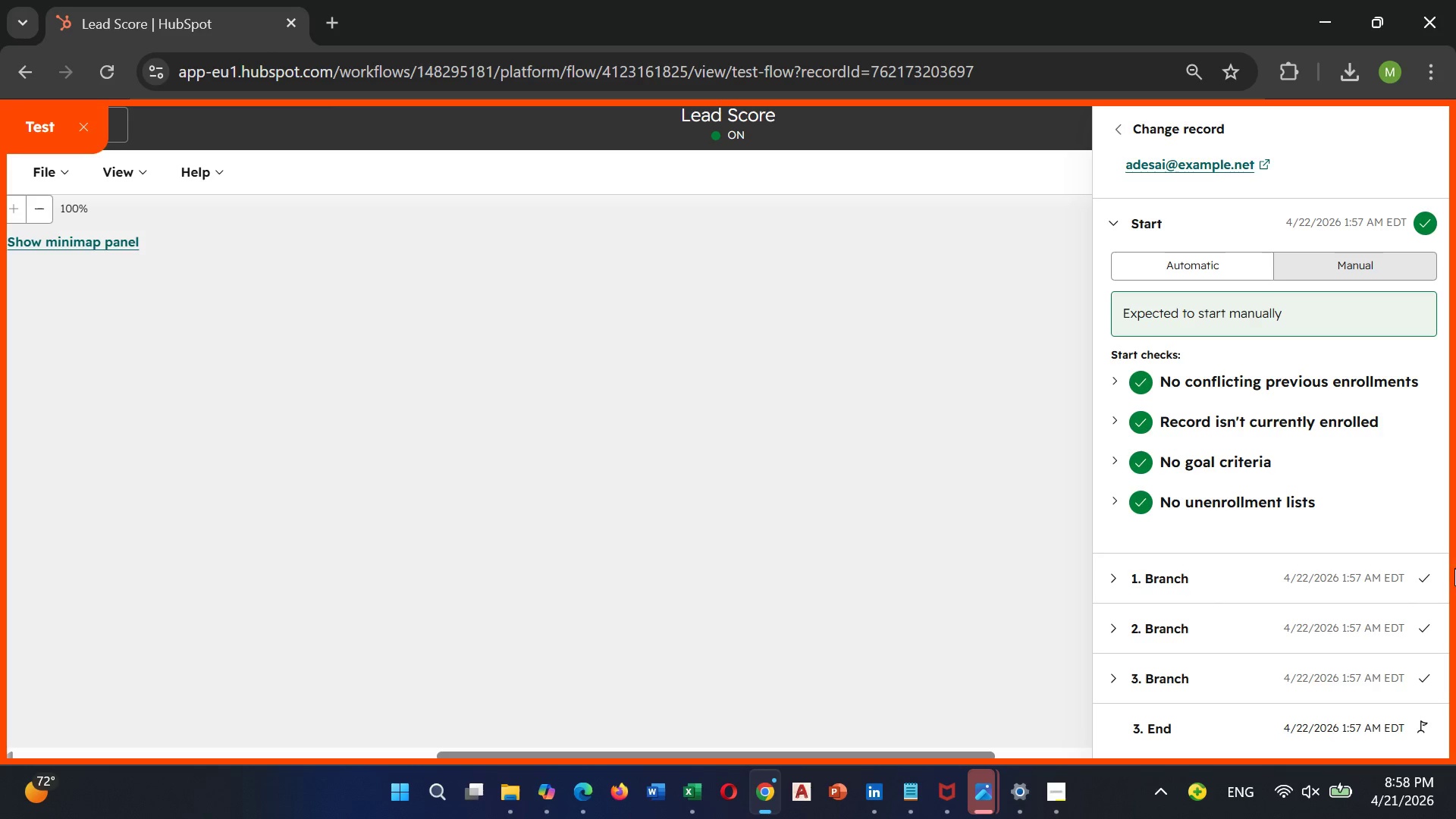 
wait(7.38)
 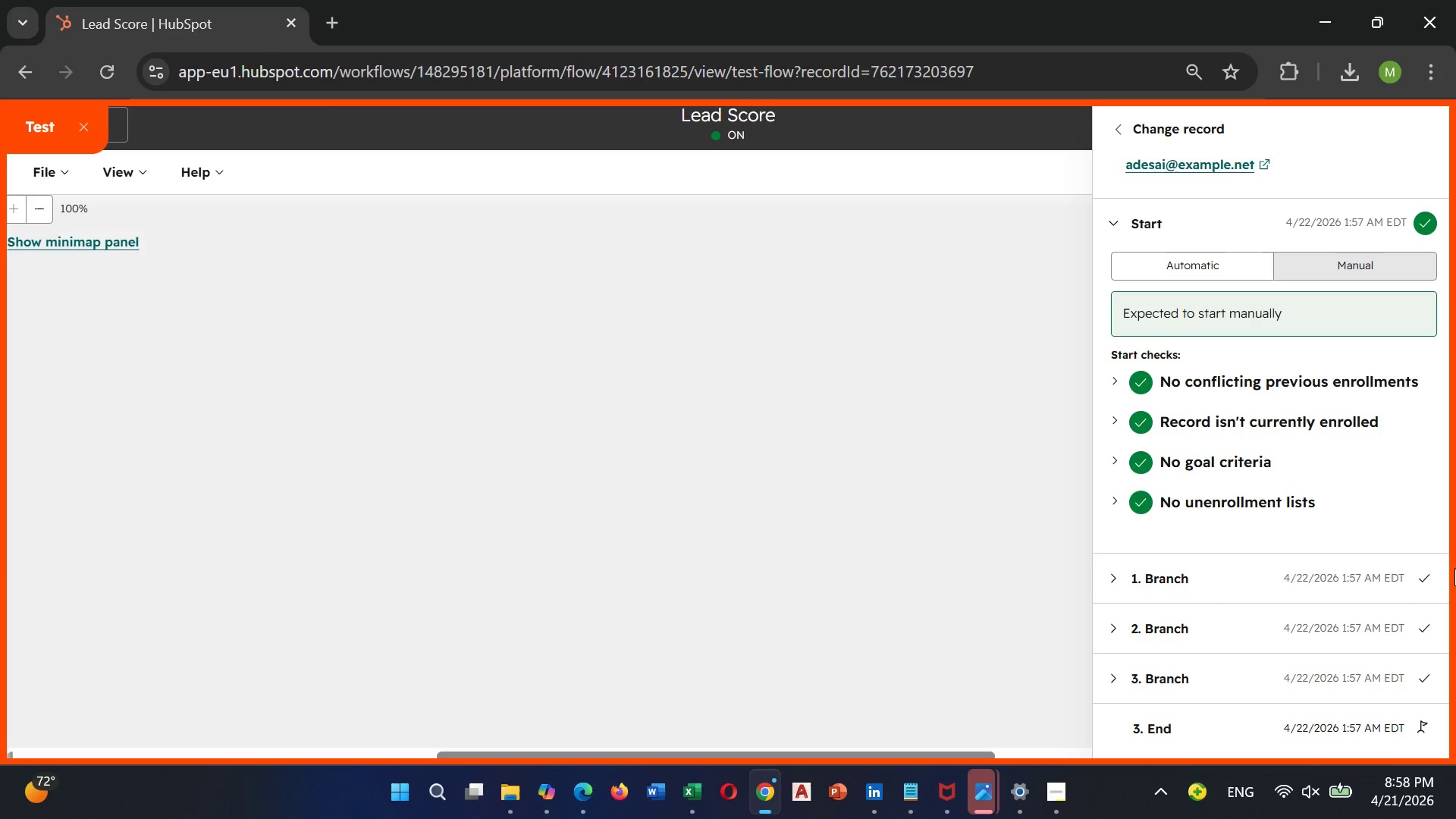 
scroll: coordinate [1345, 546], scroll_direction: down, amount: 8.0
 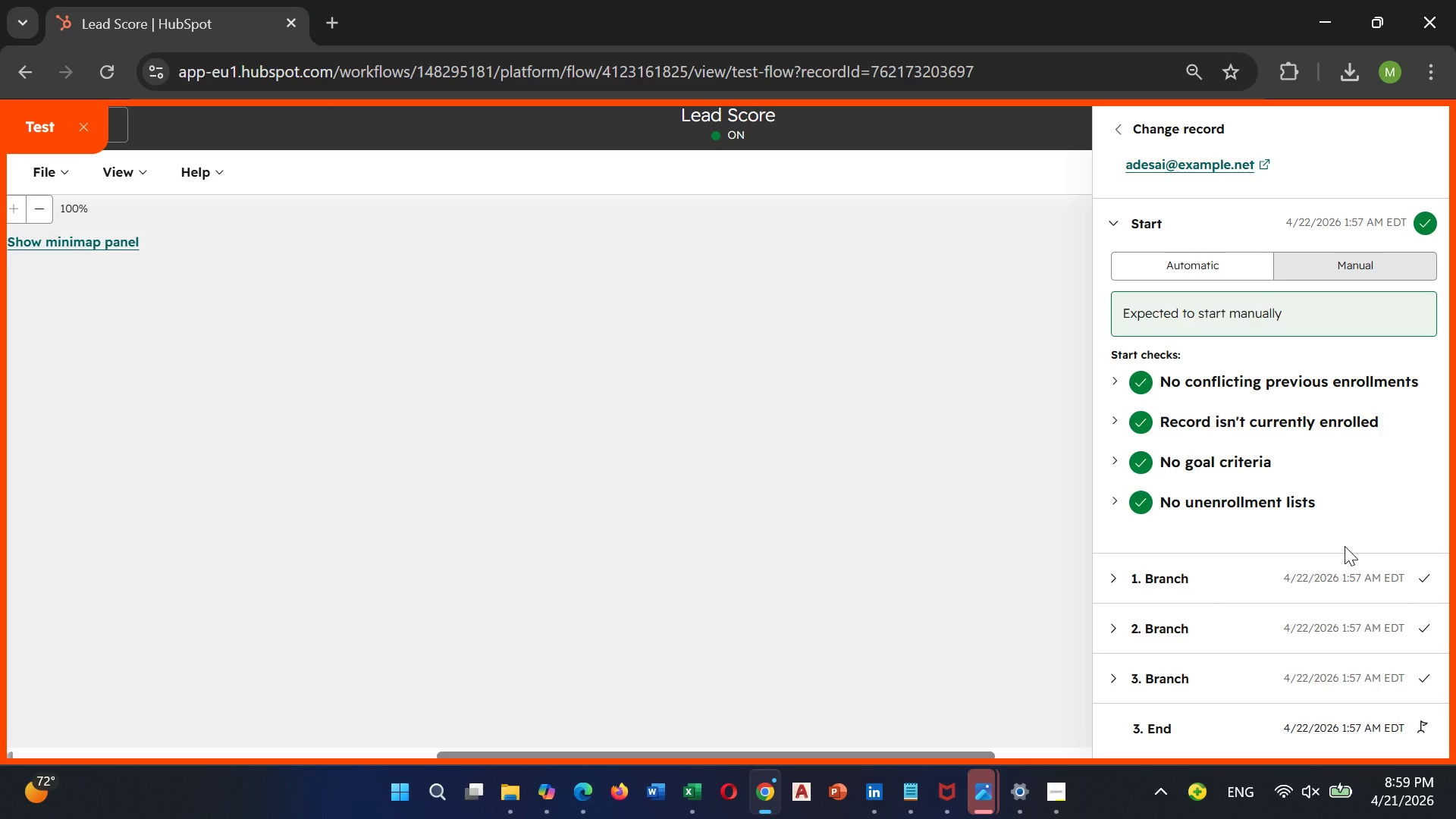 
scroll: coordinate [1348, 532], scroll_direction: up, amount: 3.0
 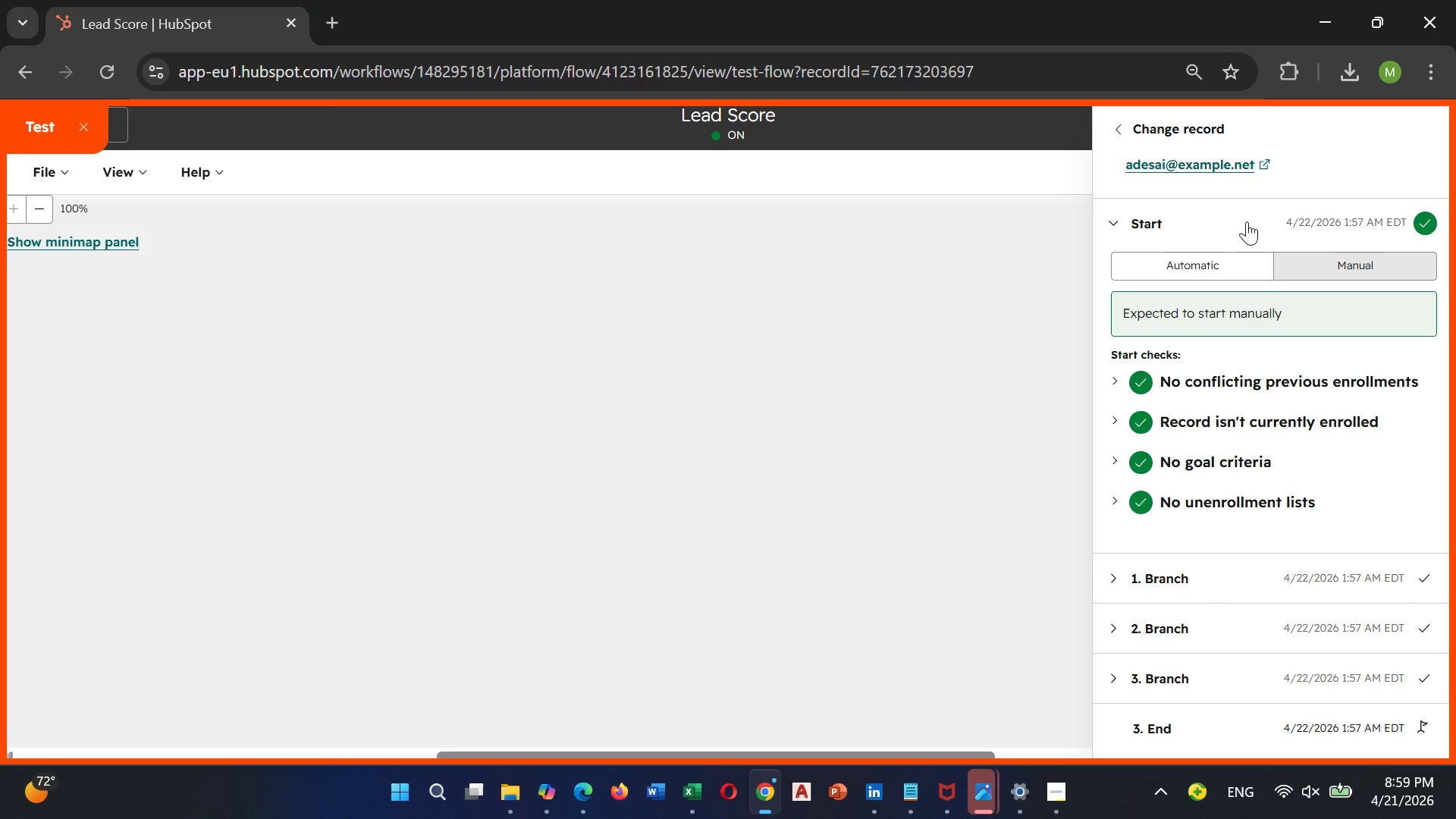 
left_click([1310, 265])
 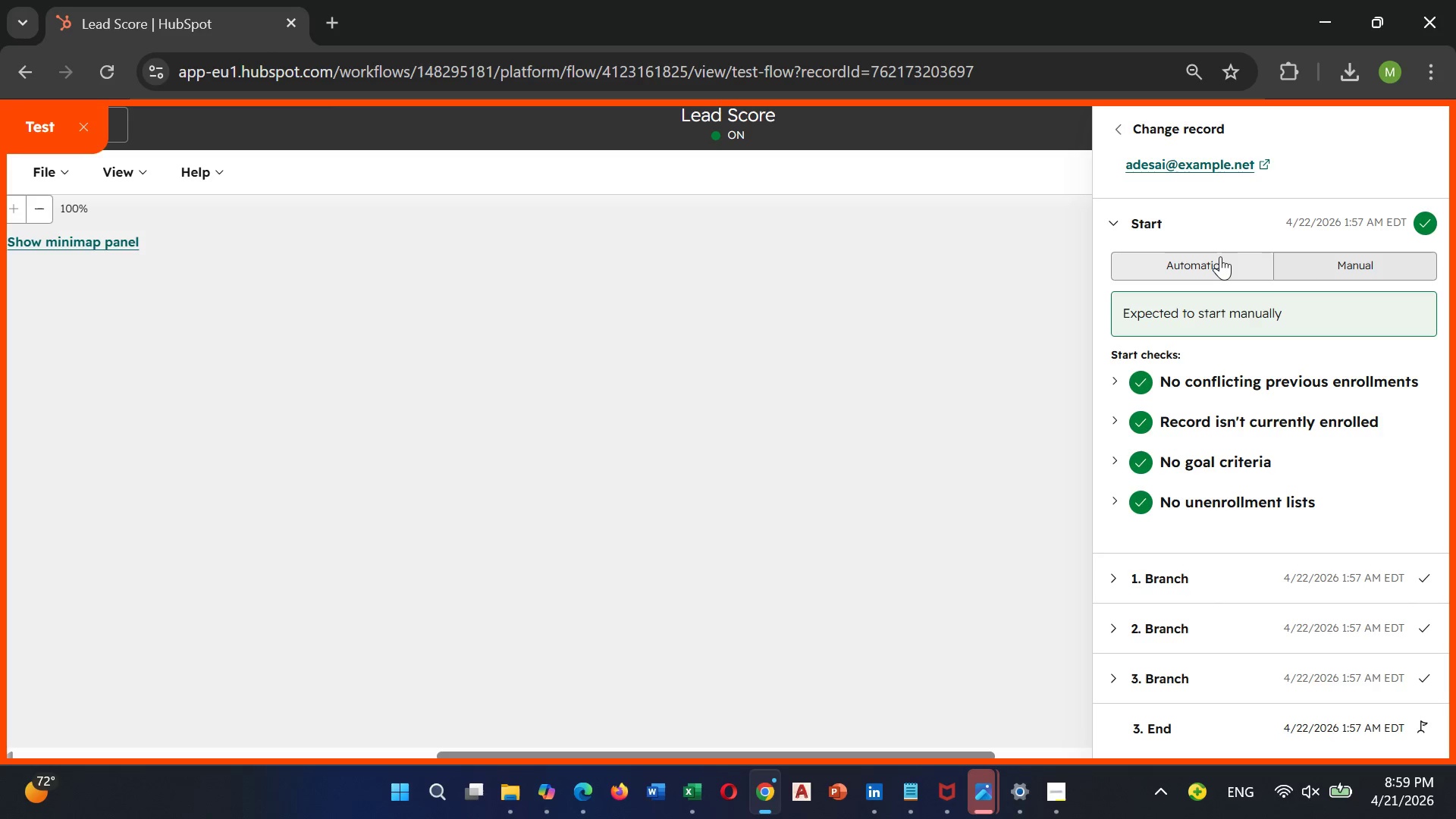 
left_click([1220, 256])
 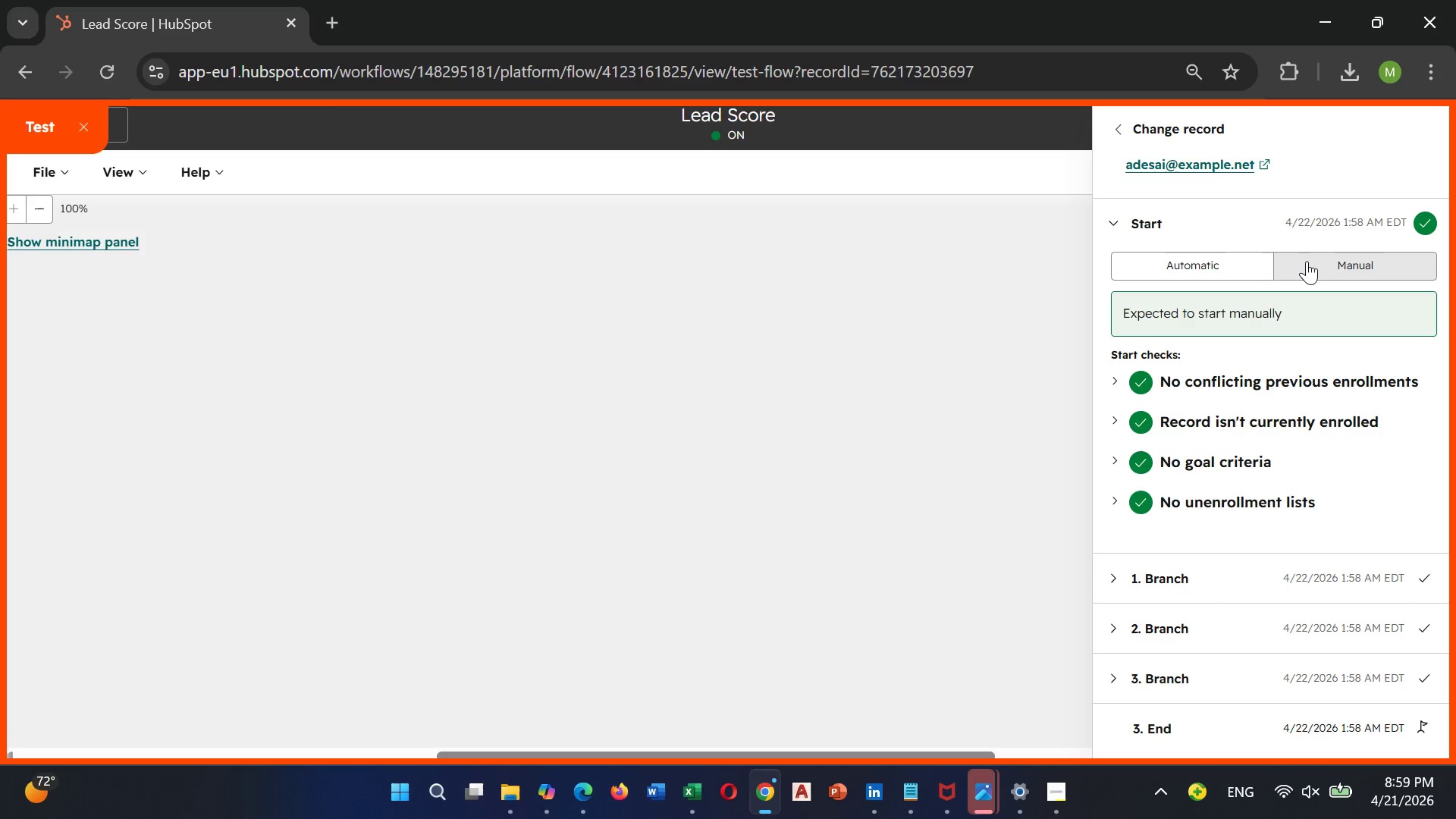 
wait(6.39)
 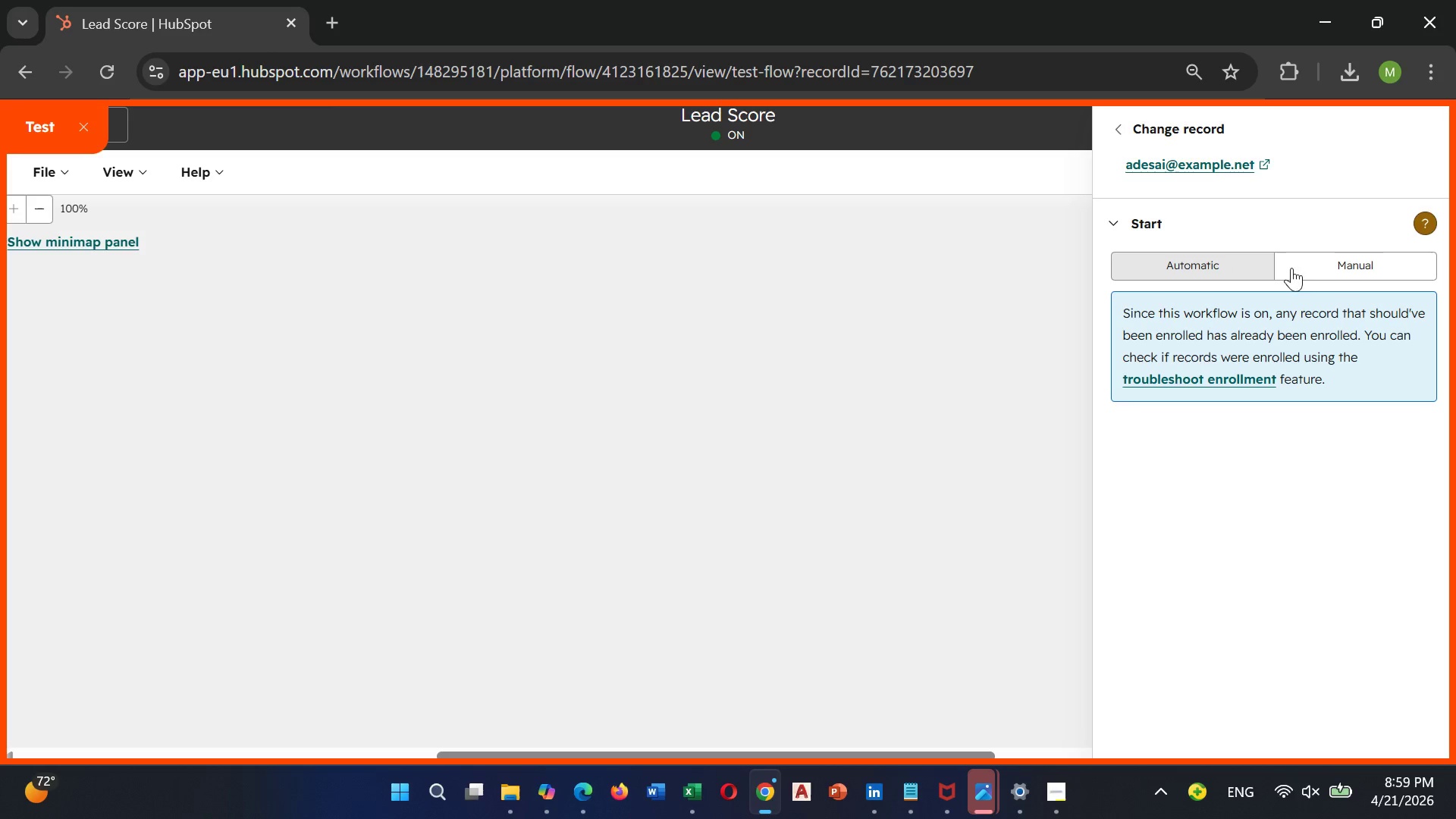 
left_click([1157, 259])
 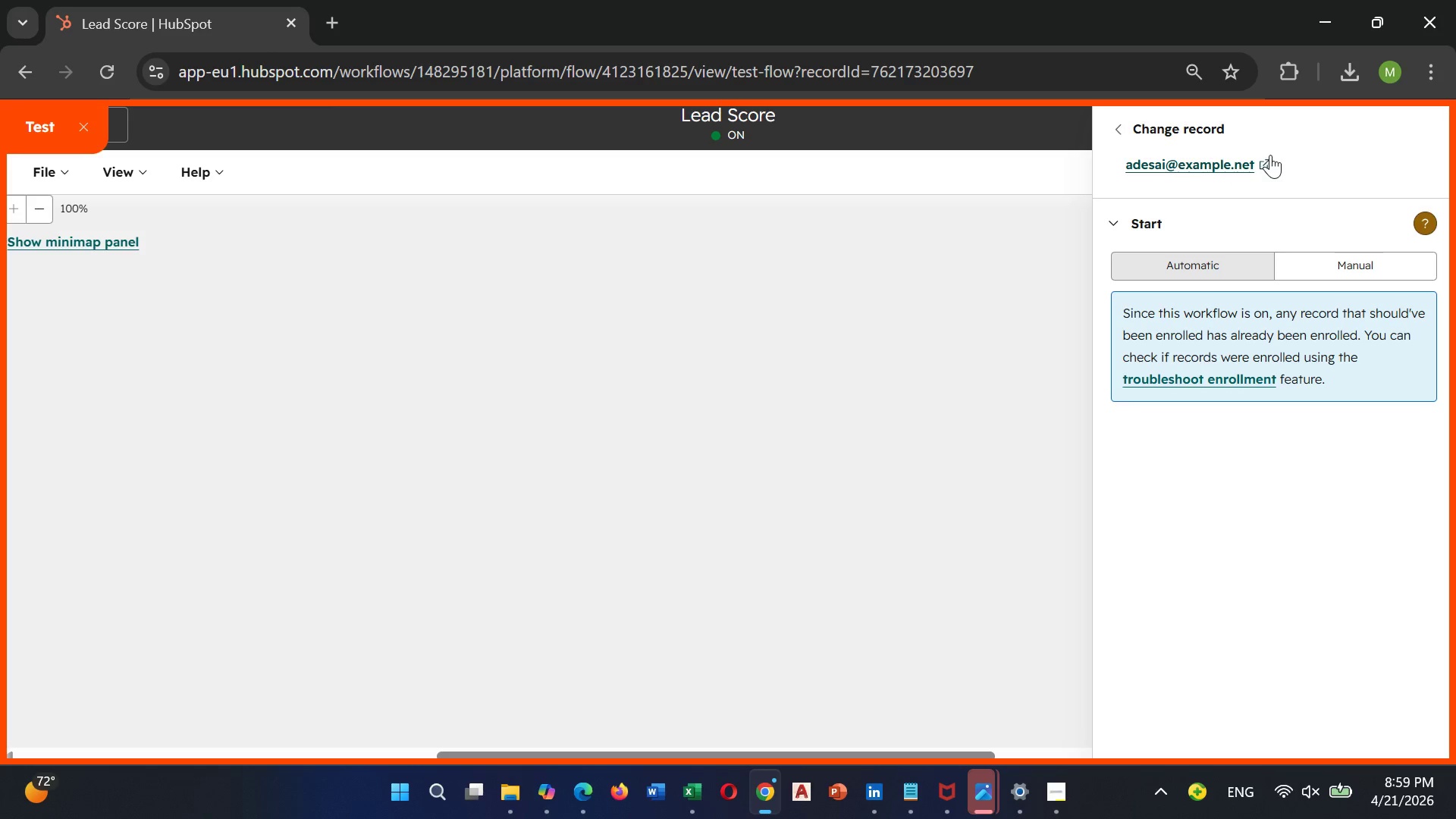 
wait(12.09)
 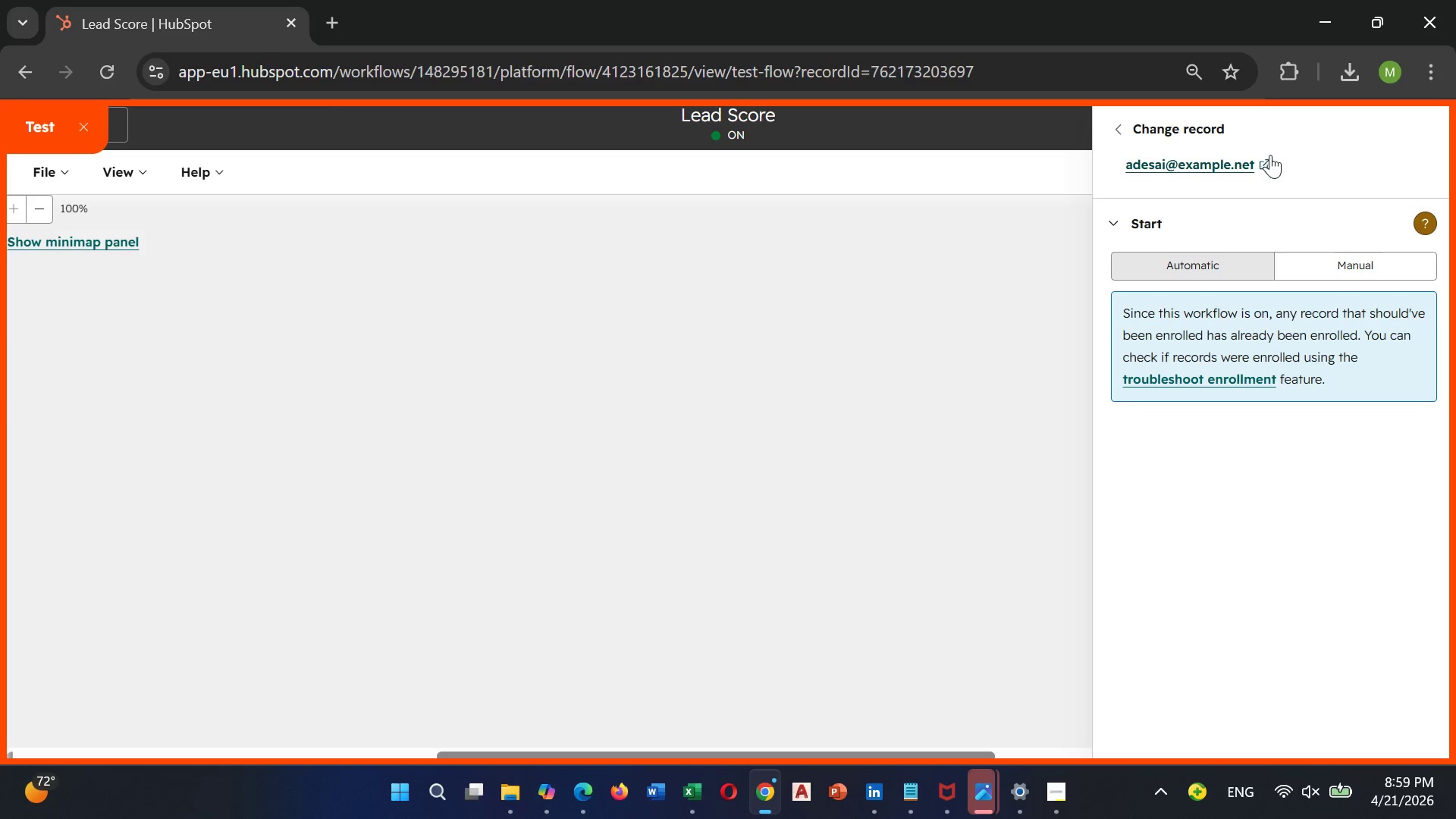 
left_click([73, 131])
 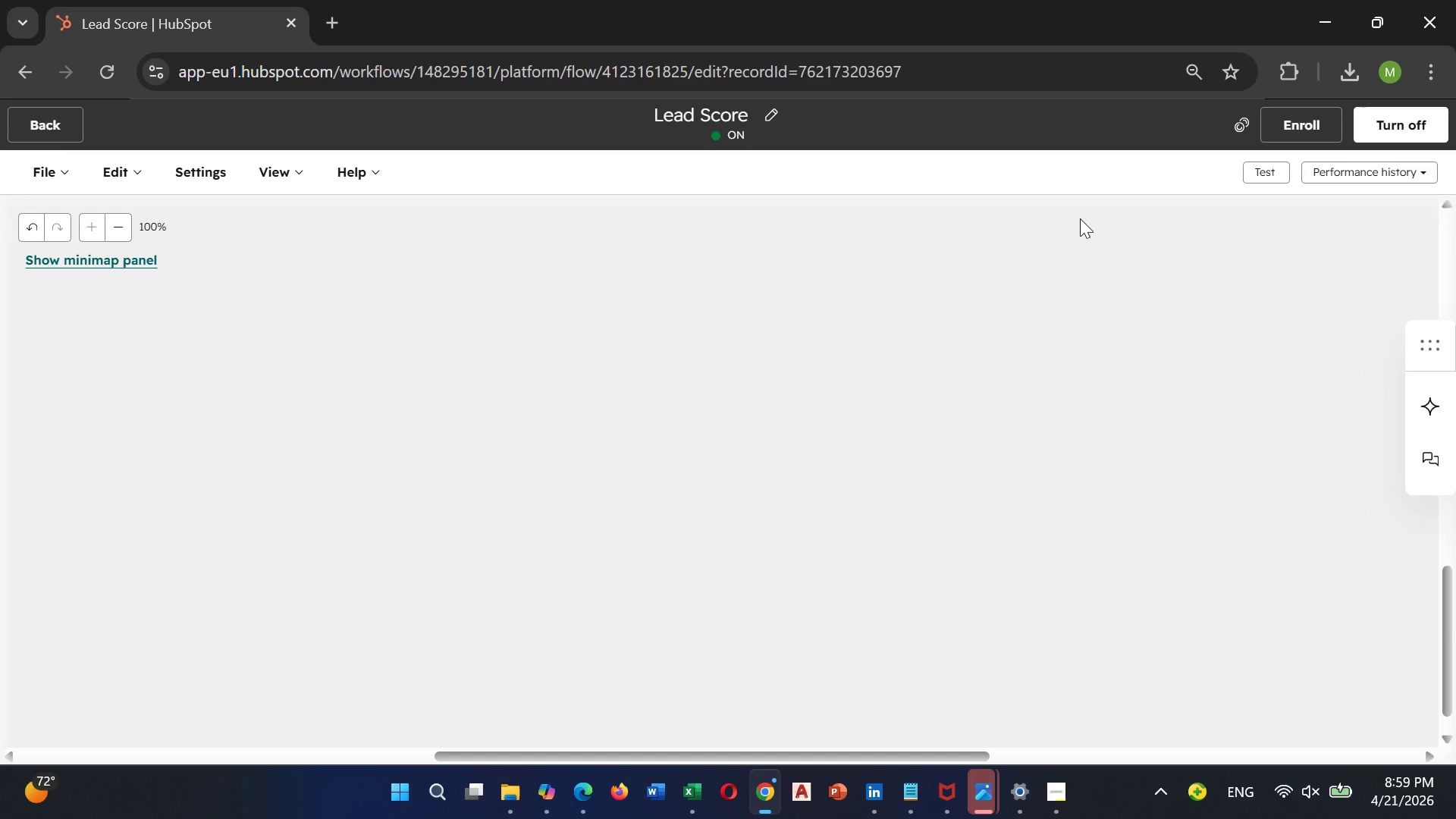 
scroll: coordinate [1086, 227], scroll_direction: down, amount: 3.0
 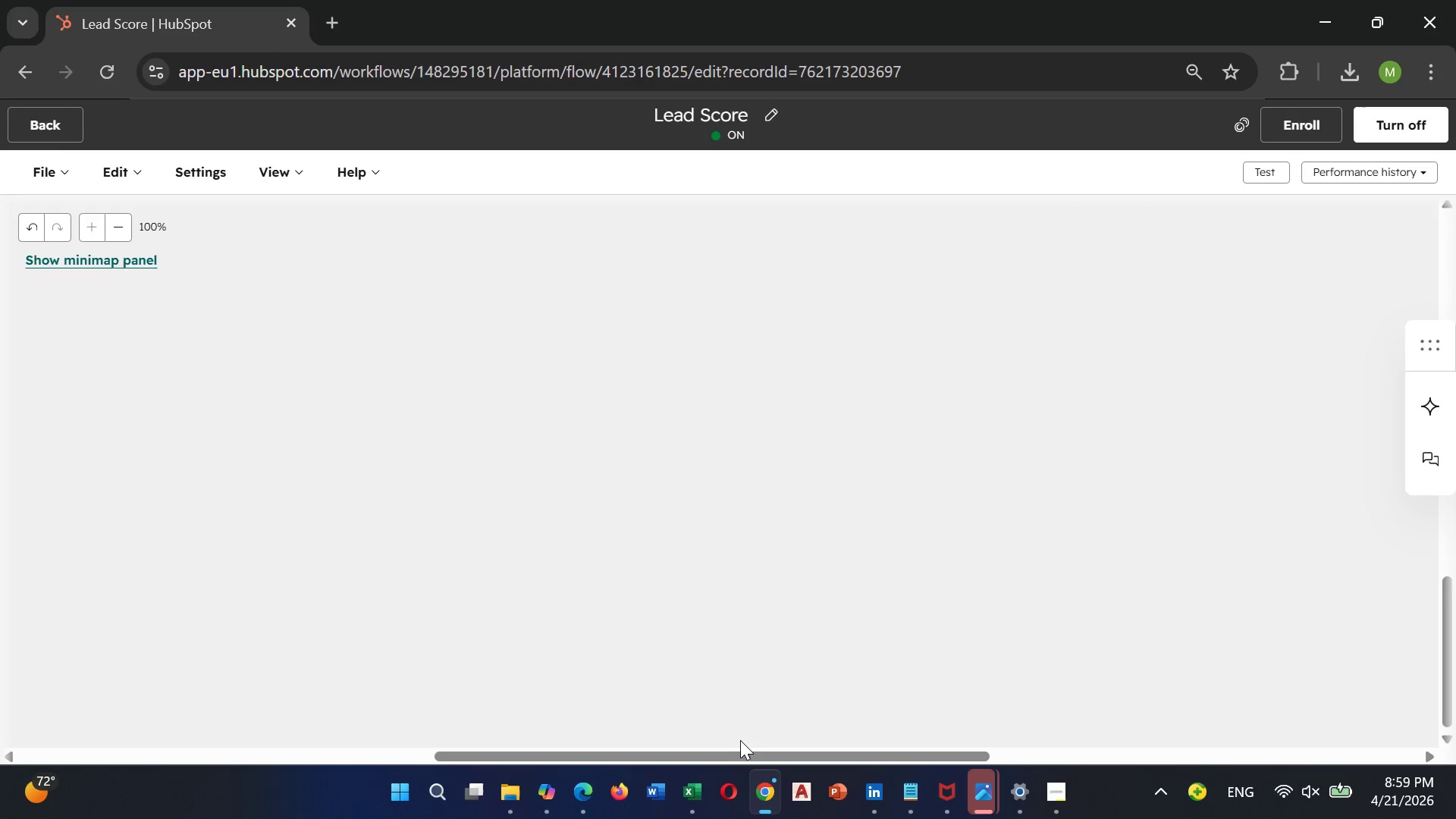 
left_click_drag(start_coordinate=[739, 740], to_coordinate=[992, 776])
 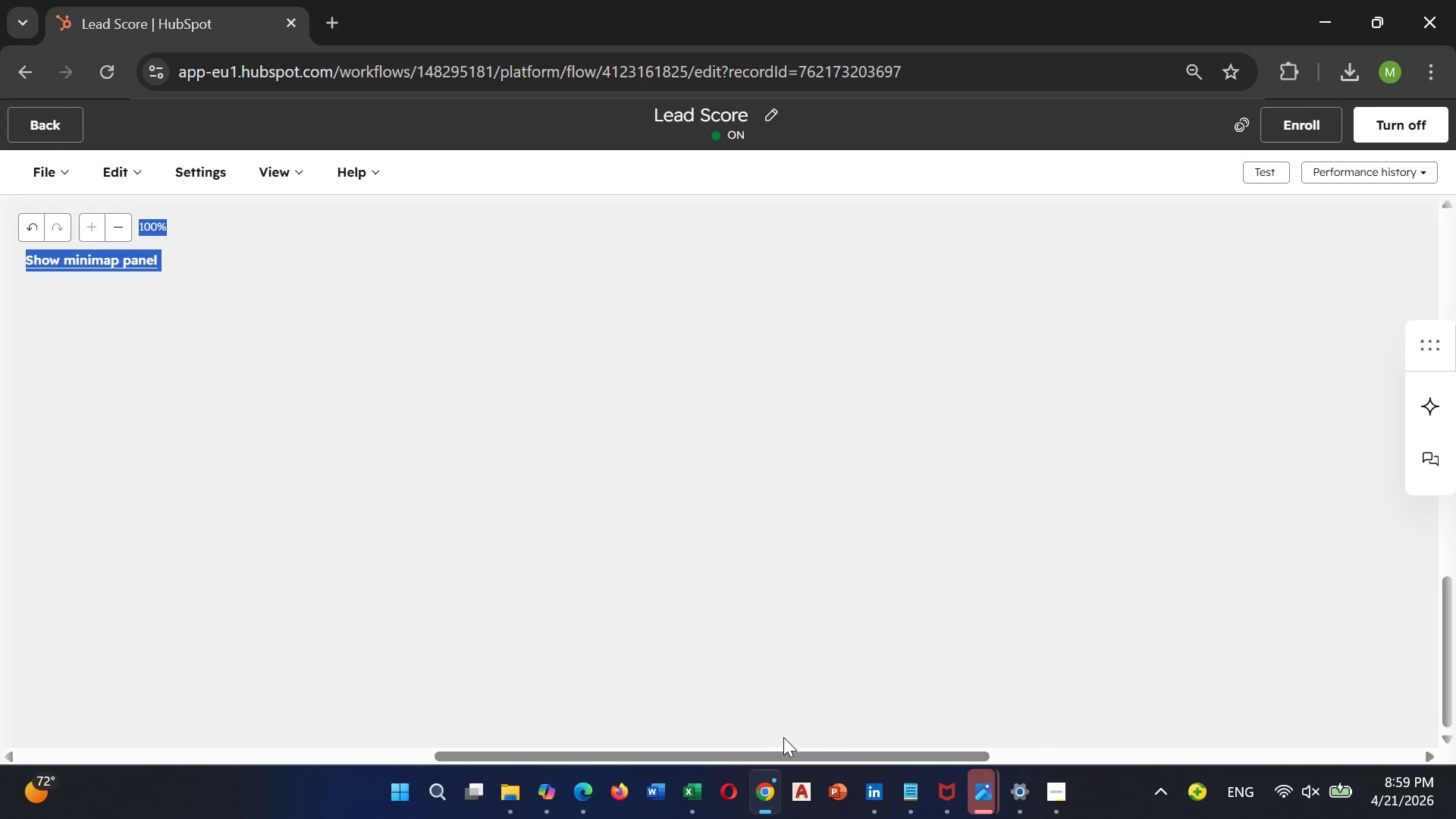 
left_click_drag(start_coordinate=[769, 750], to_coordinate=[1249, 770])
 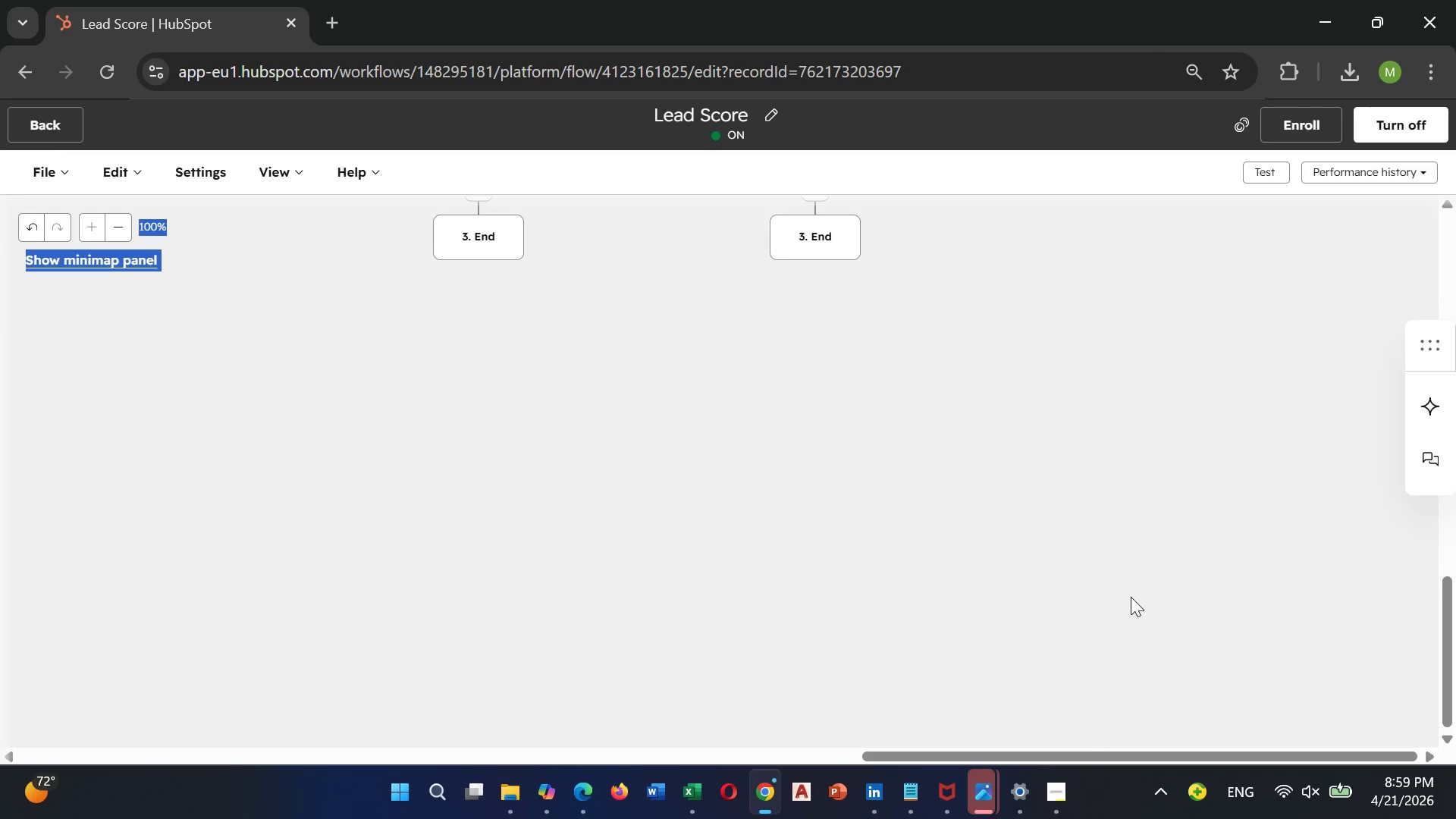 
scroll: coordinate [1134, 563], scroll_direction: up, amount: 11.0
 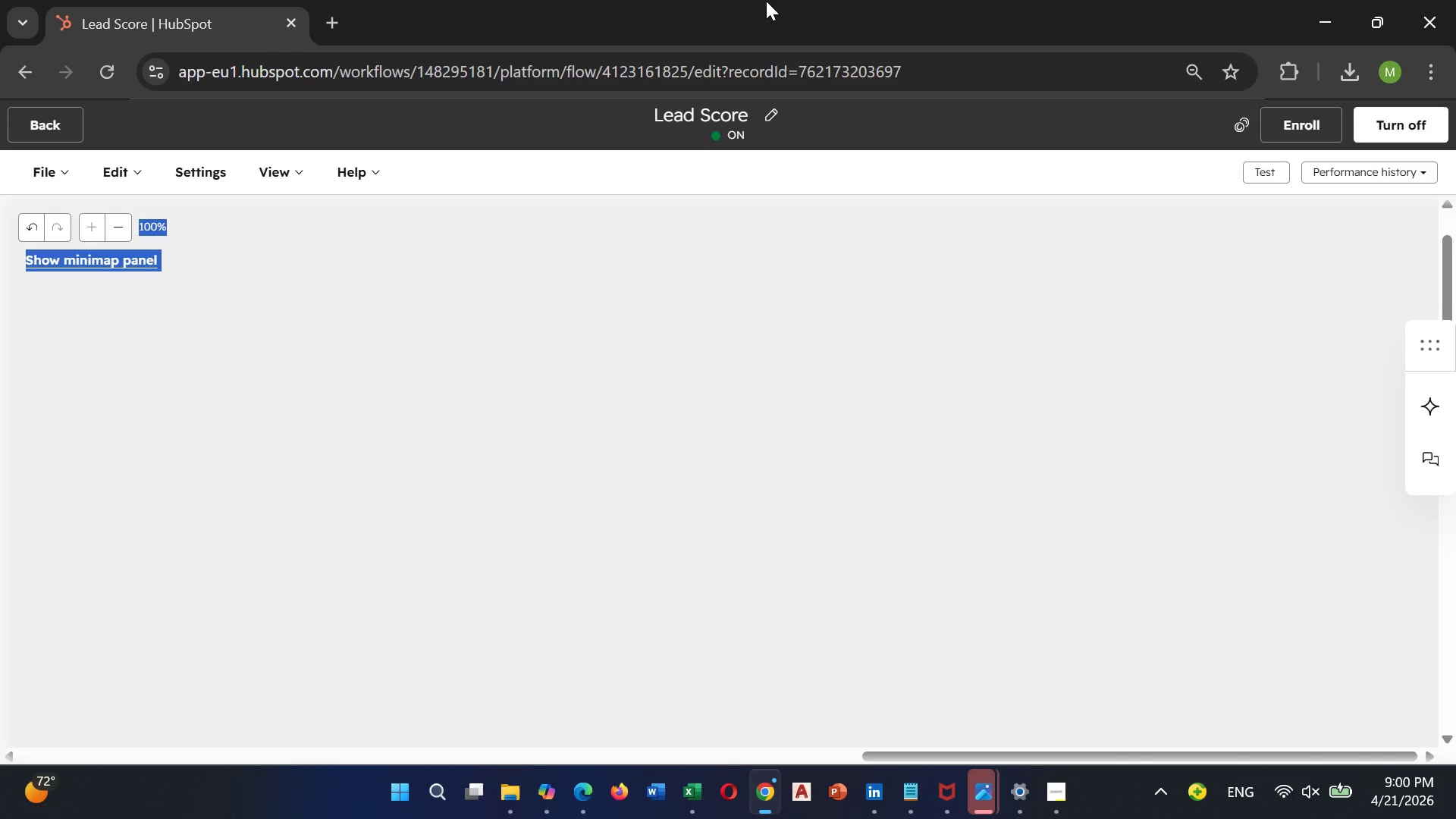 
wait(26.67)
 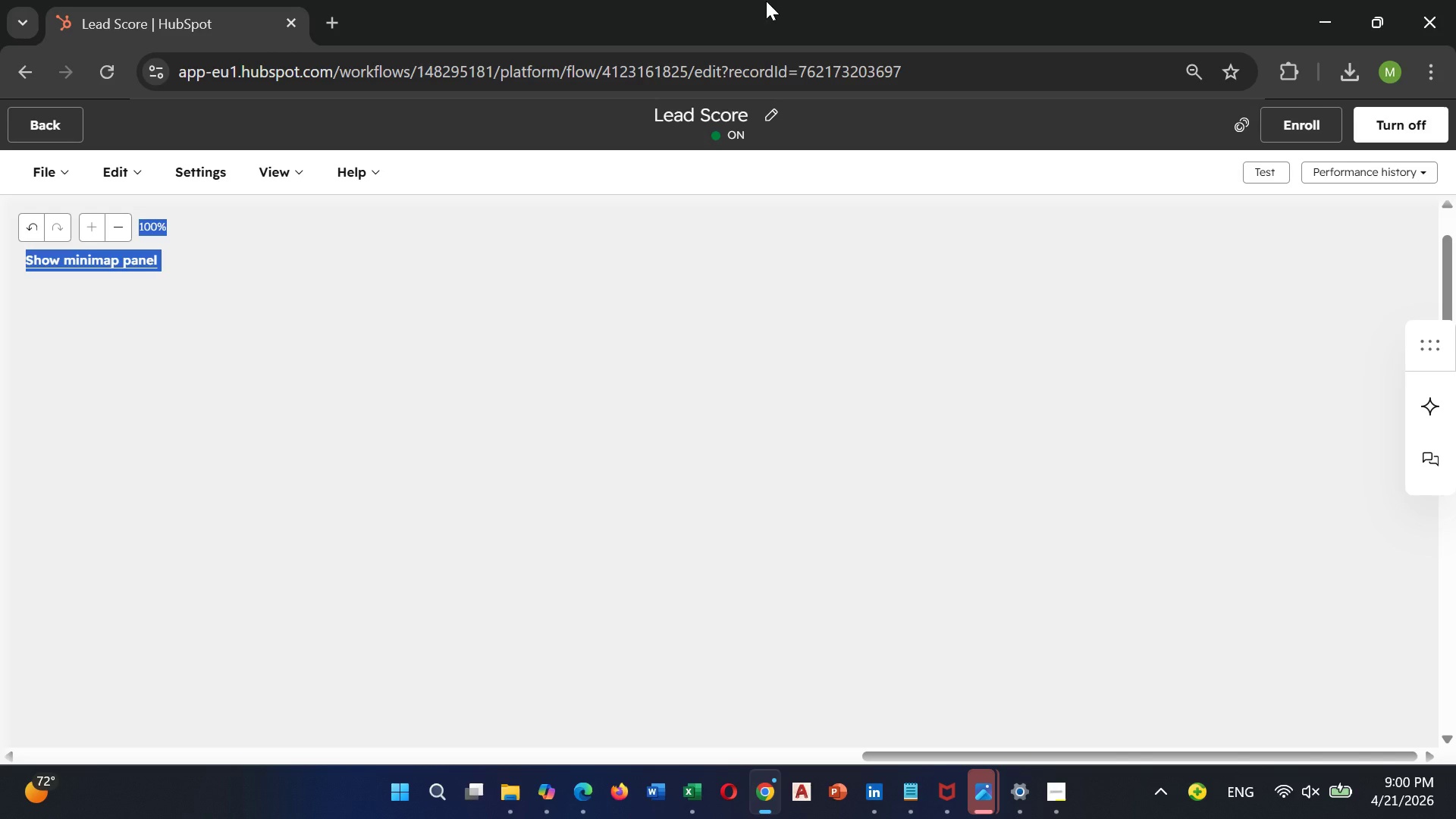 
left_click([44, 115])
 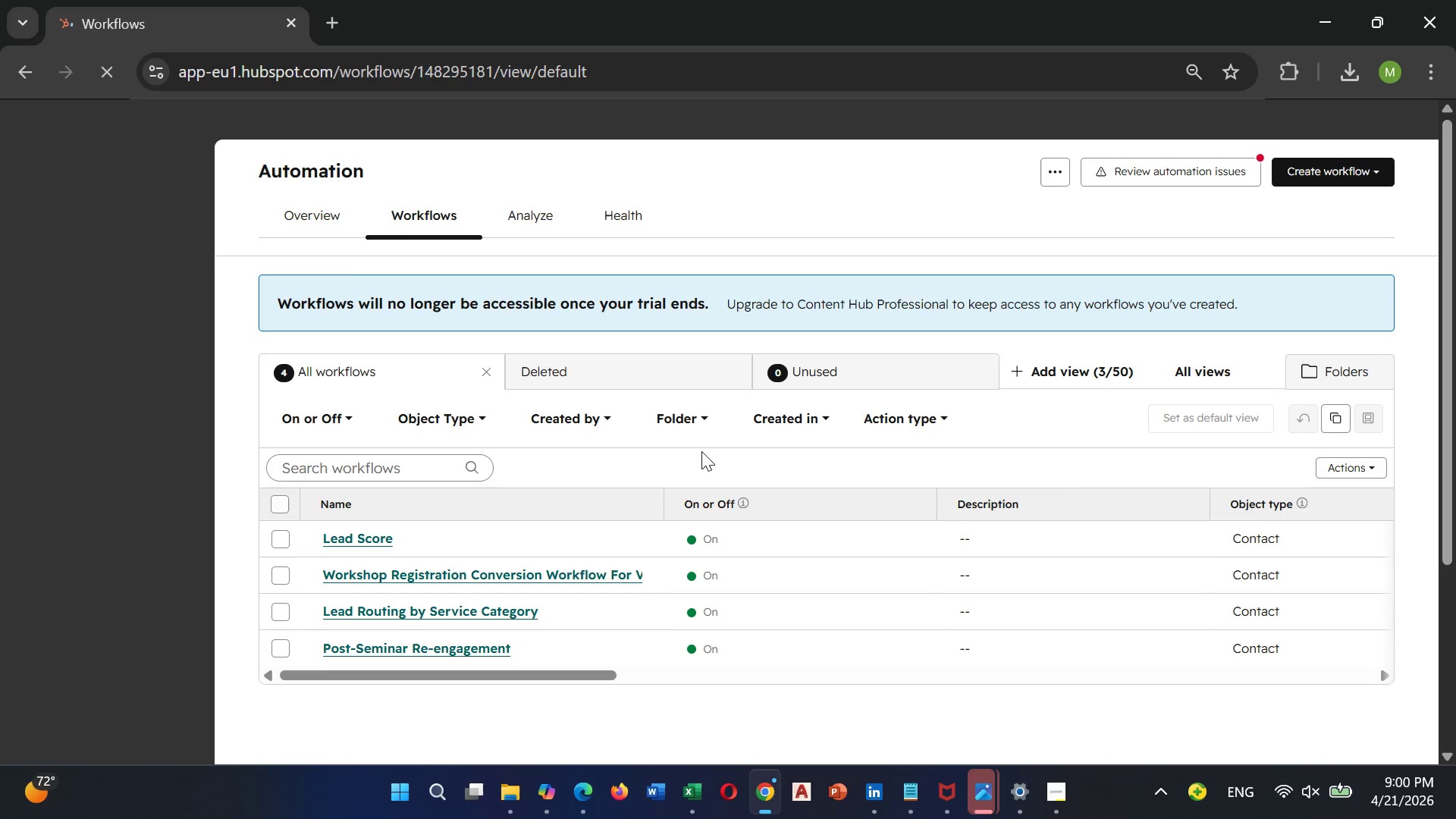 
wait(10.41)
 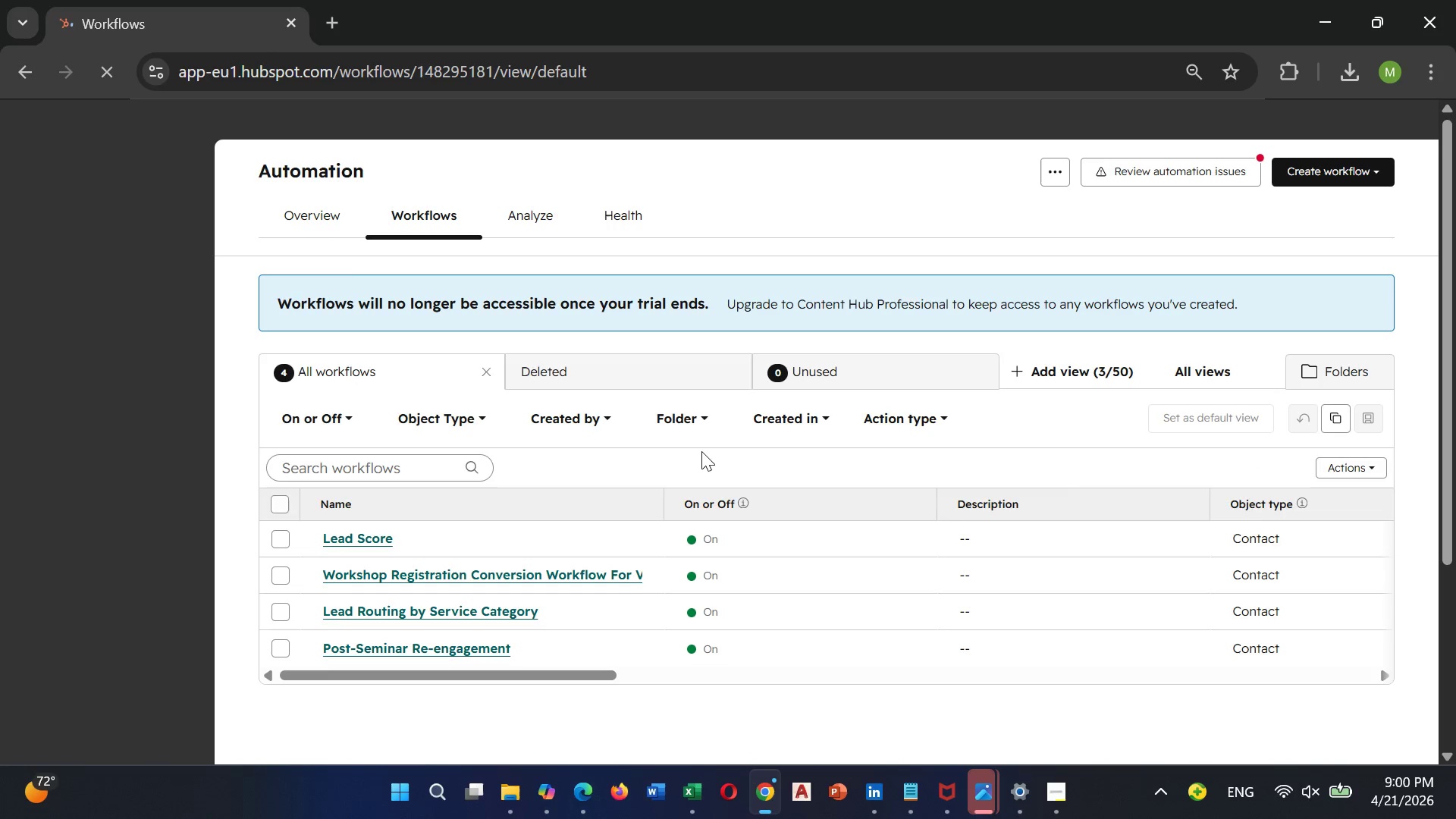 
left_click_drag(start_coordinate=[481, 696], to_coordinate=[402, 593])
 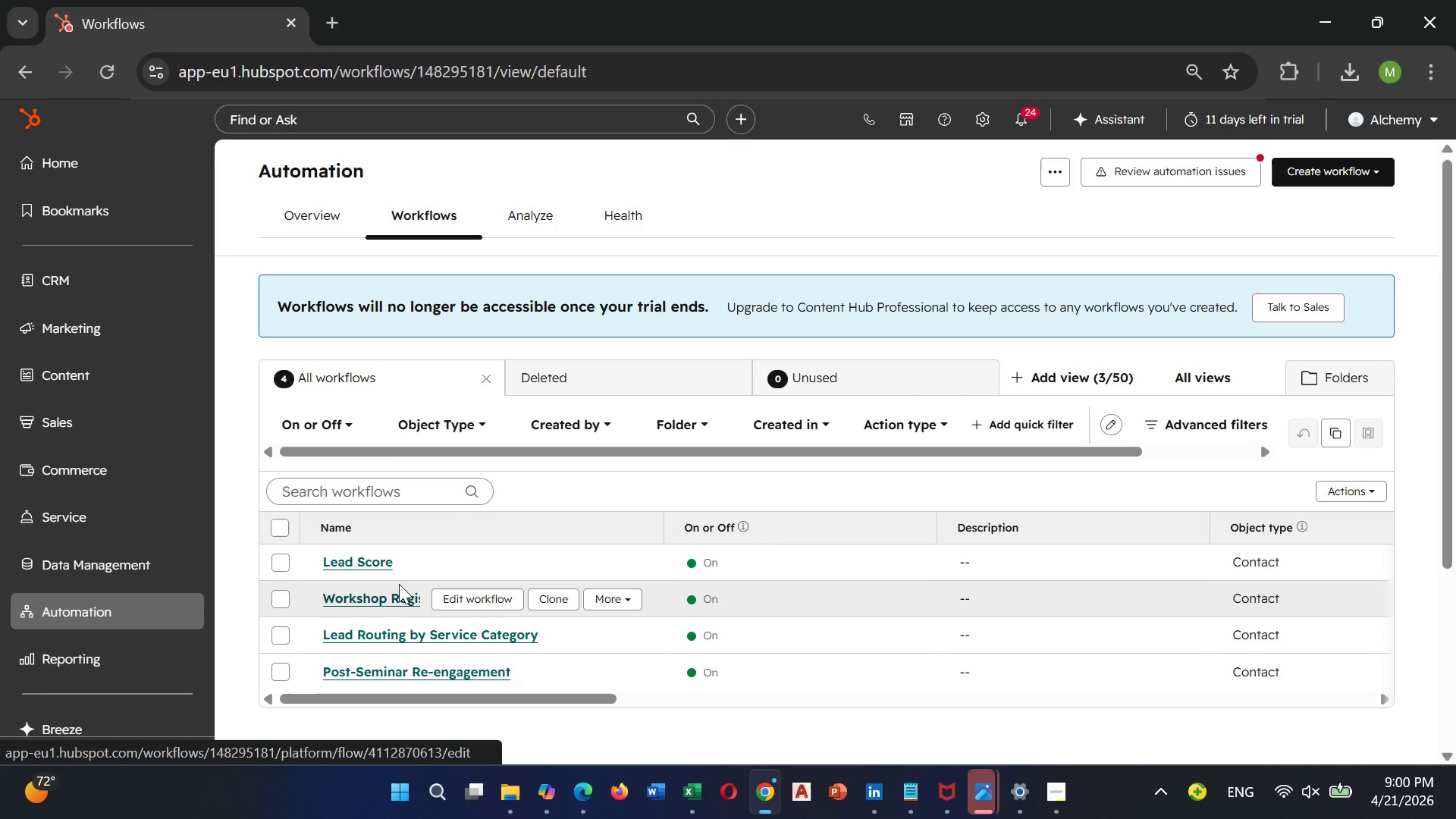 
mouse_move([394, 524])
 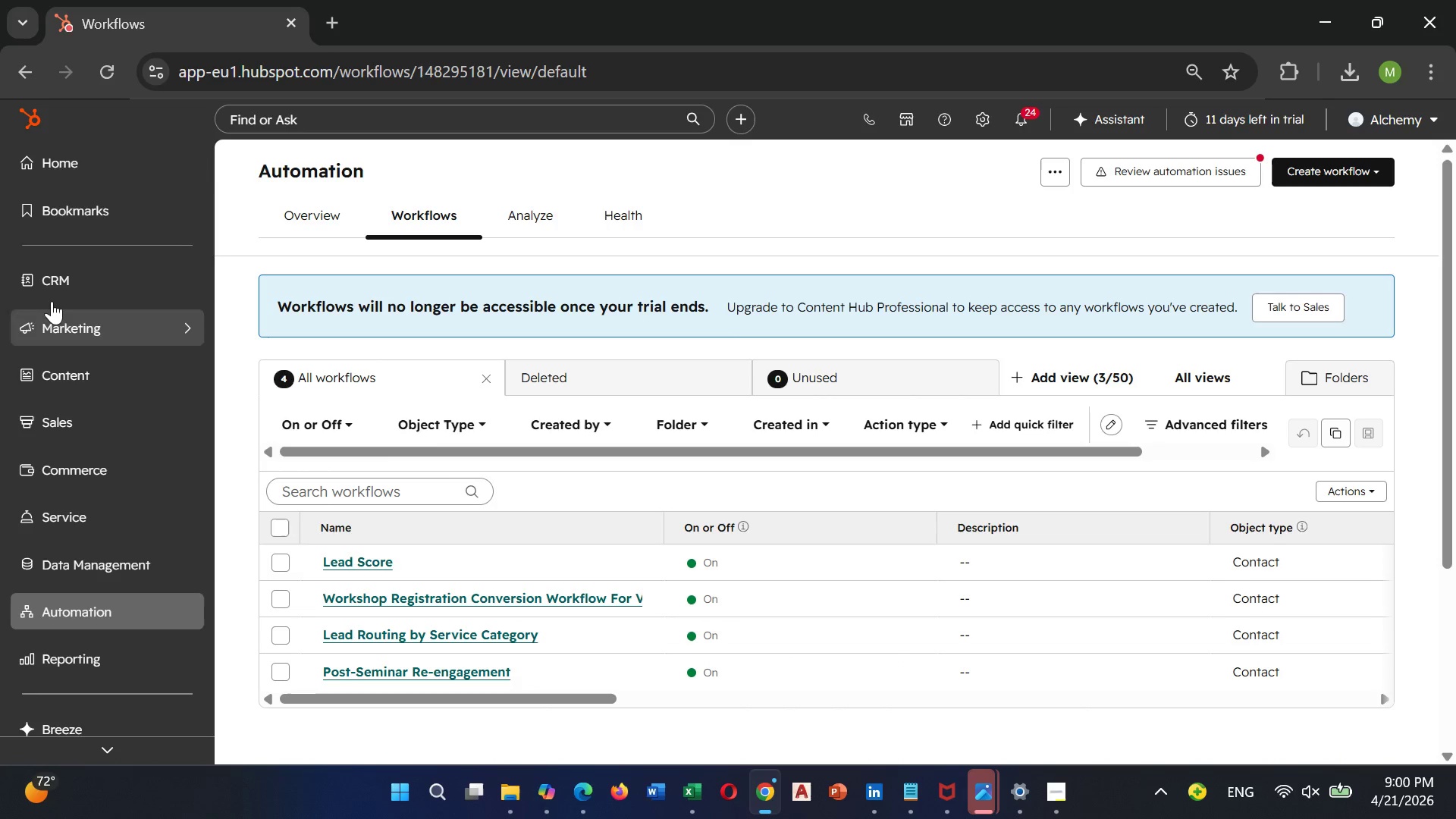 
left_click([58, 287])
 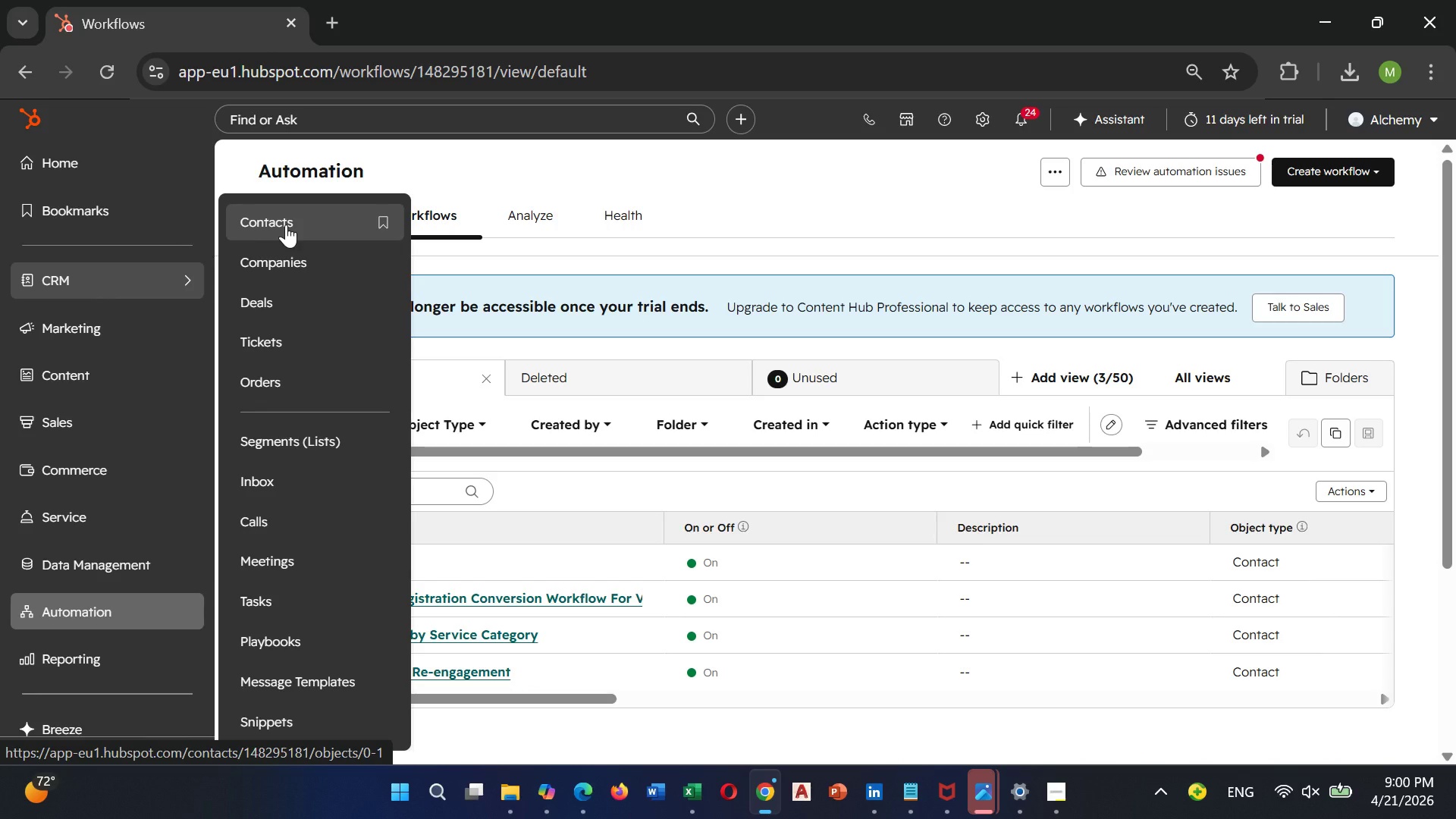 
left_click([286, 224])
 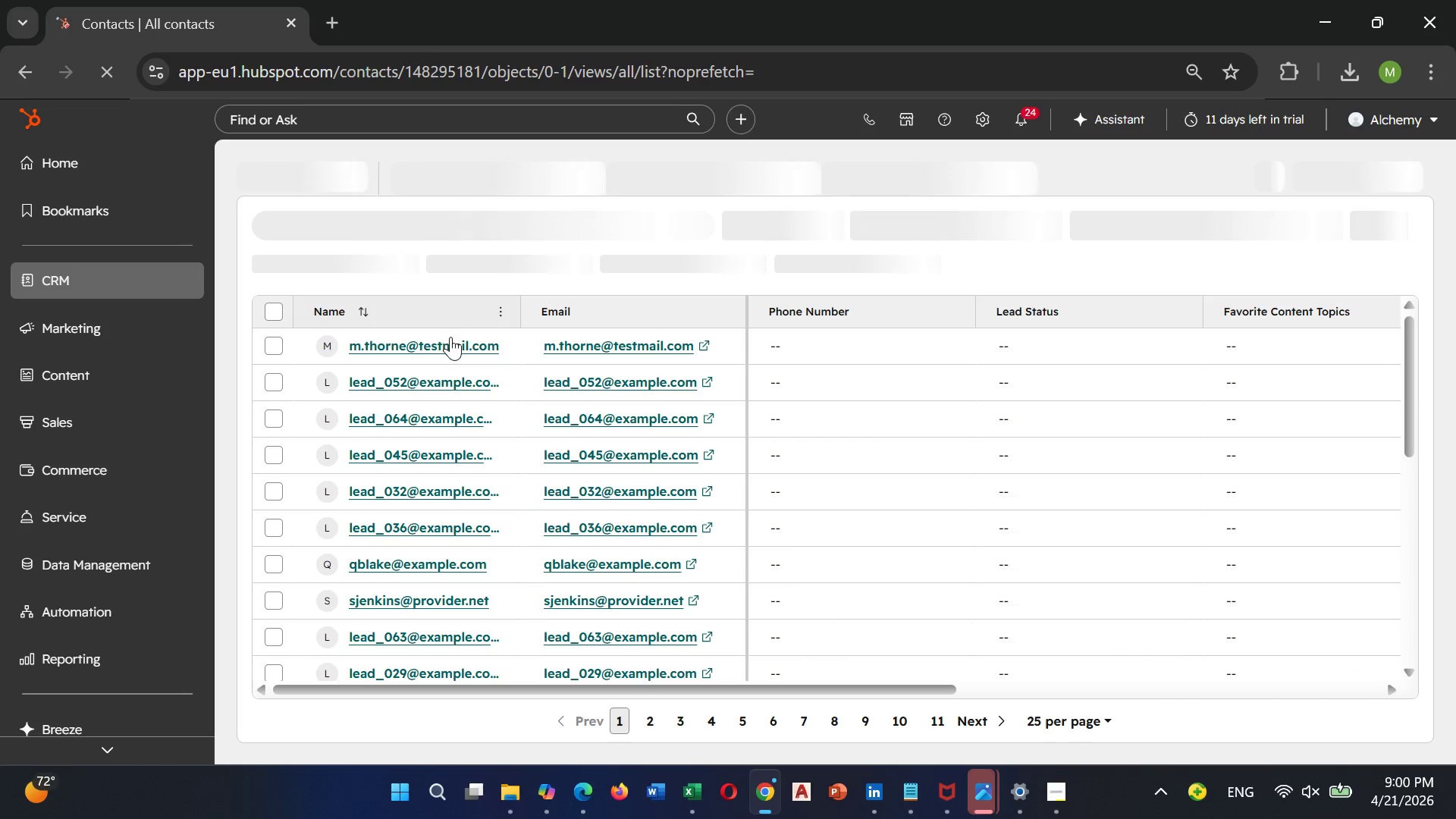 
wait(5.75)
 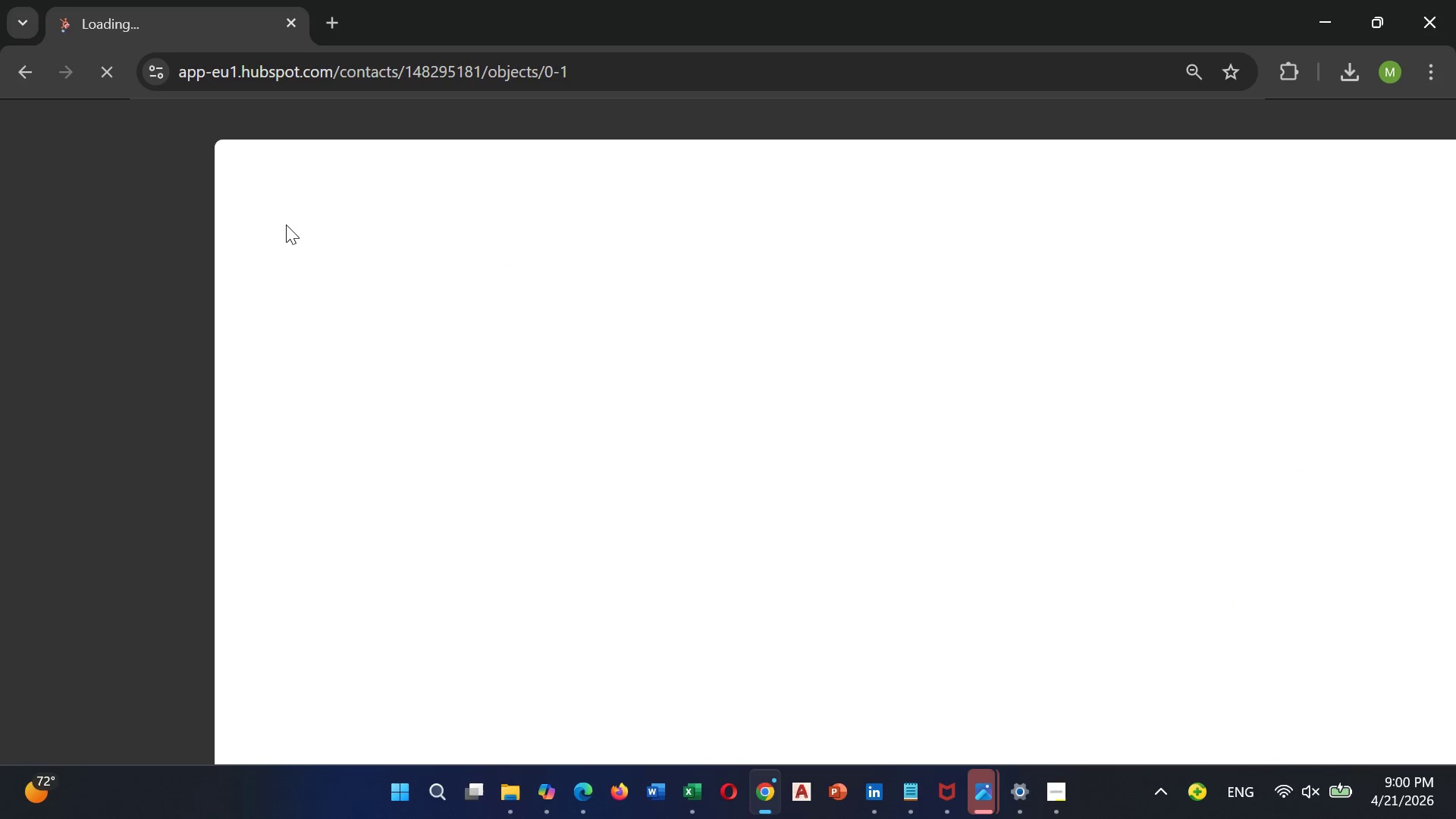 
scroll: coordinate [391, 504], scroll_direction: down, amount: 18.0
 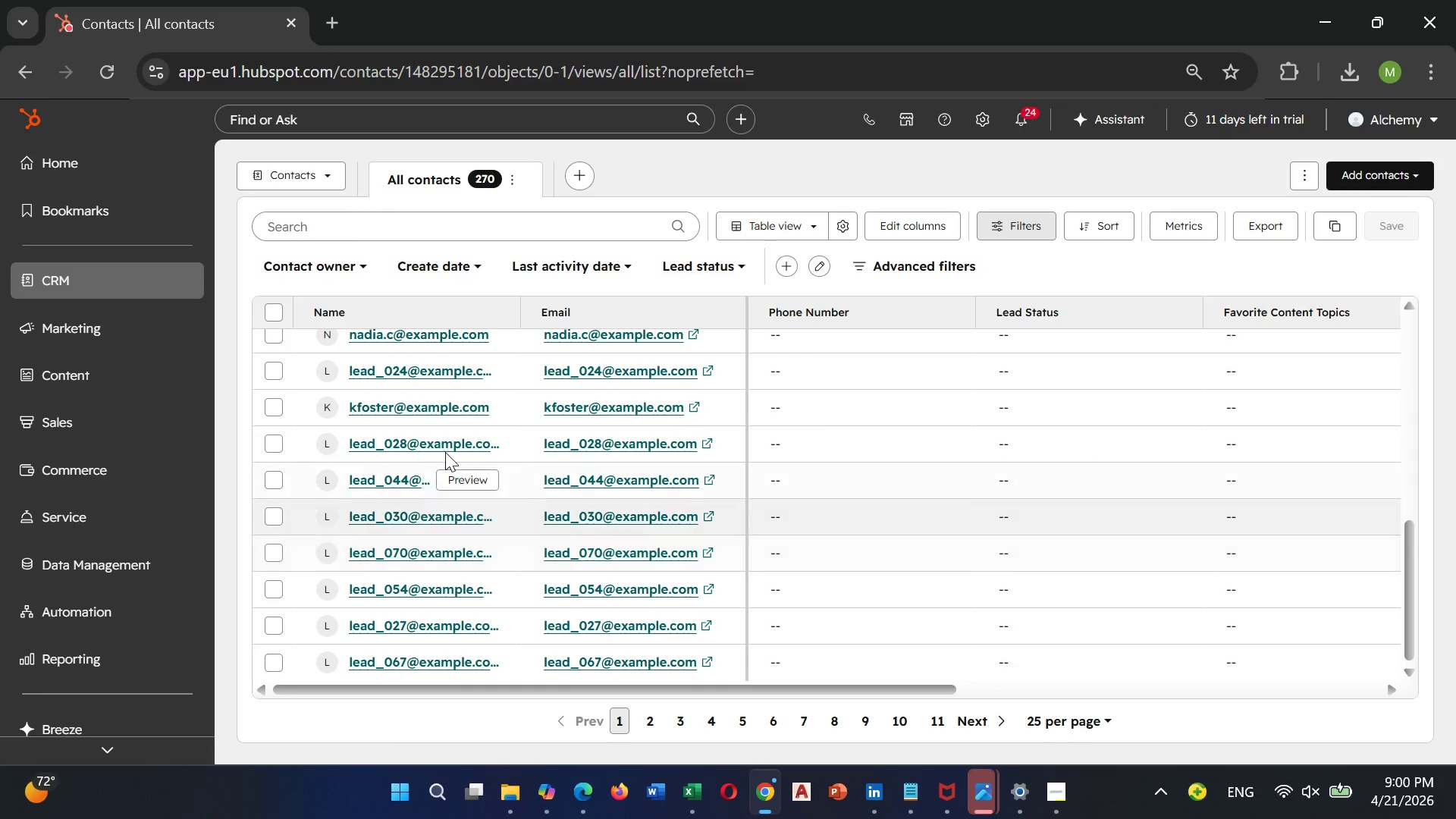 
scroll: coordinate [446, 450], scroll_direction: up, amount: 6.0
 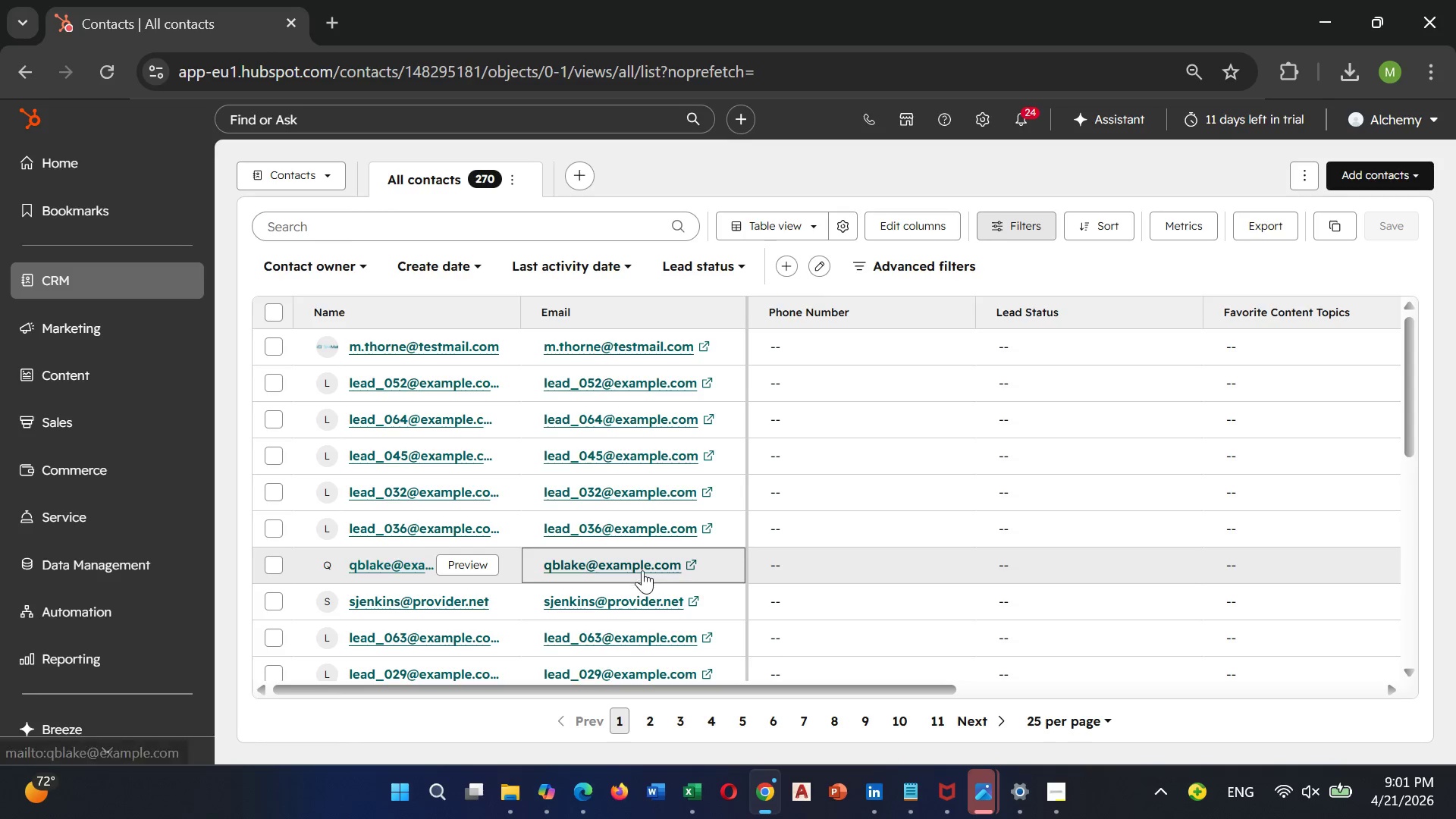 
left_click_drag(start_coordinate=[602, 676], to_coordinate=[715, 696])
 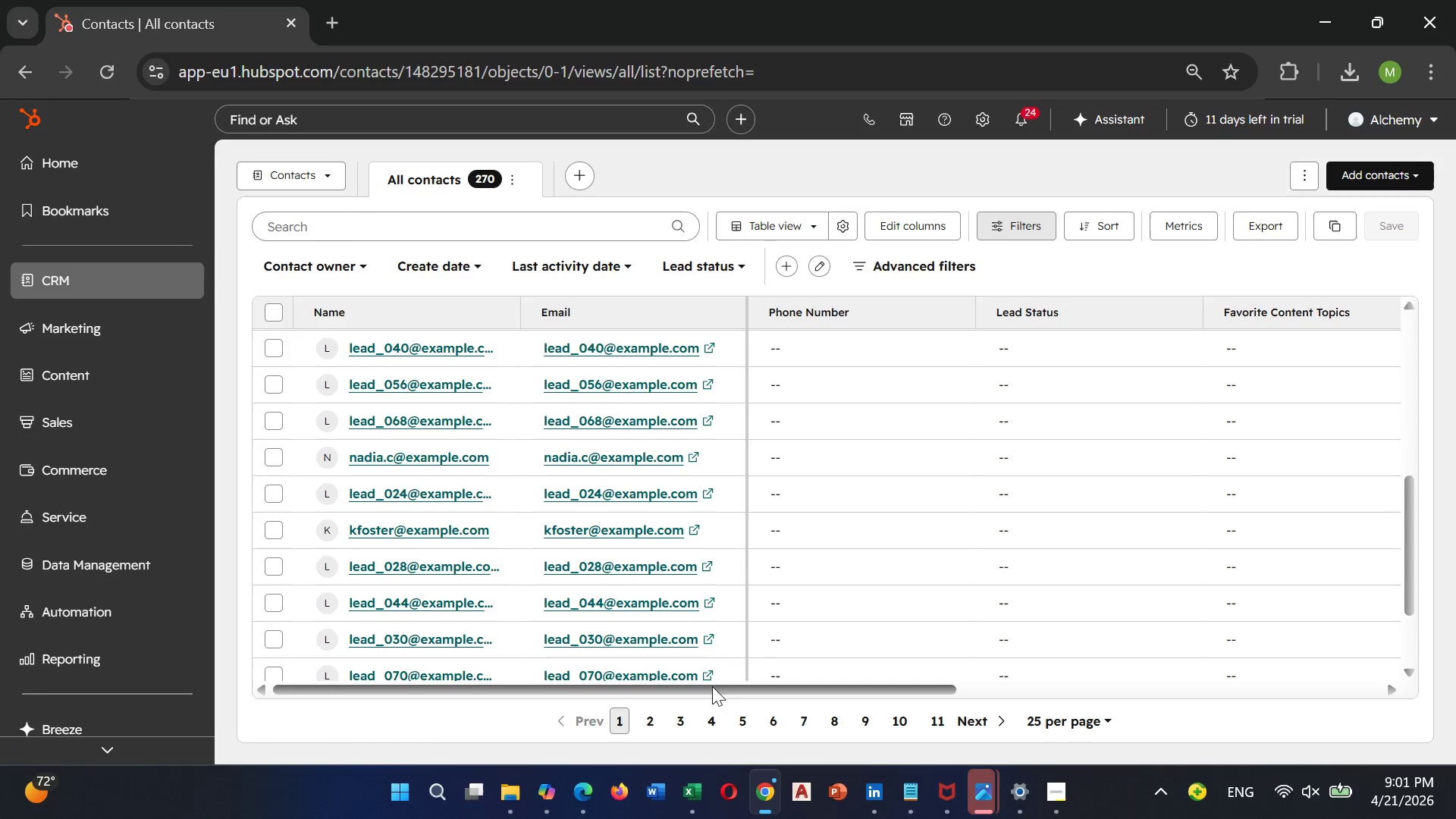 
left_click_drag(start_coordinate=[711, 685], to_coordinate=[1222, 642])
 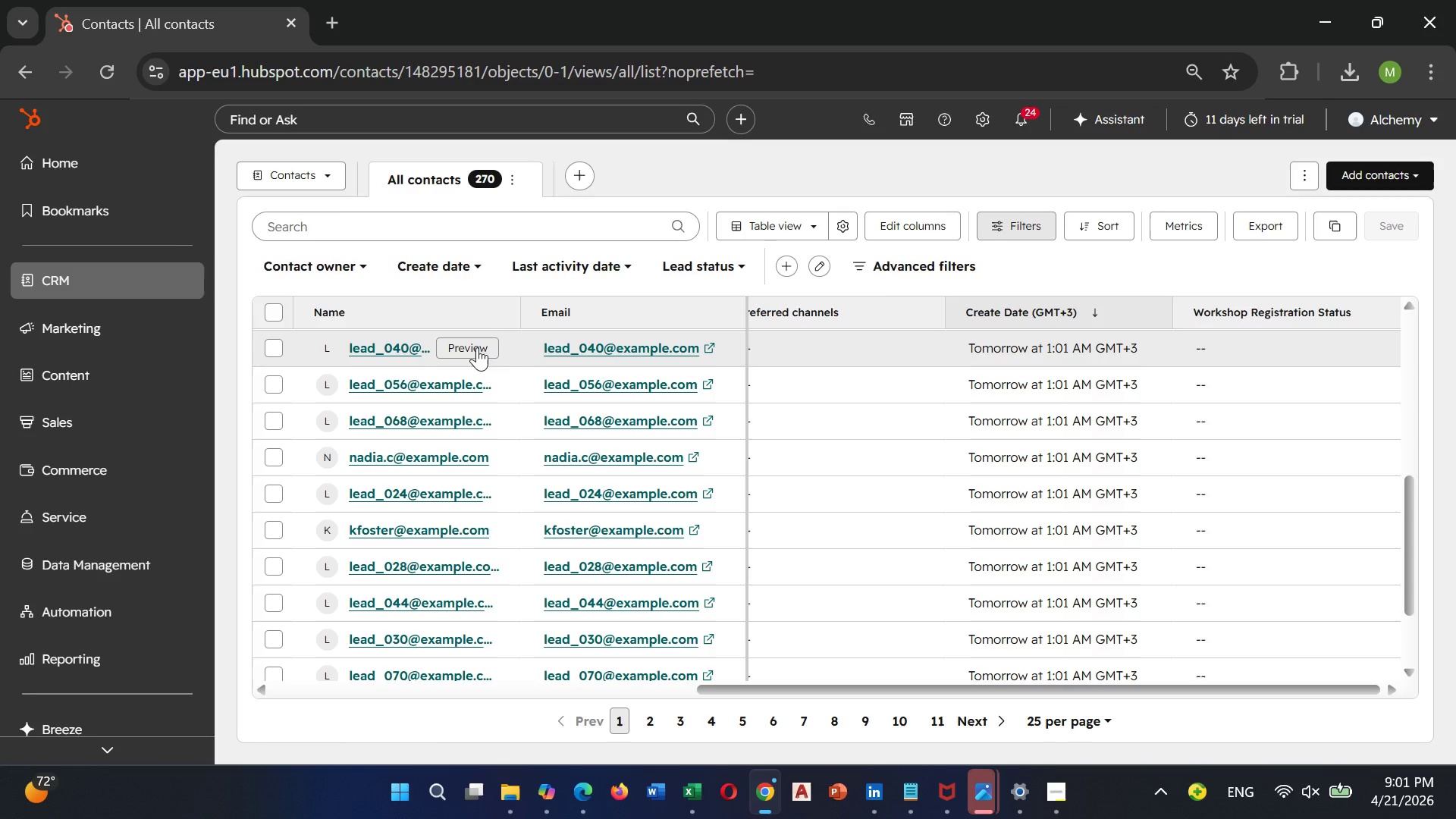 
wait(6.86)
 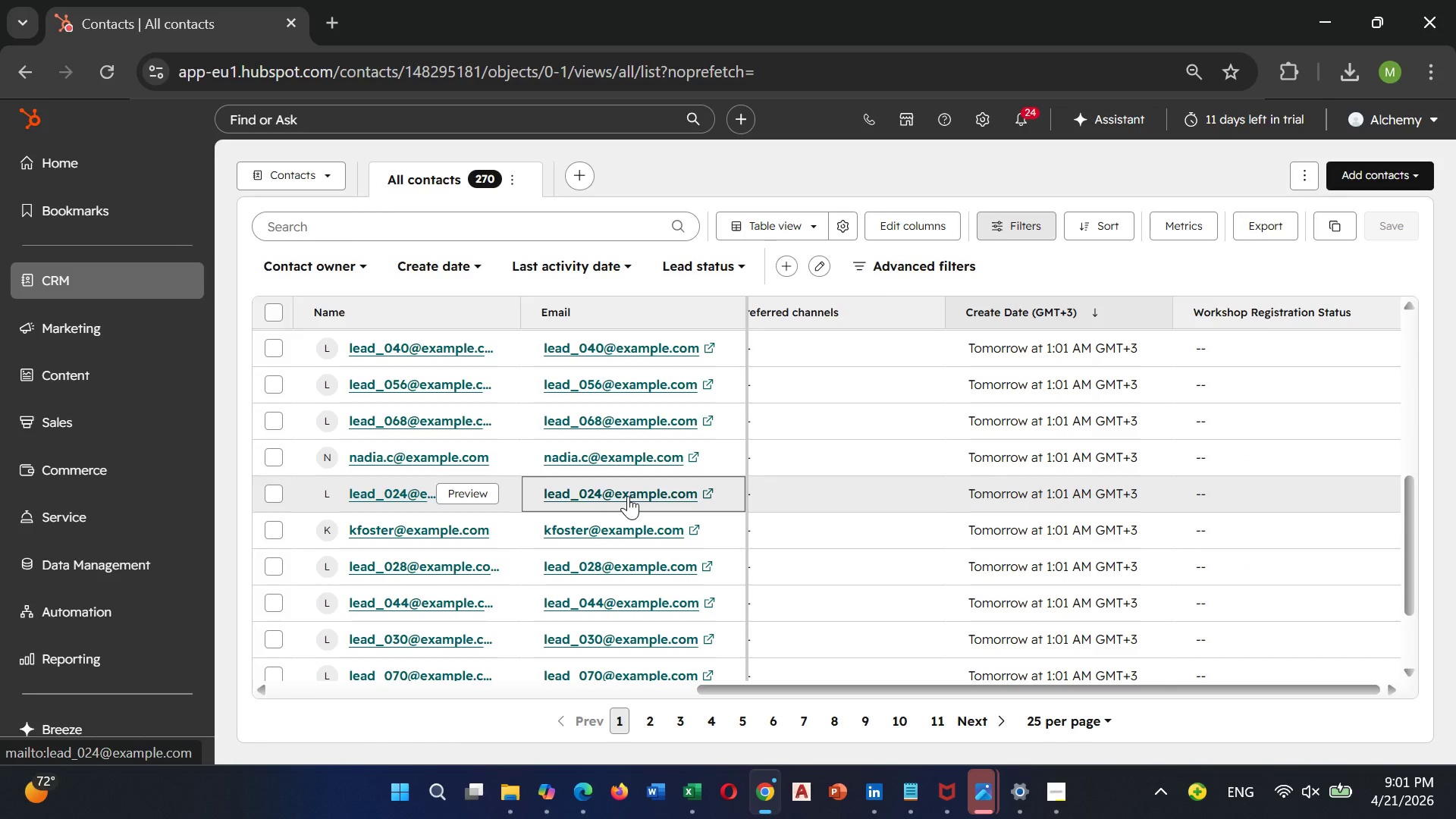 
left_click([836, 346])
 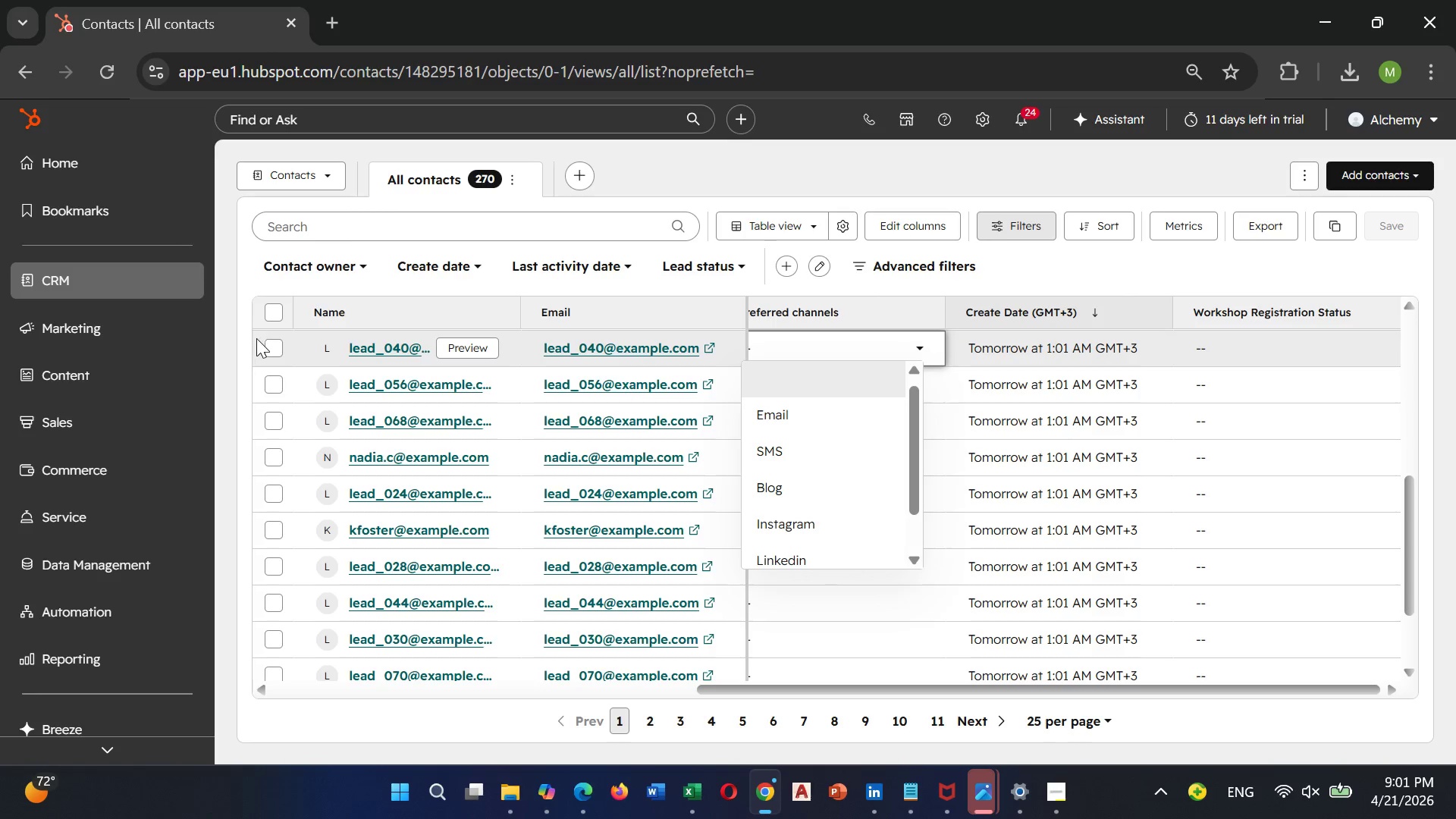 
left_click([270, 345])
 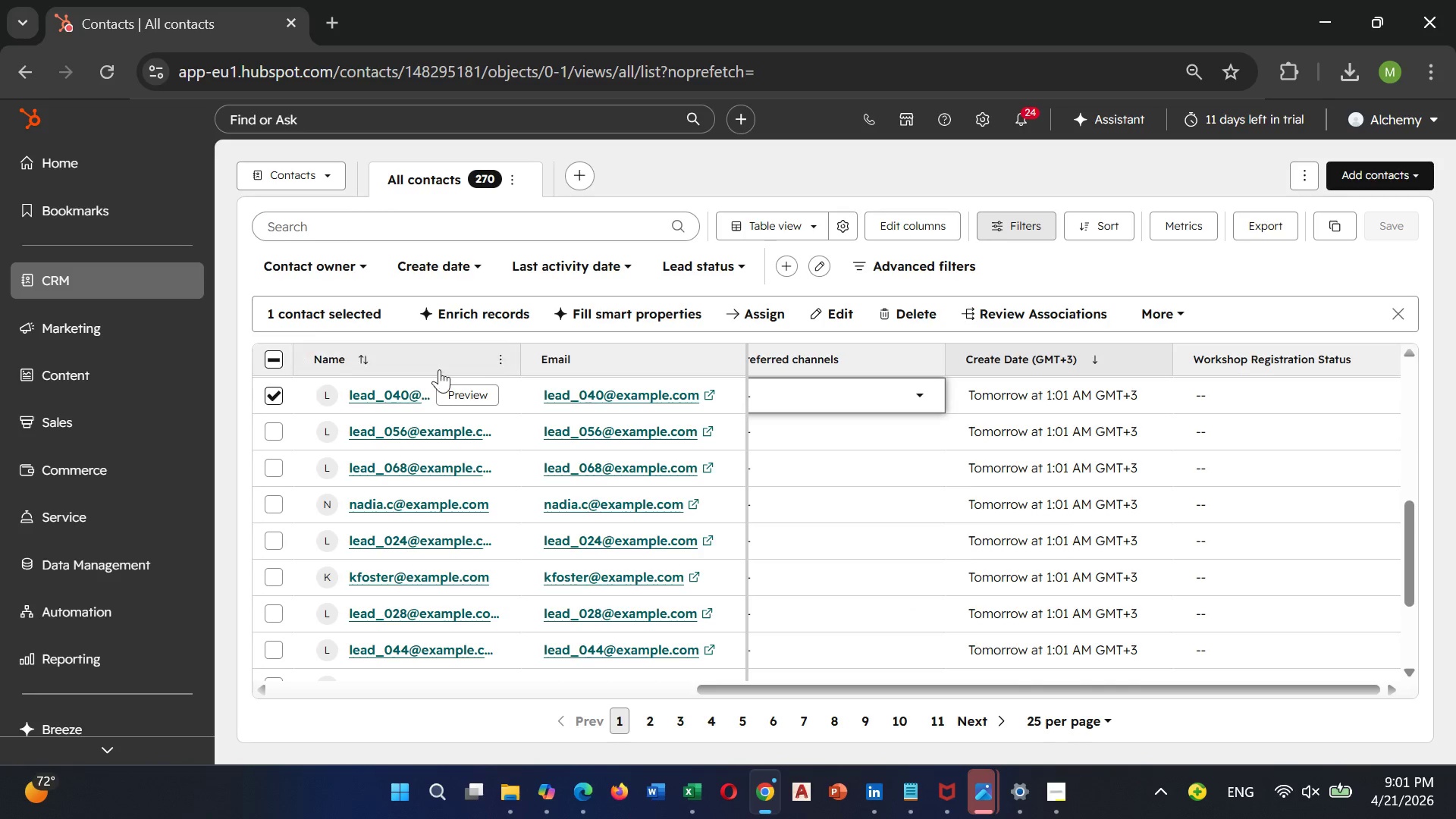 
left_click([1141, 308])
 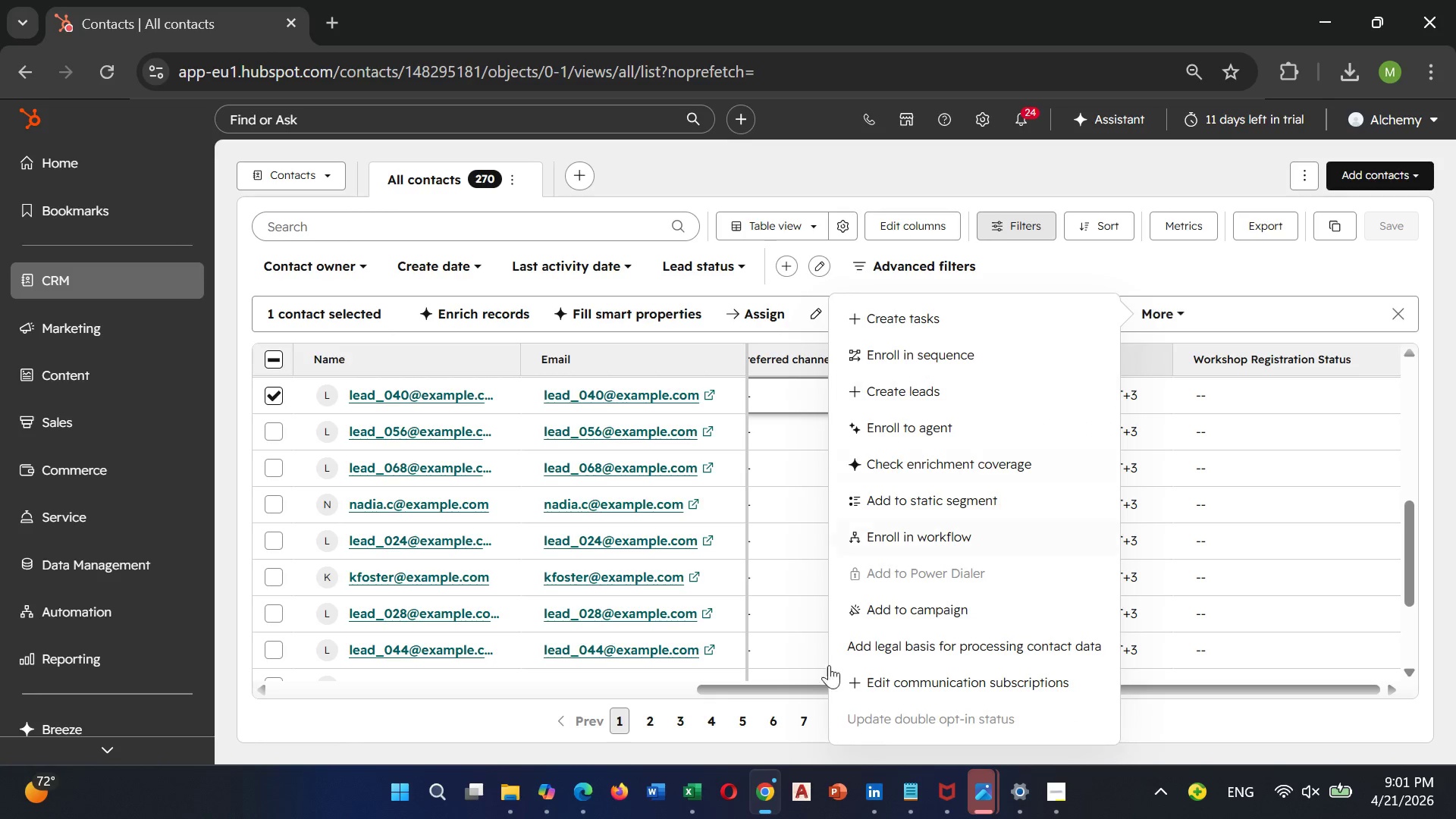 
scroll: coordinate [912, 541], scroll_direction: down, amount: 3.0
 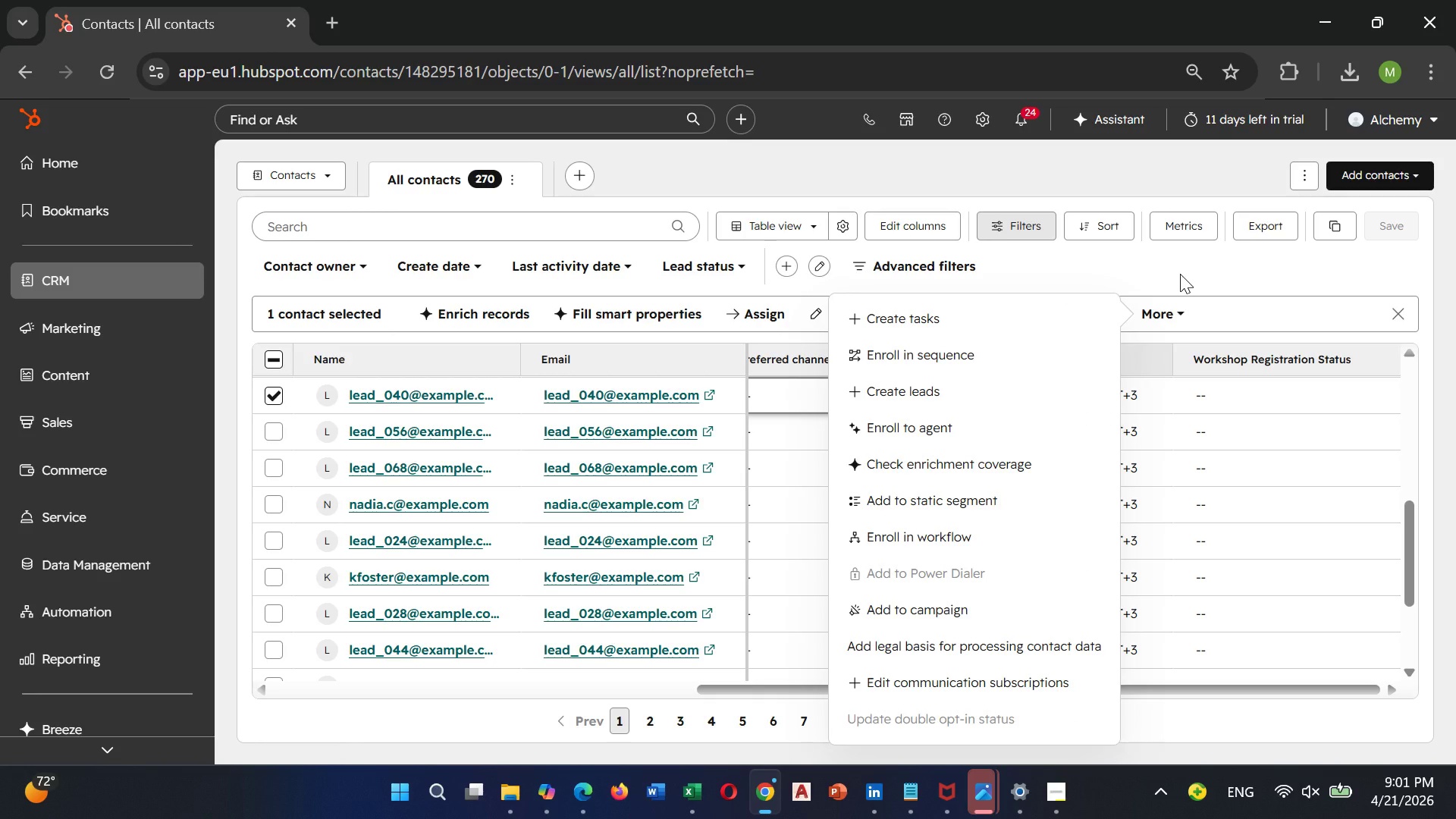 
wait(12.31)
 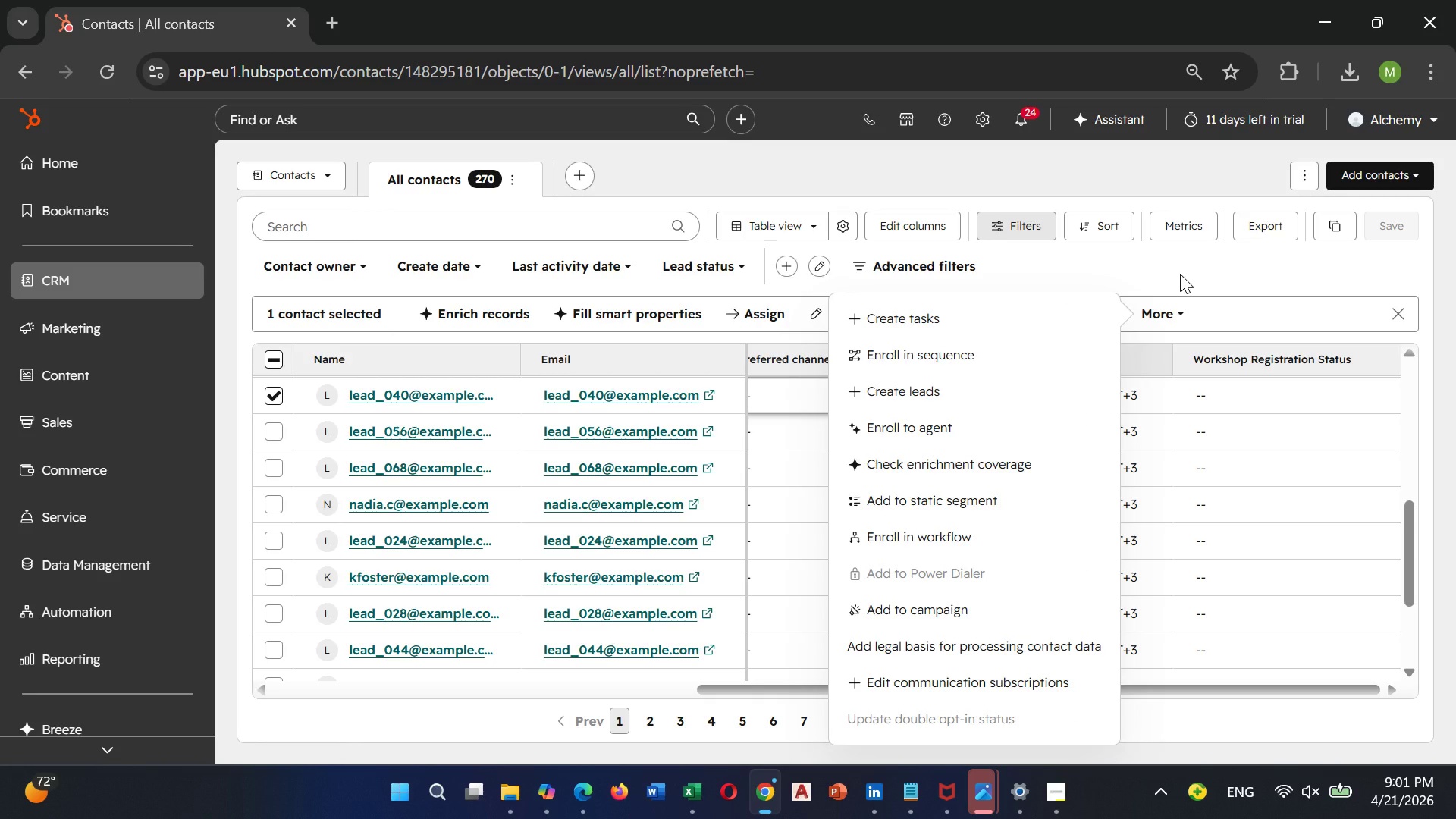 
left_click([1163, 273])
 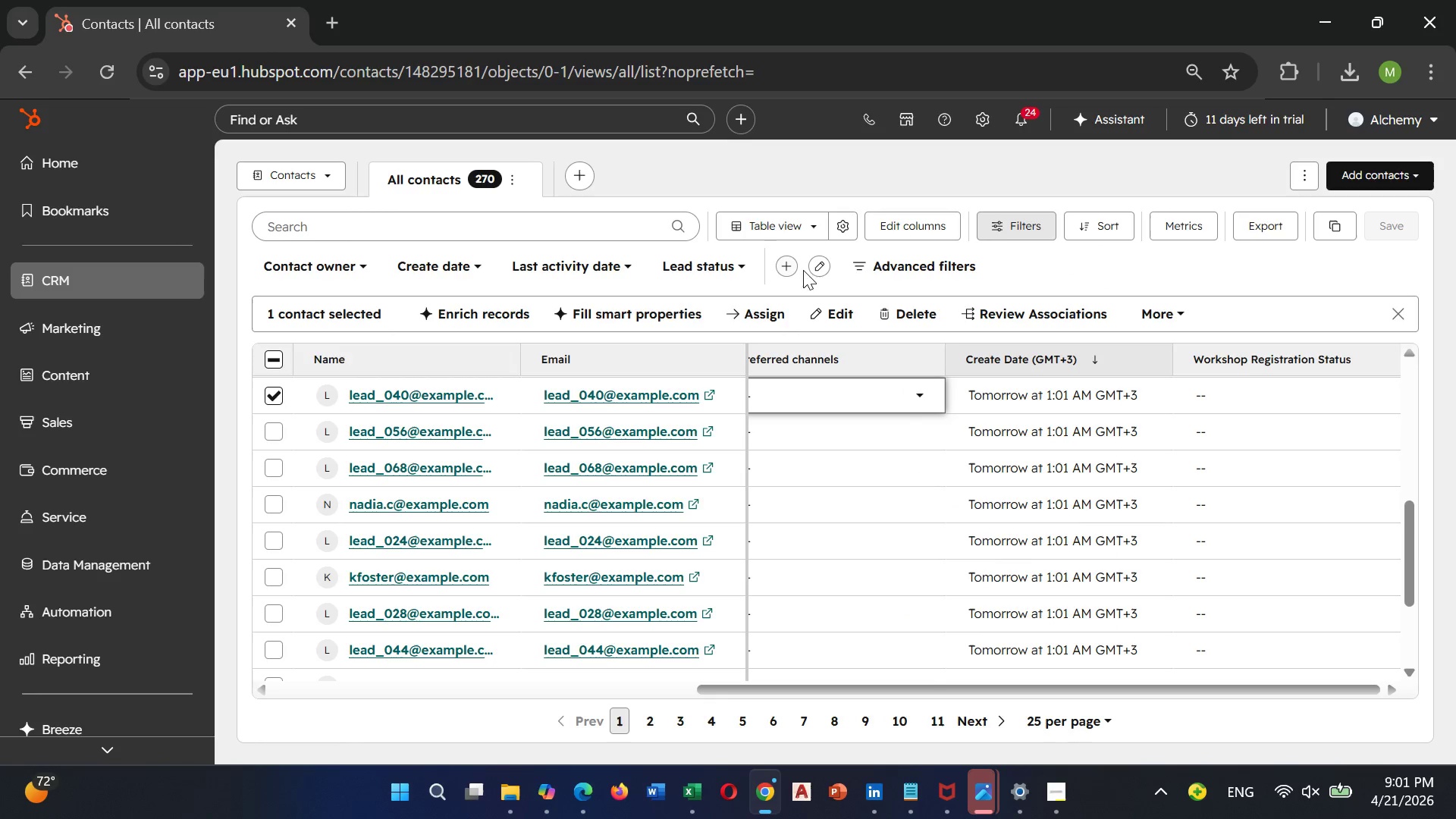 
left_click([814, 306])
 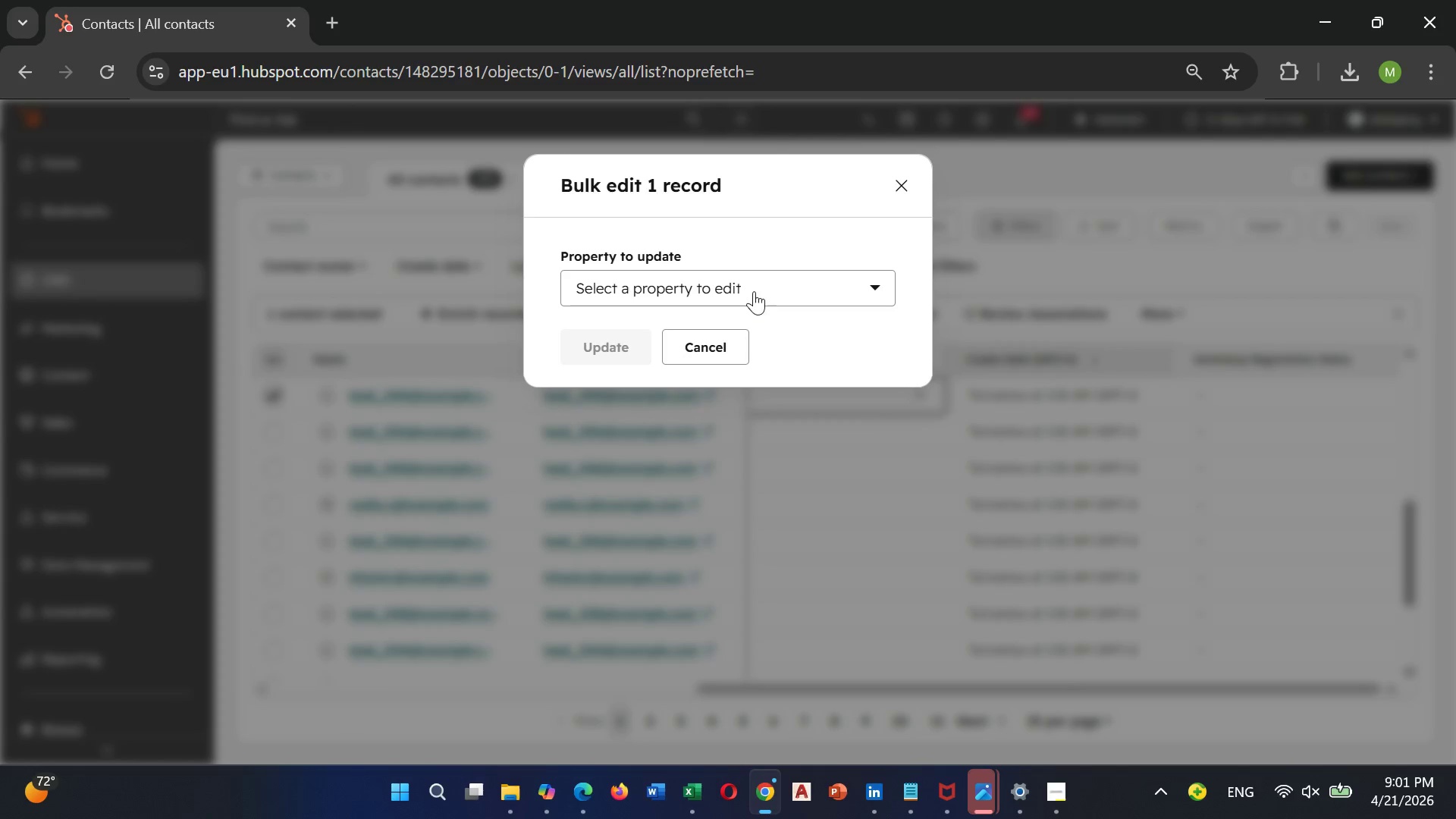 
left_click([736, 284])
 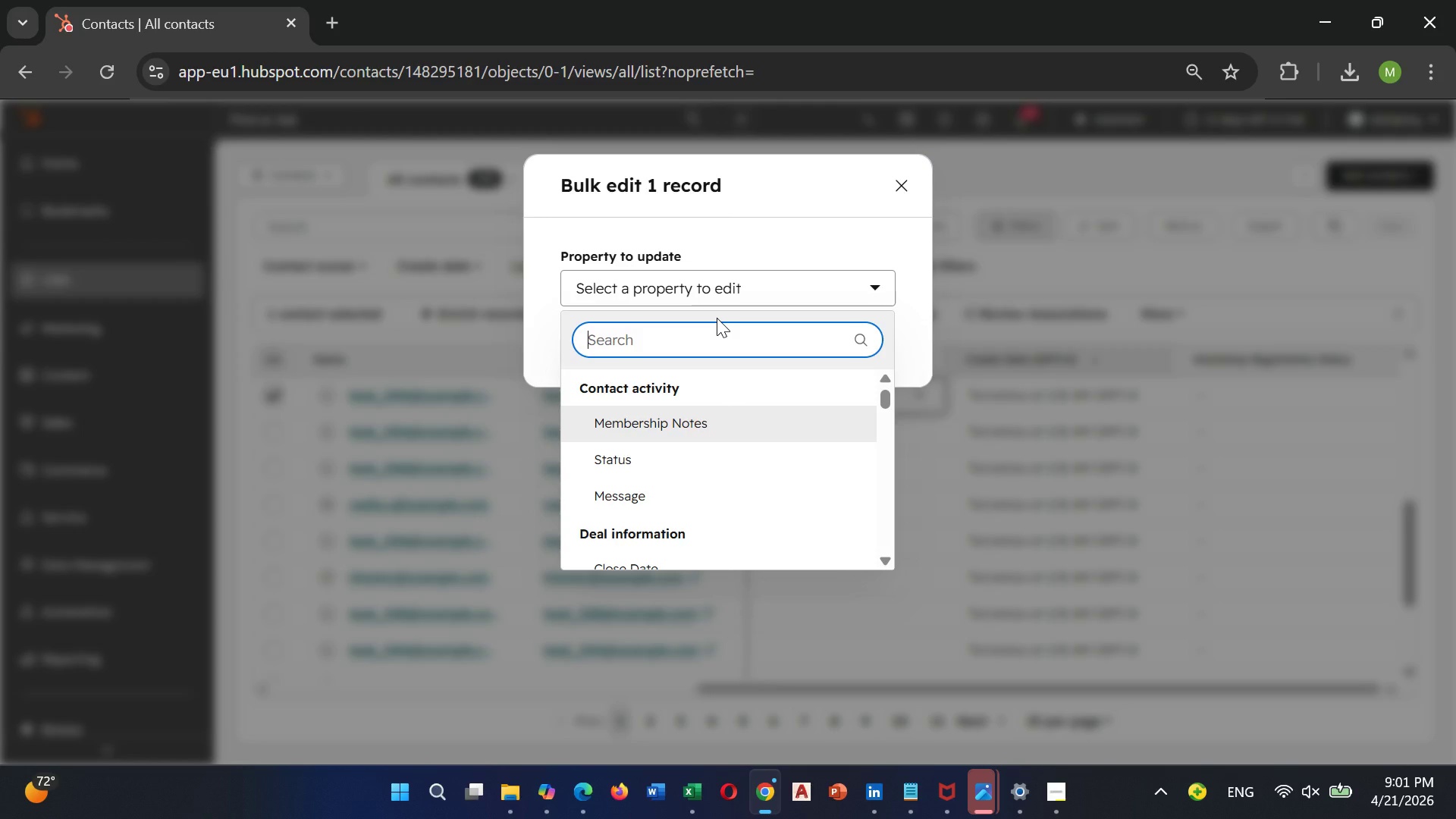 
wait(8.77)
 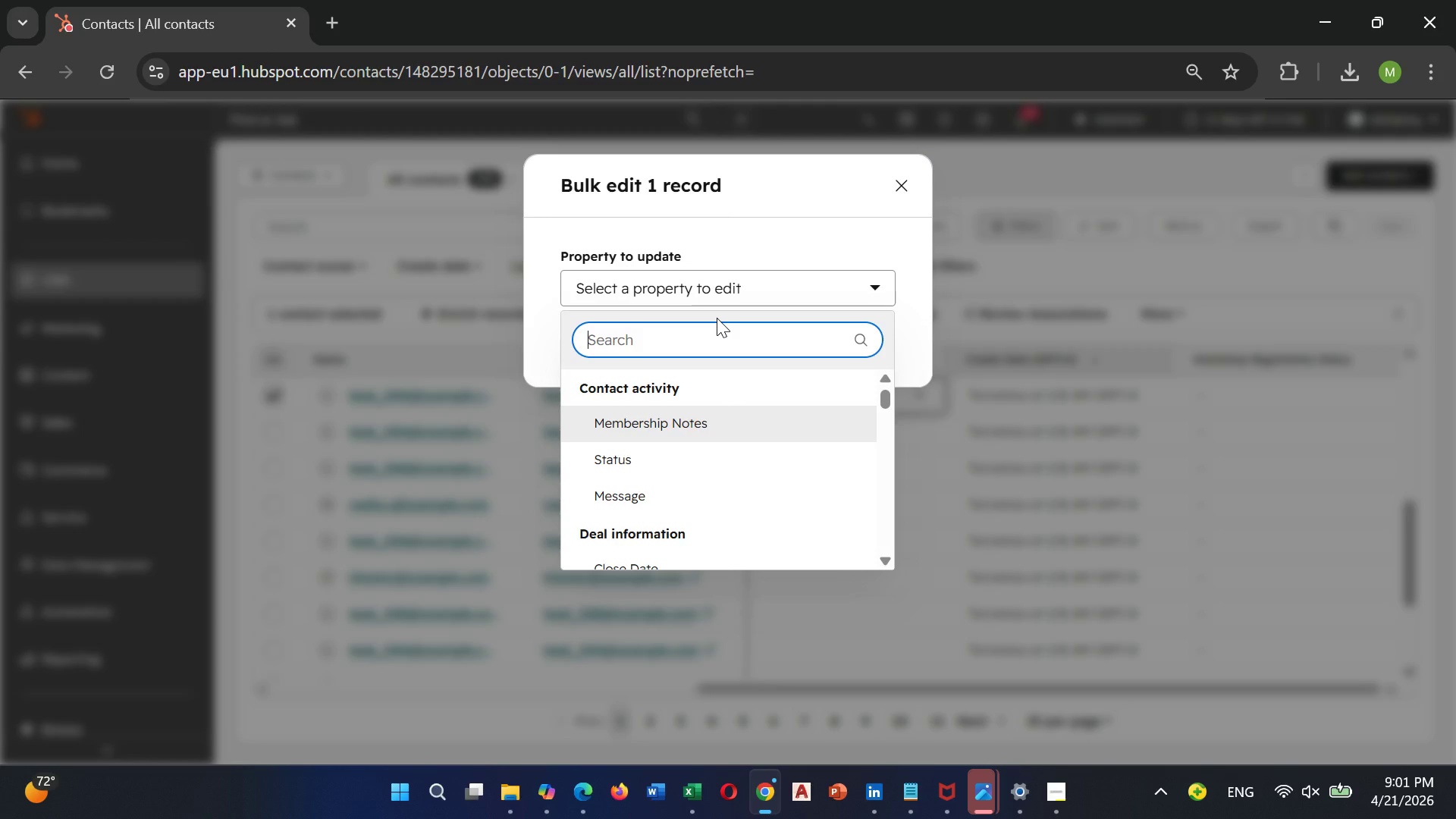 
type(home)
 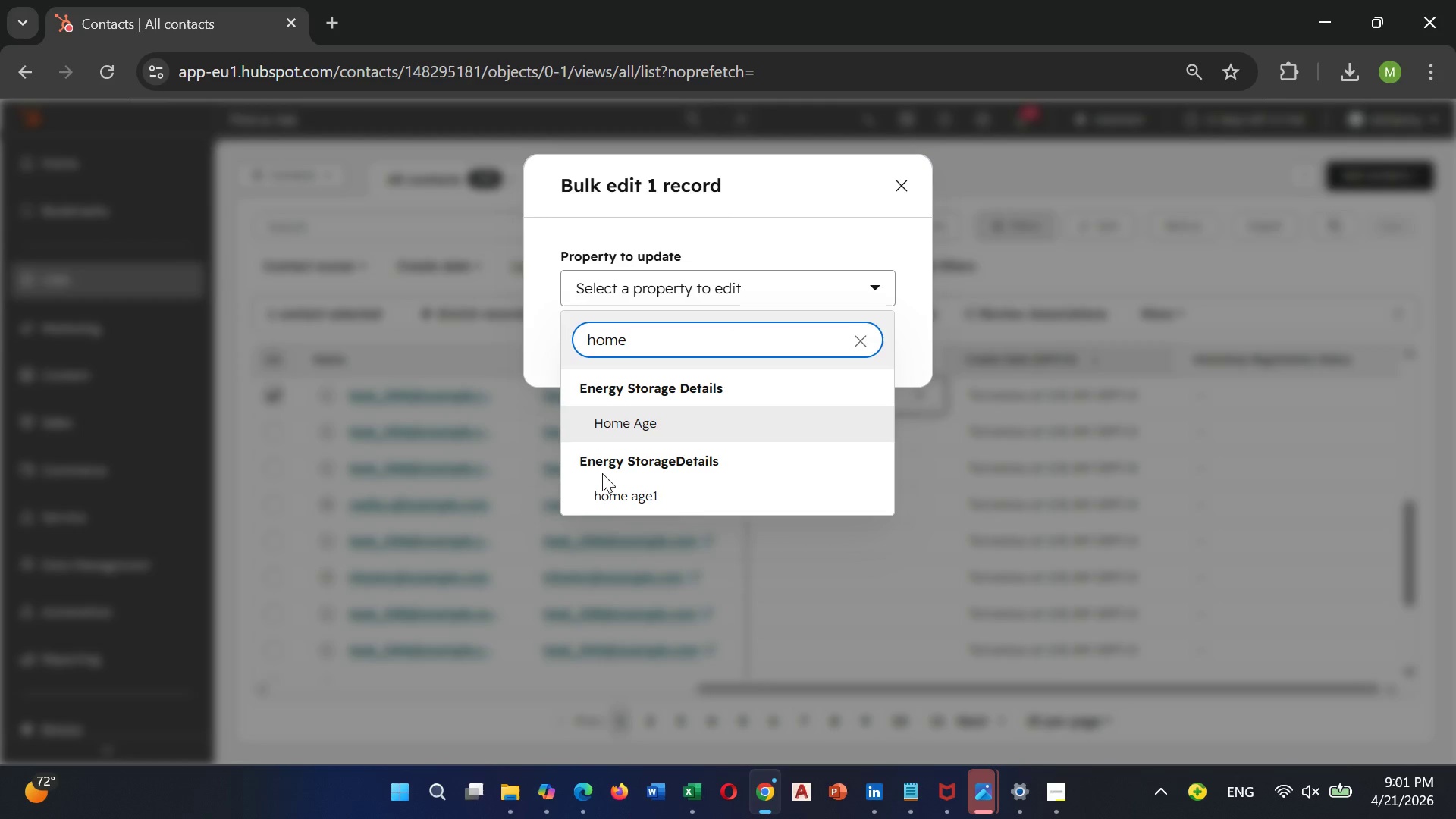 
mouse_move([601, 482])
 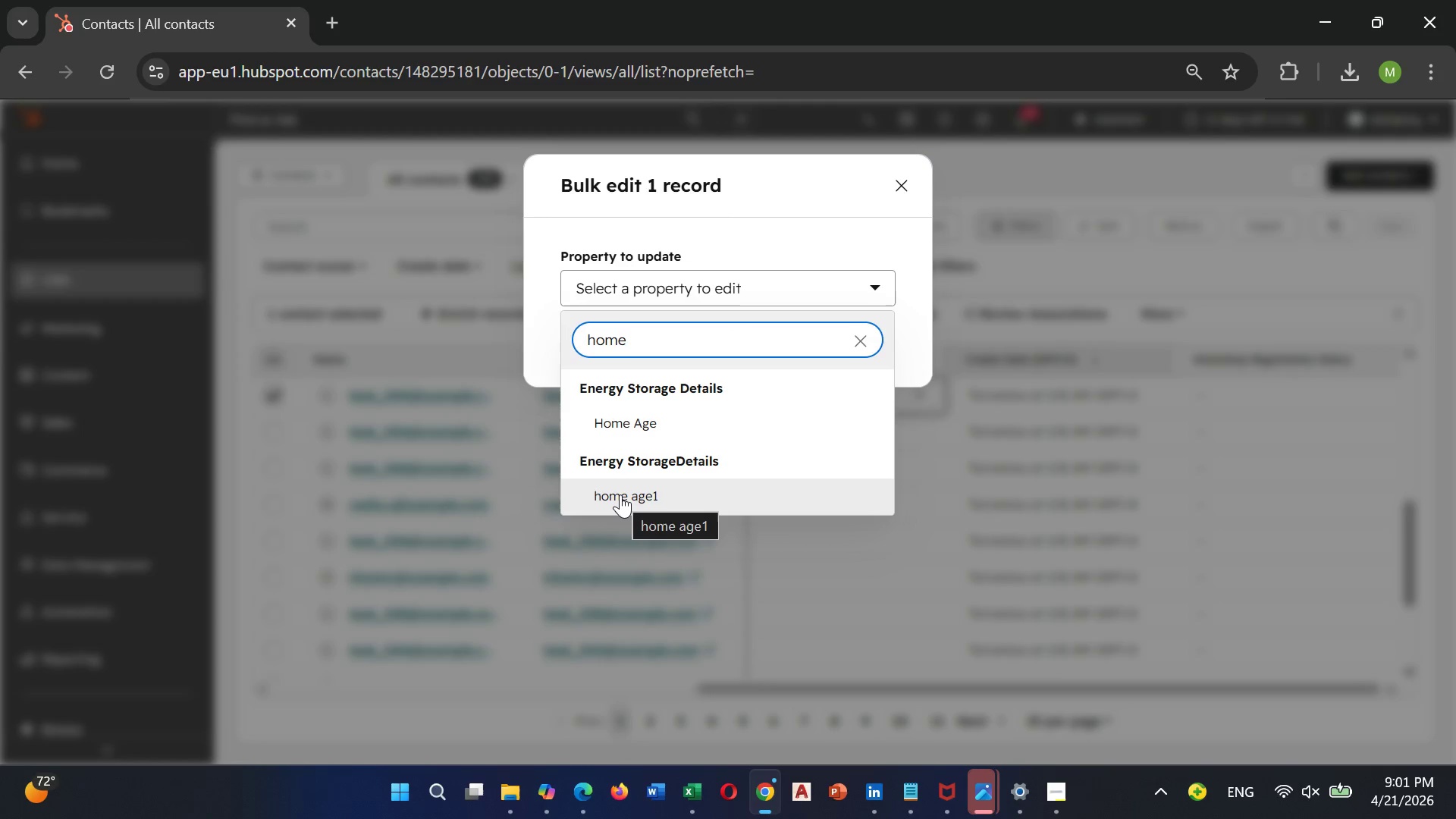 
left_click([620, 494])
 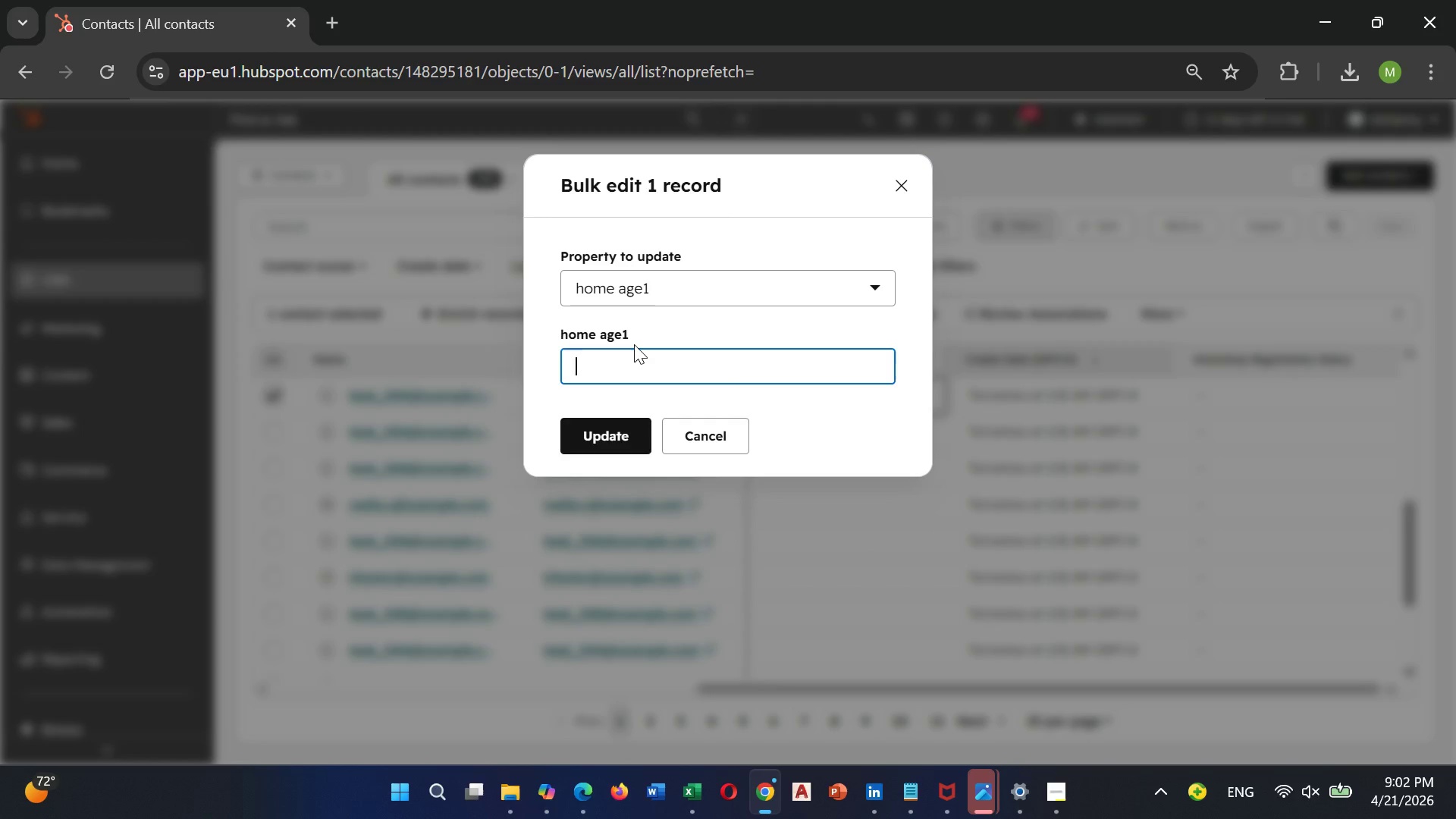 
type(25)
 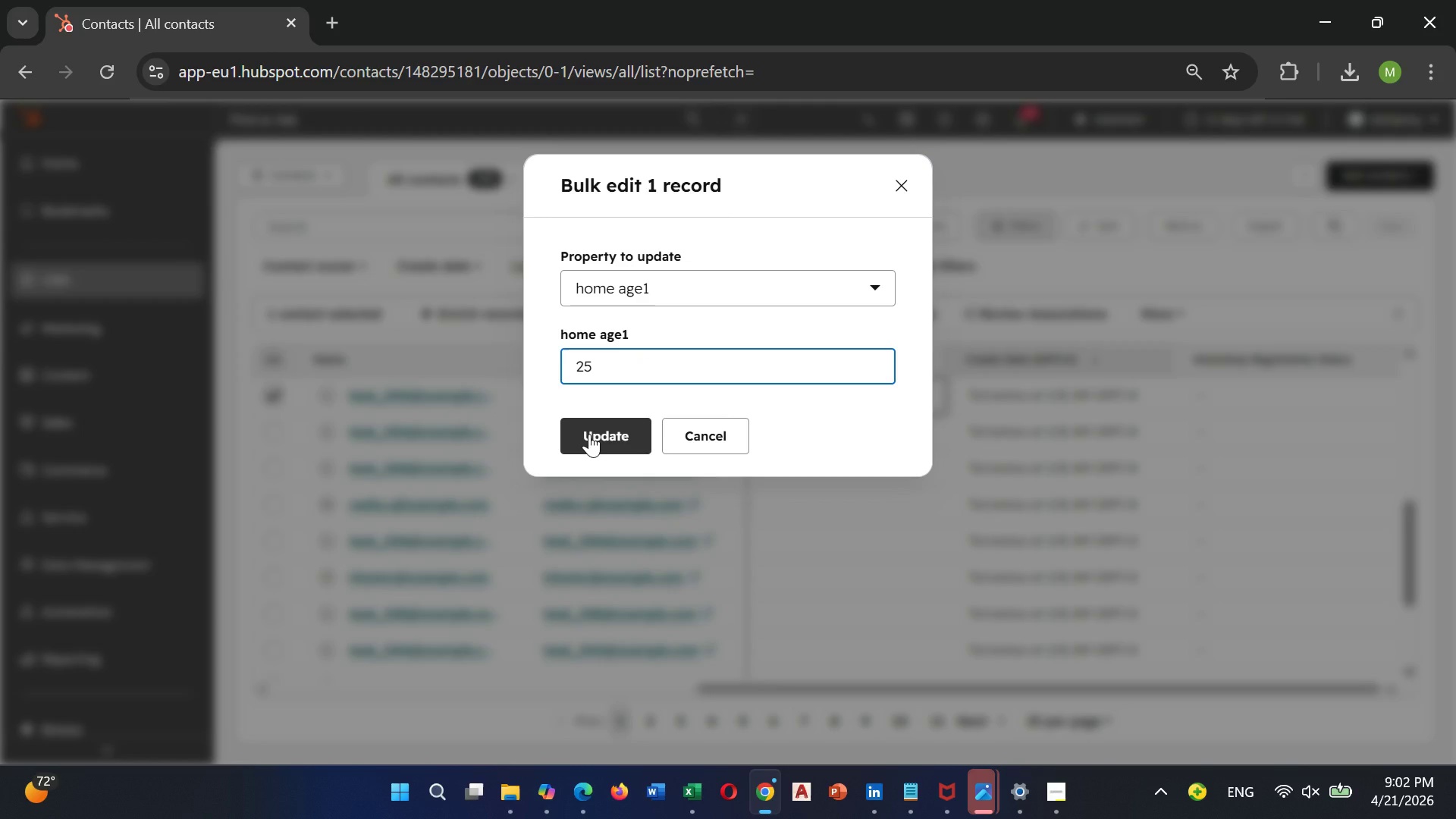 
left_click([589, 434])
 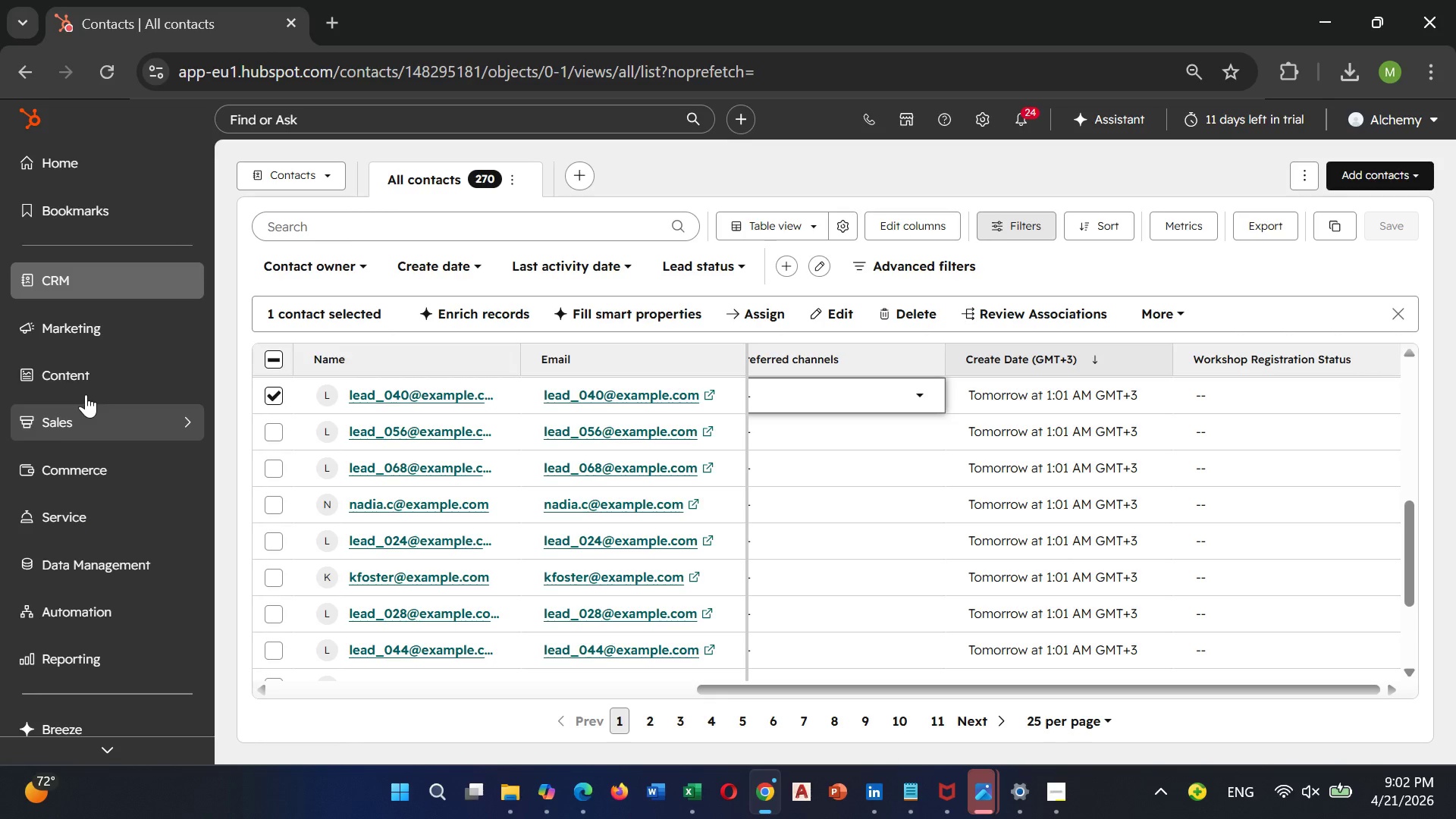 
wait(22.84)
 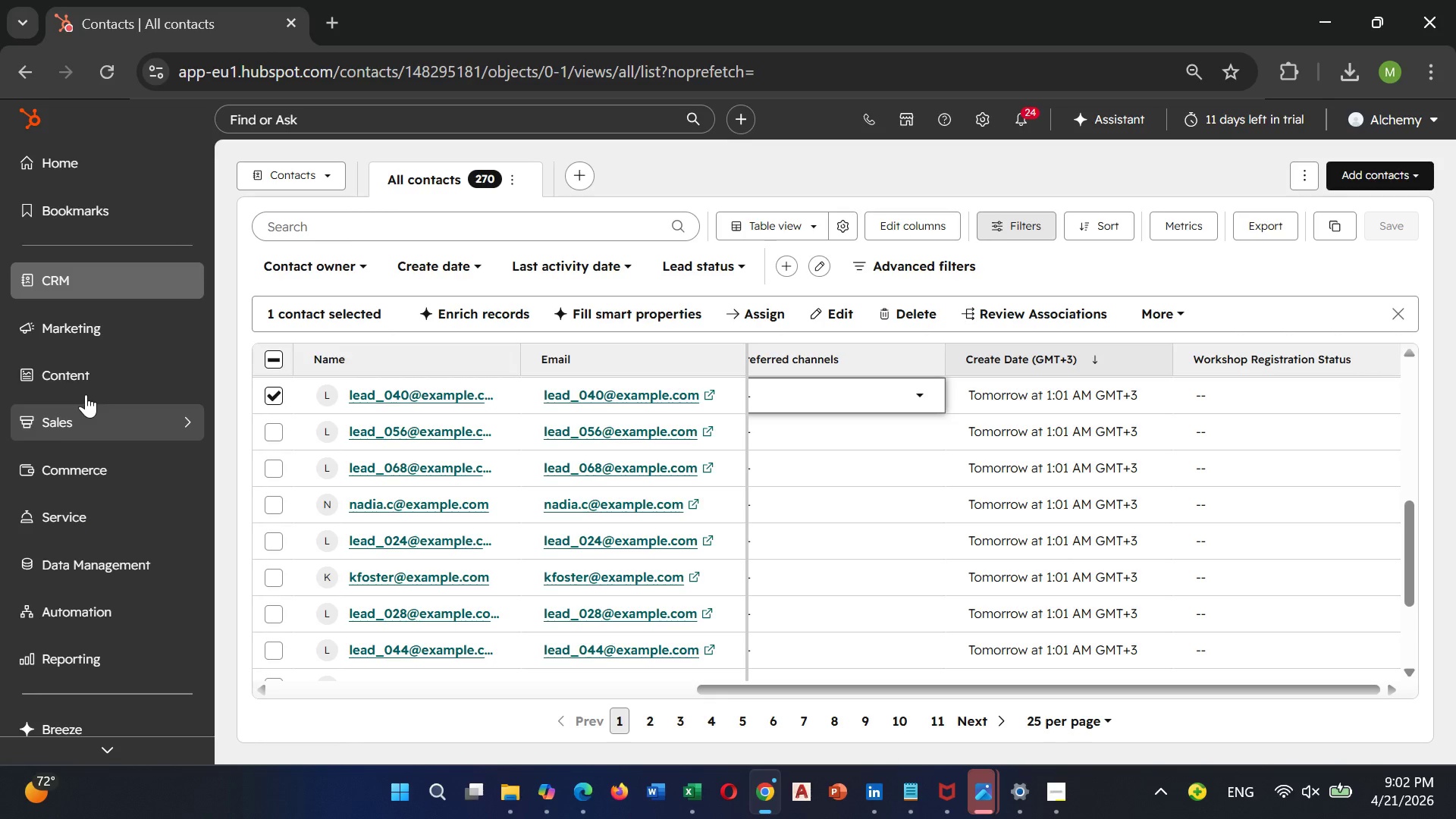 
left_click([77, 602])
 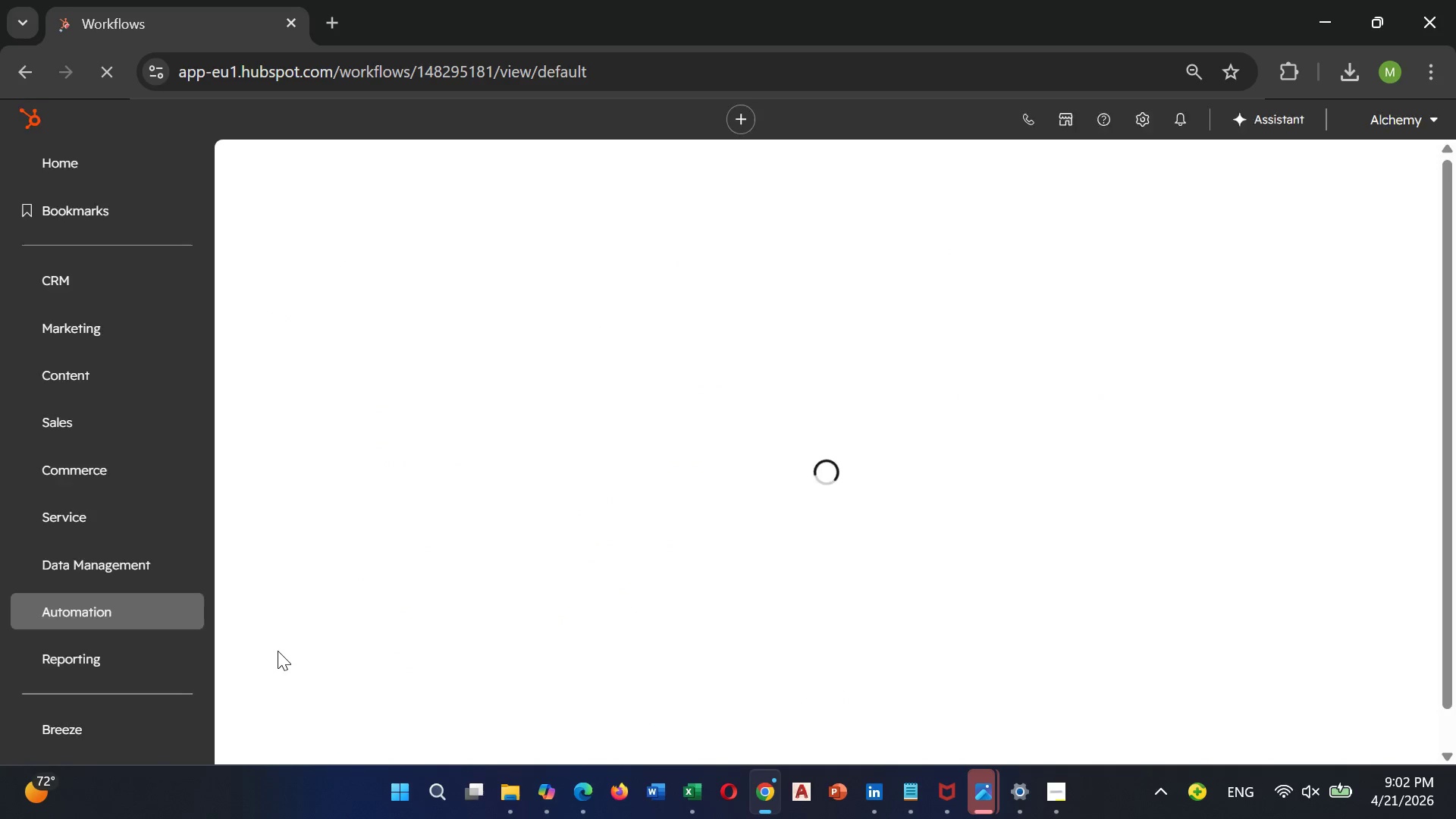 
wait(10.42)
 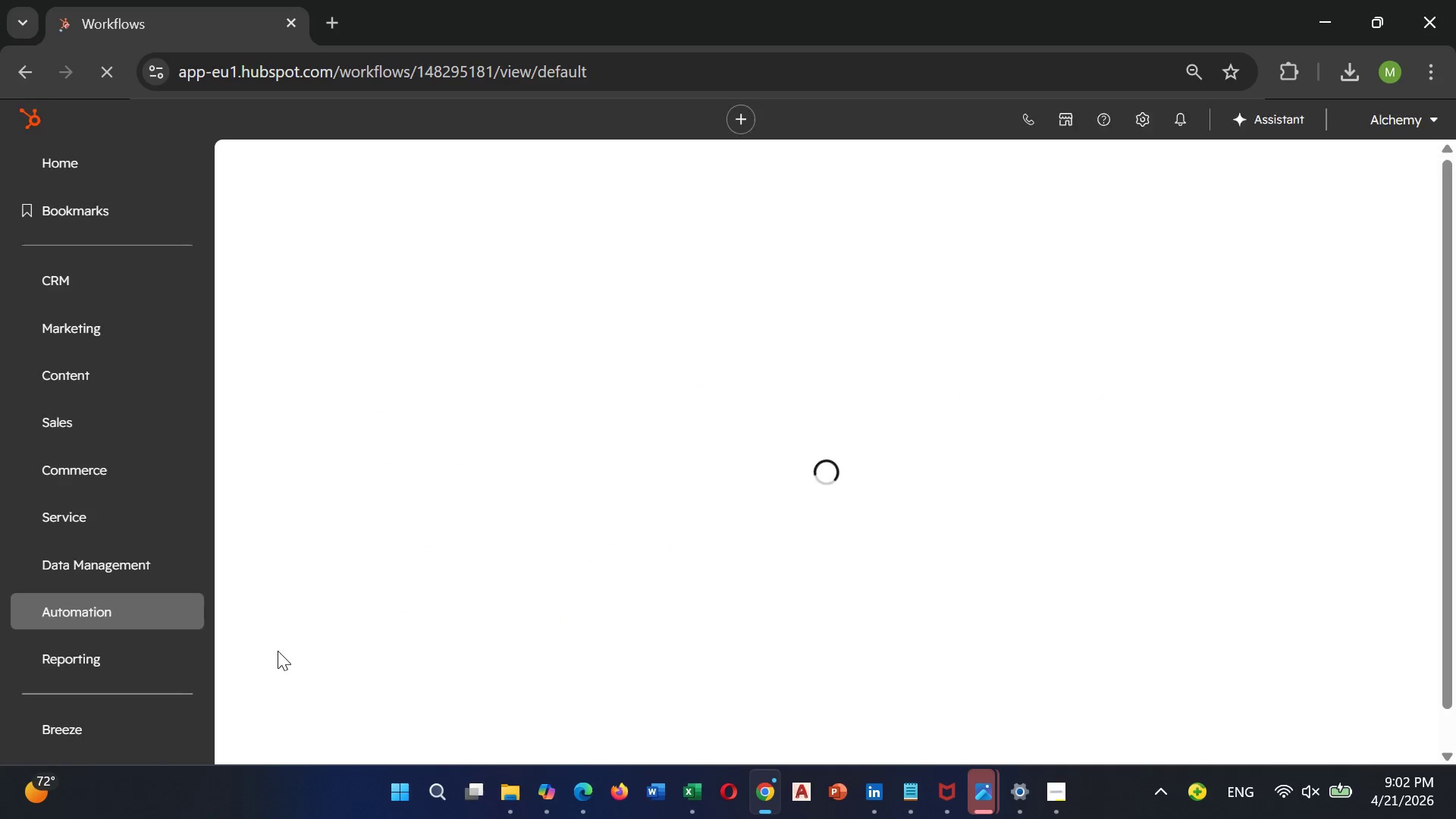 
left_click([341, 558])
 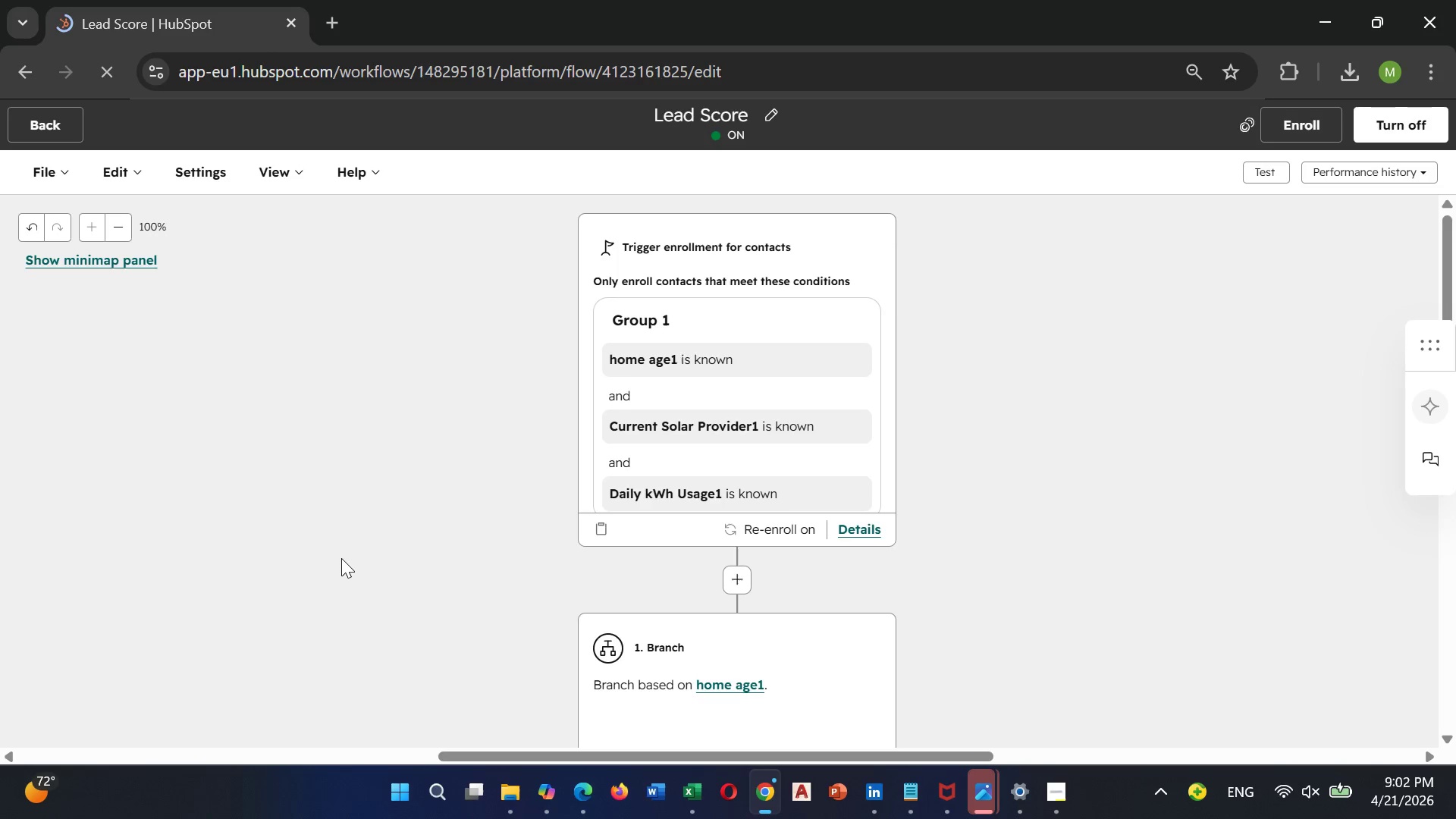 
wait(6.34)
 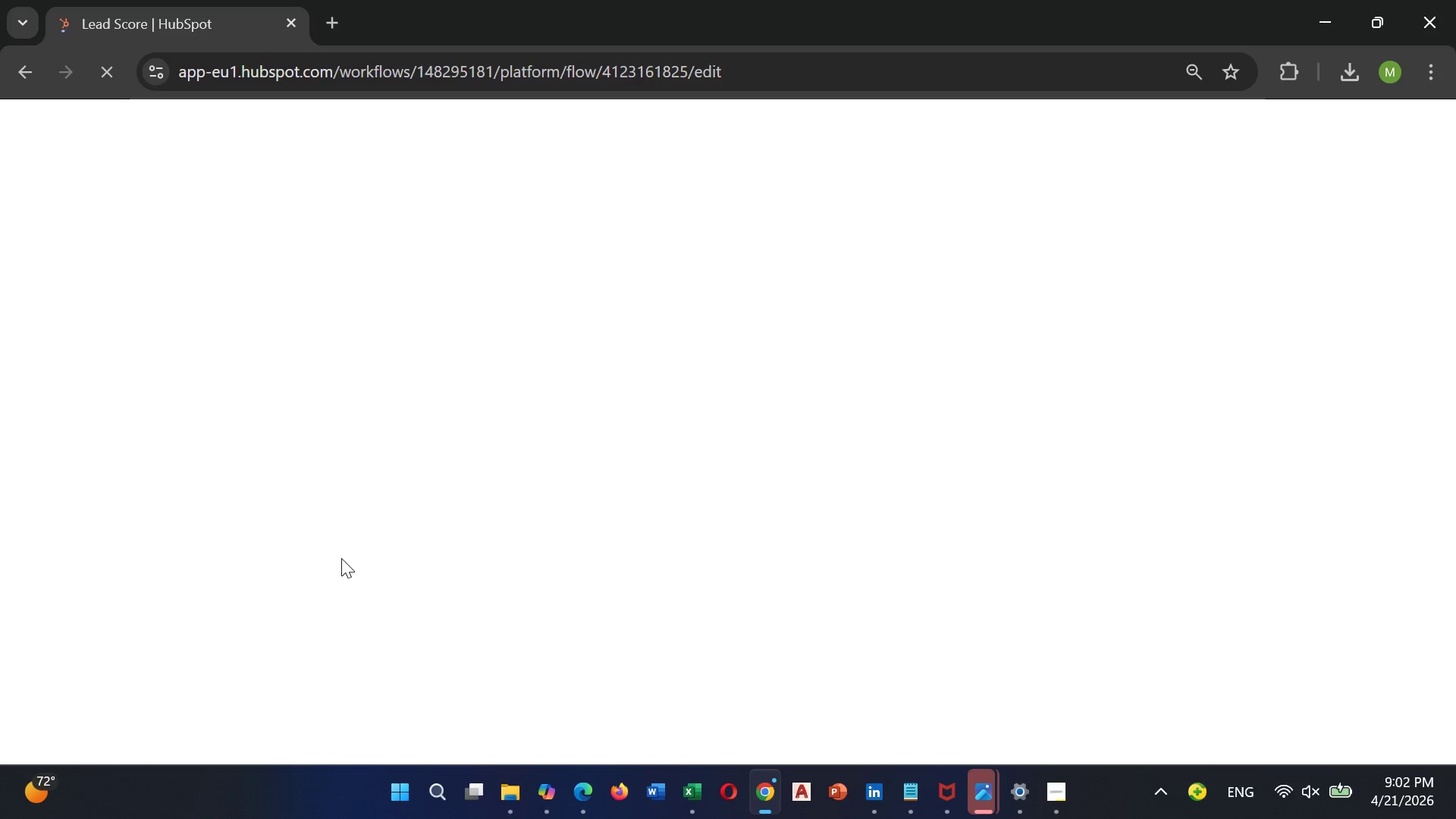 
scroll: coordinate [704, 613], scroll_direction: down, amount: 9.0
 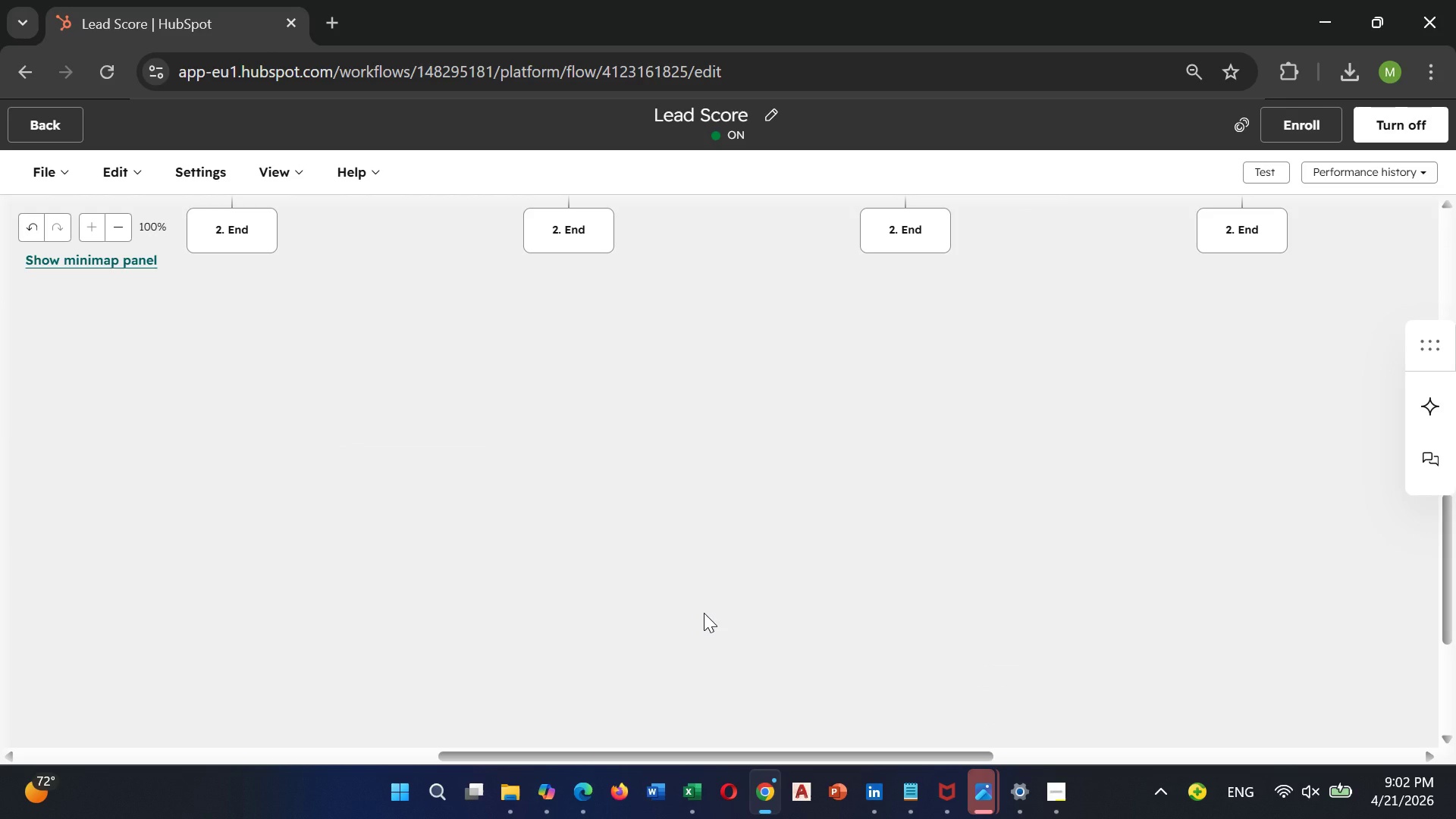 
wait(7.59)
 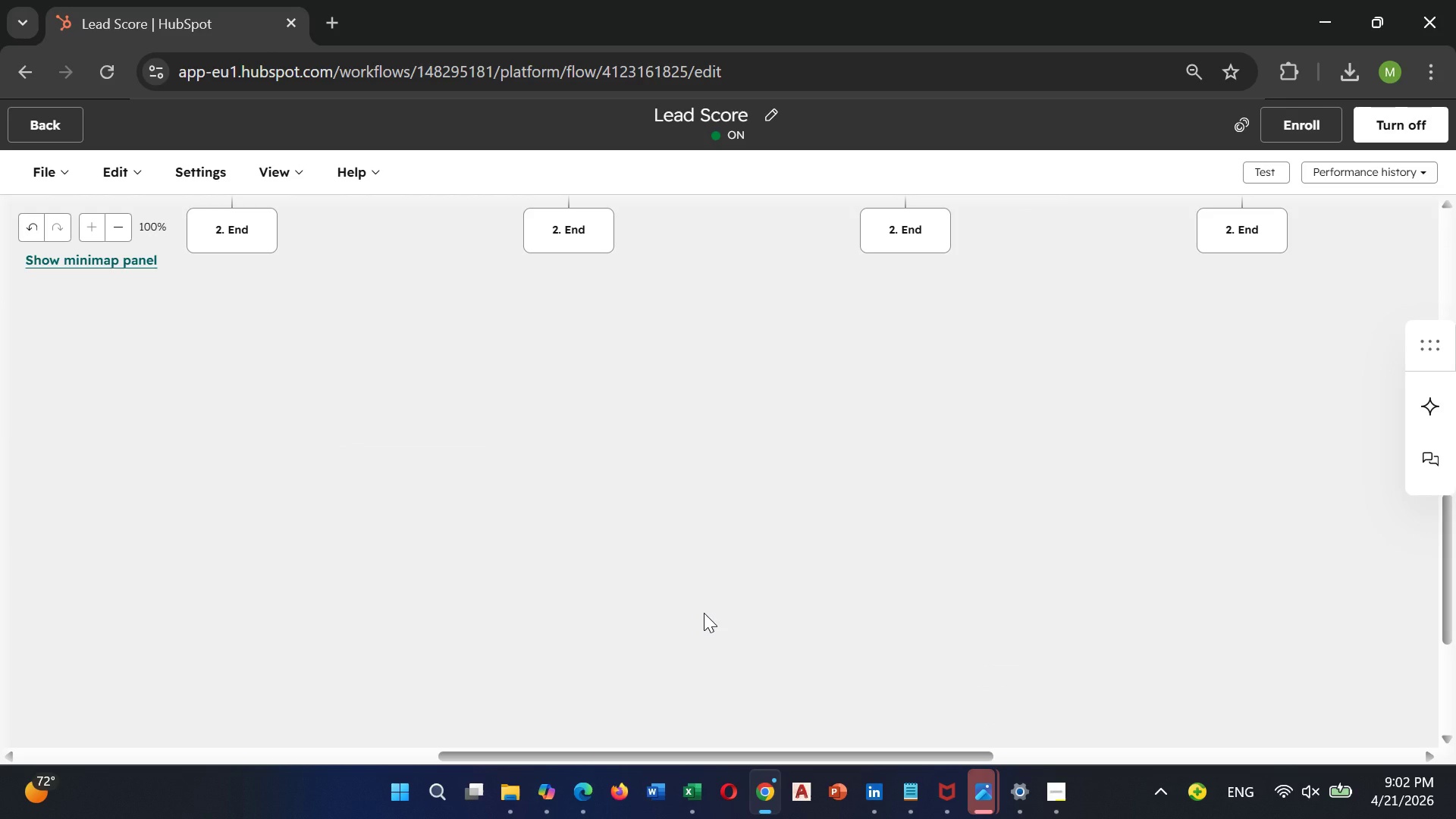 
scroll: coordinate [704, 613], scroll_direction: up, amount: 3.0
 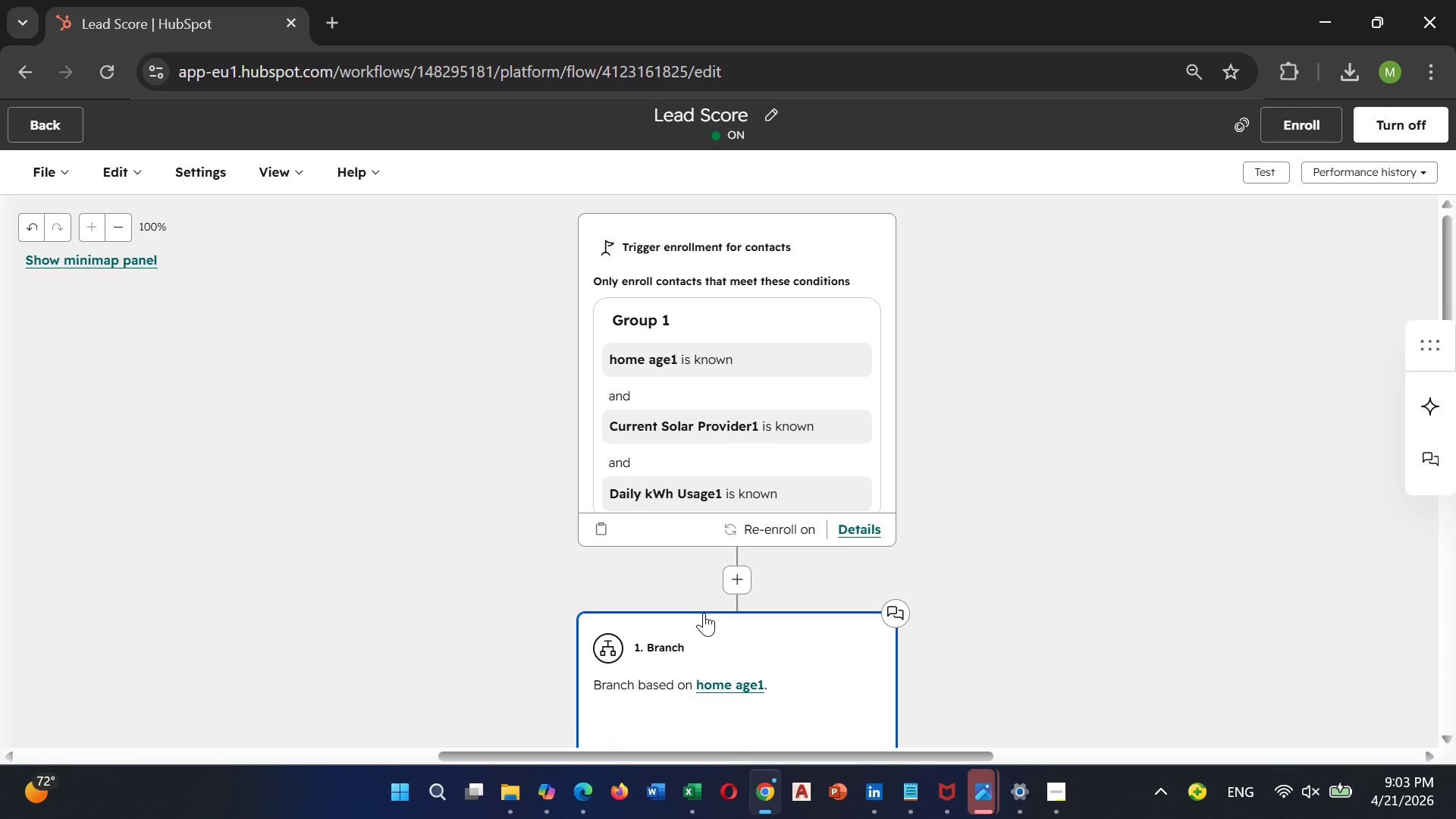 
scroll: coordinate [704, 613], scroll_direction: down, amount: 3.0
 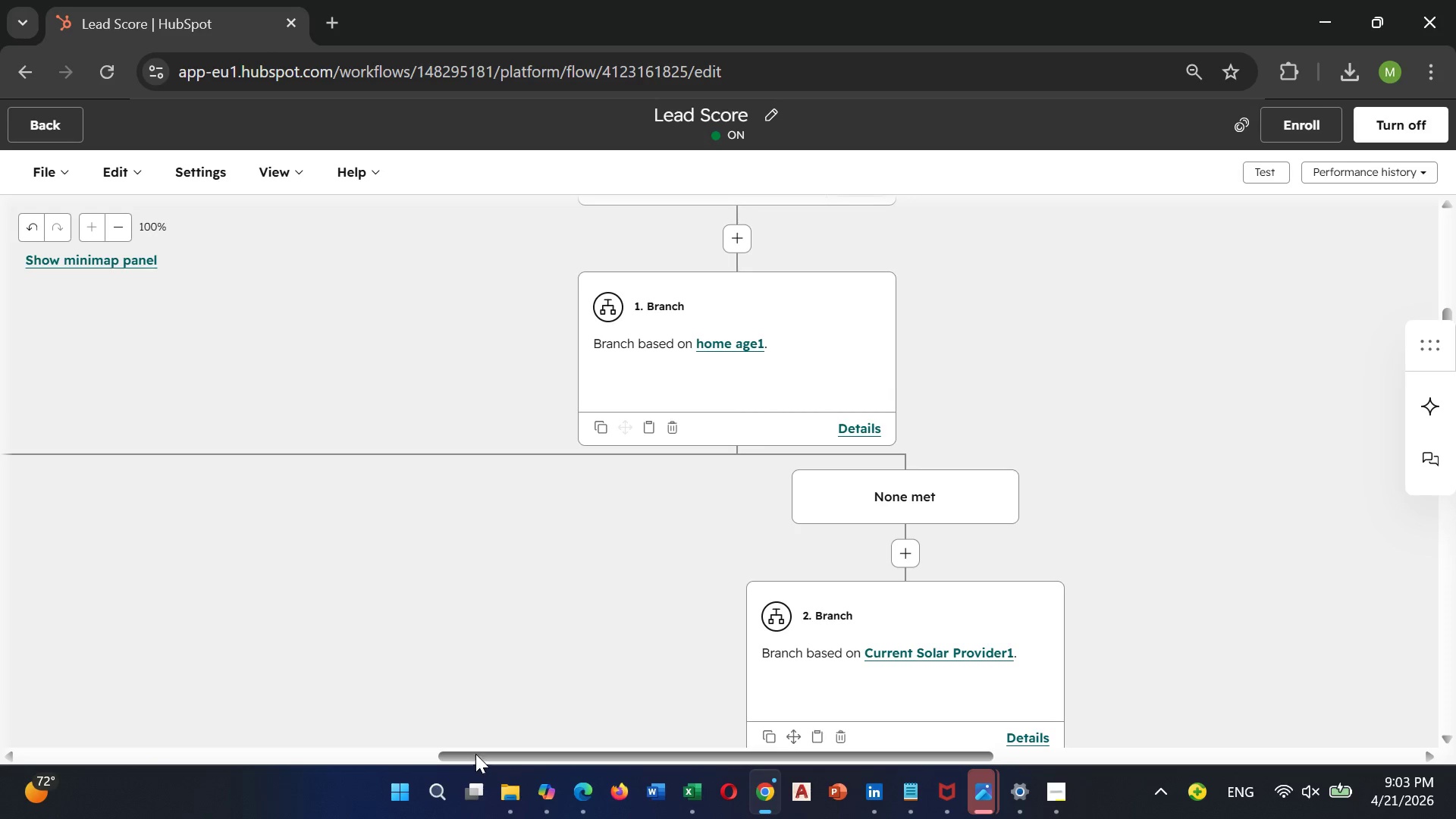 
left_click_drag(start_coordinate=[473, 753], to_coordinate=[4, 655])
 